 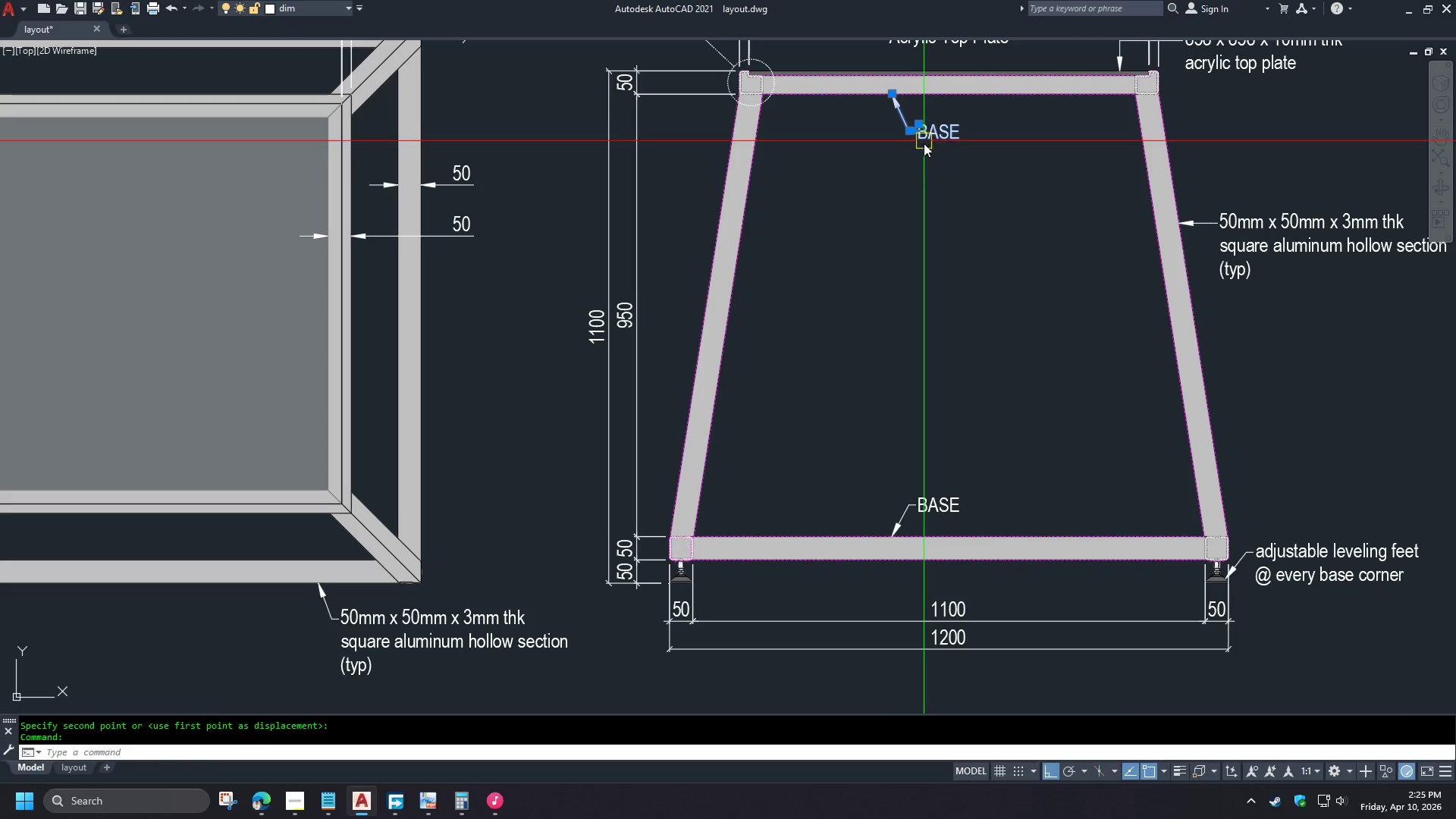 
key(Shift+E)
 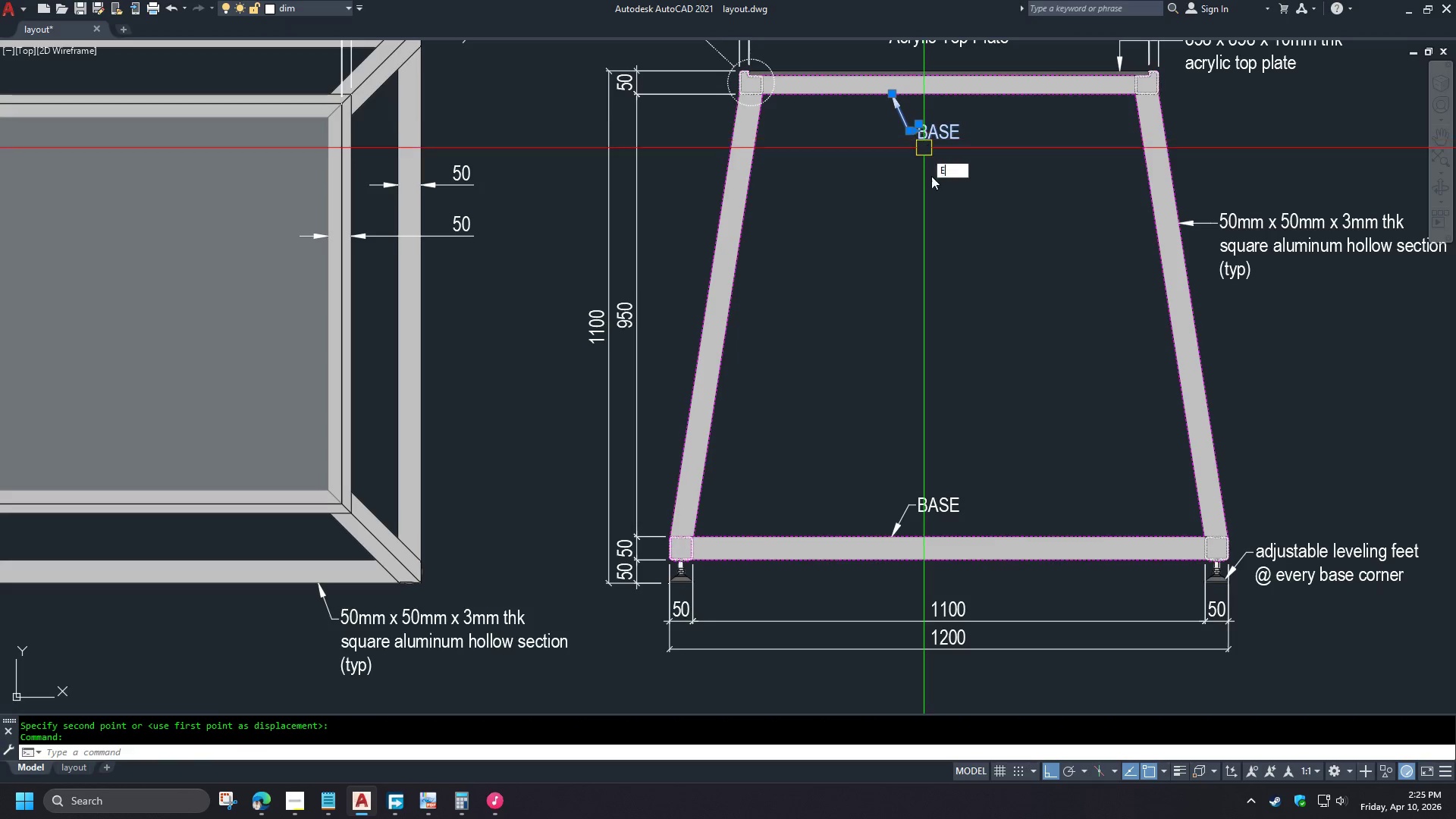 
key(Shift+Space)
 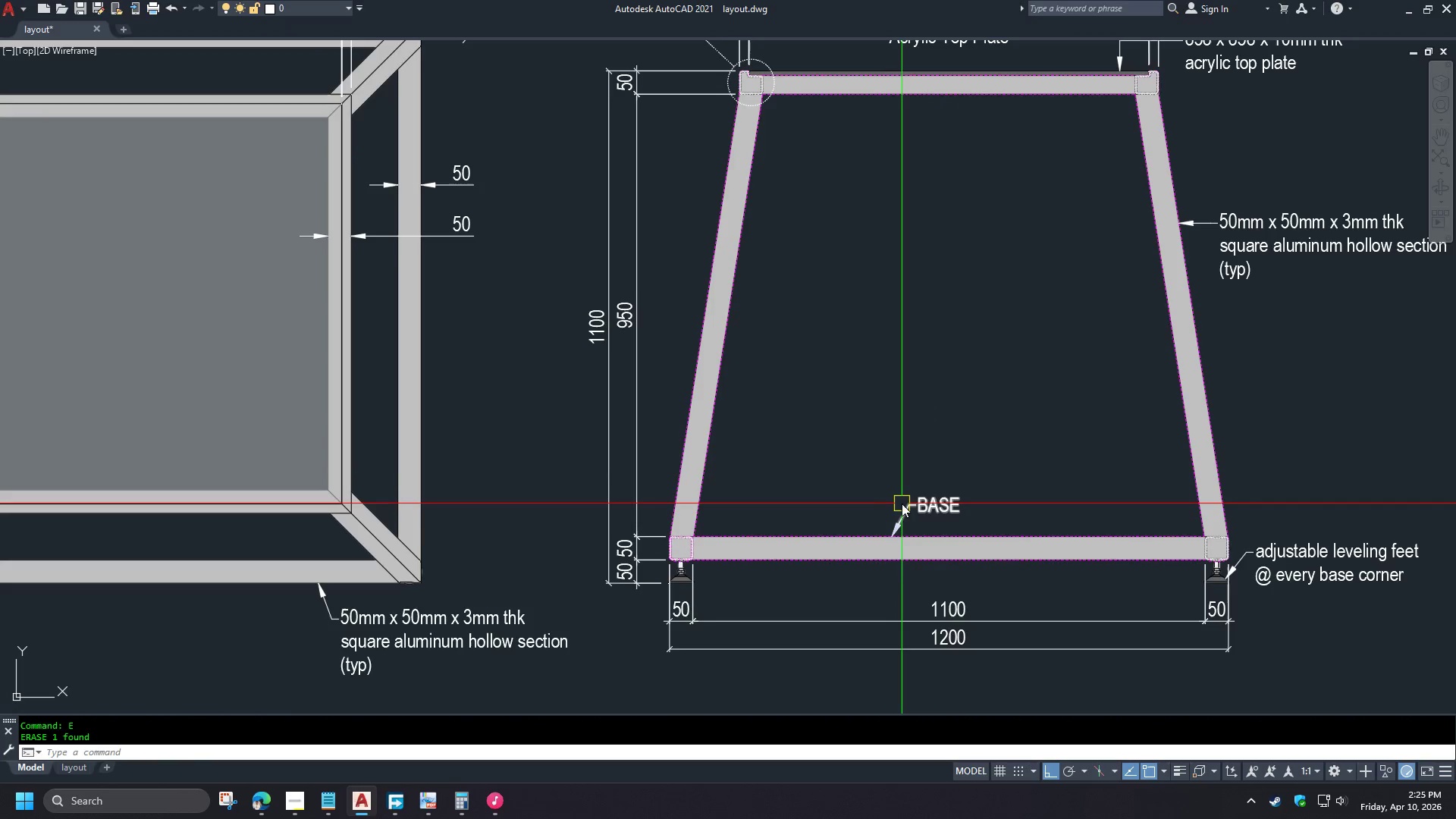 
left_click([915, 510])
 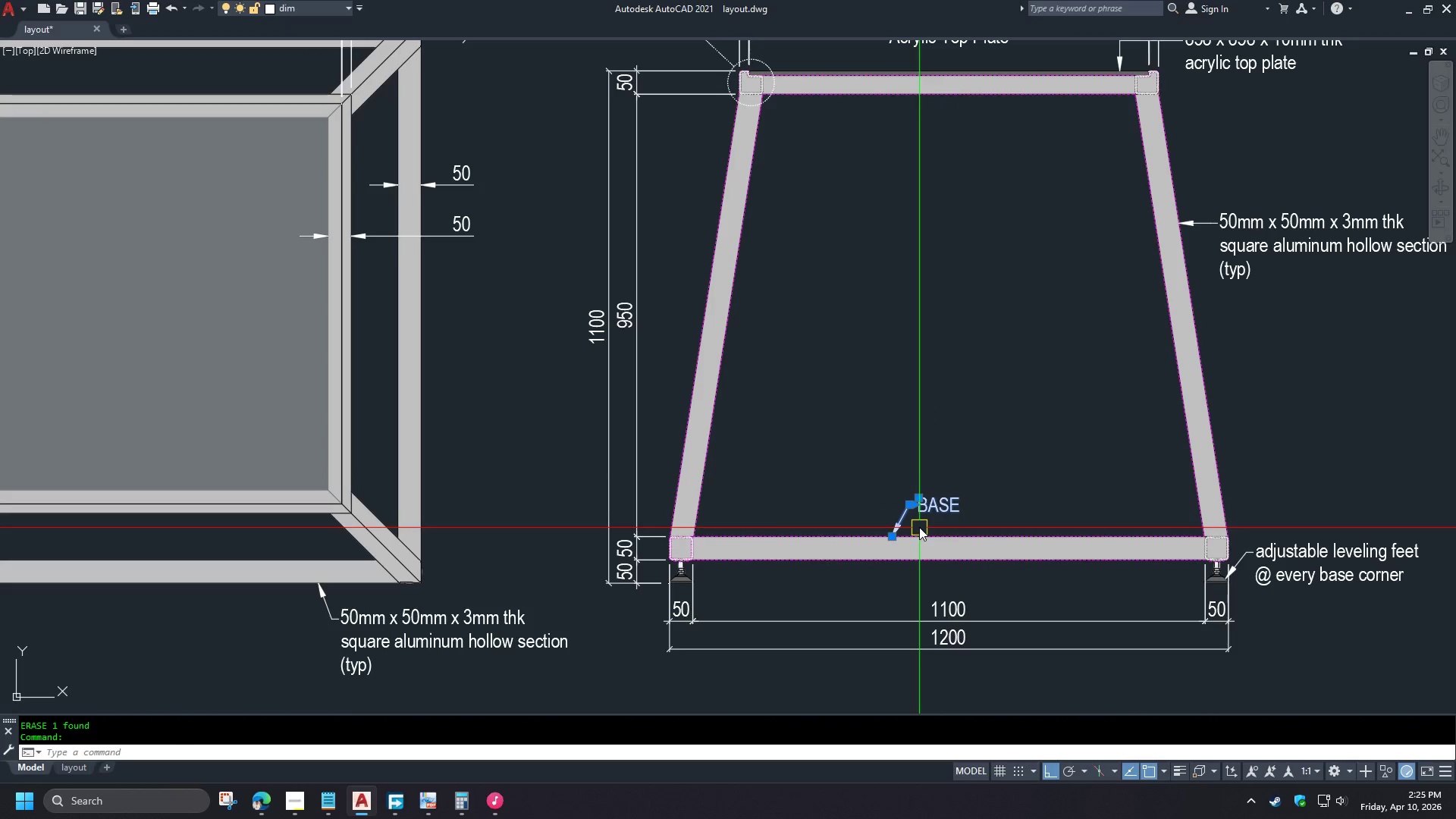 
type(CO )
 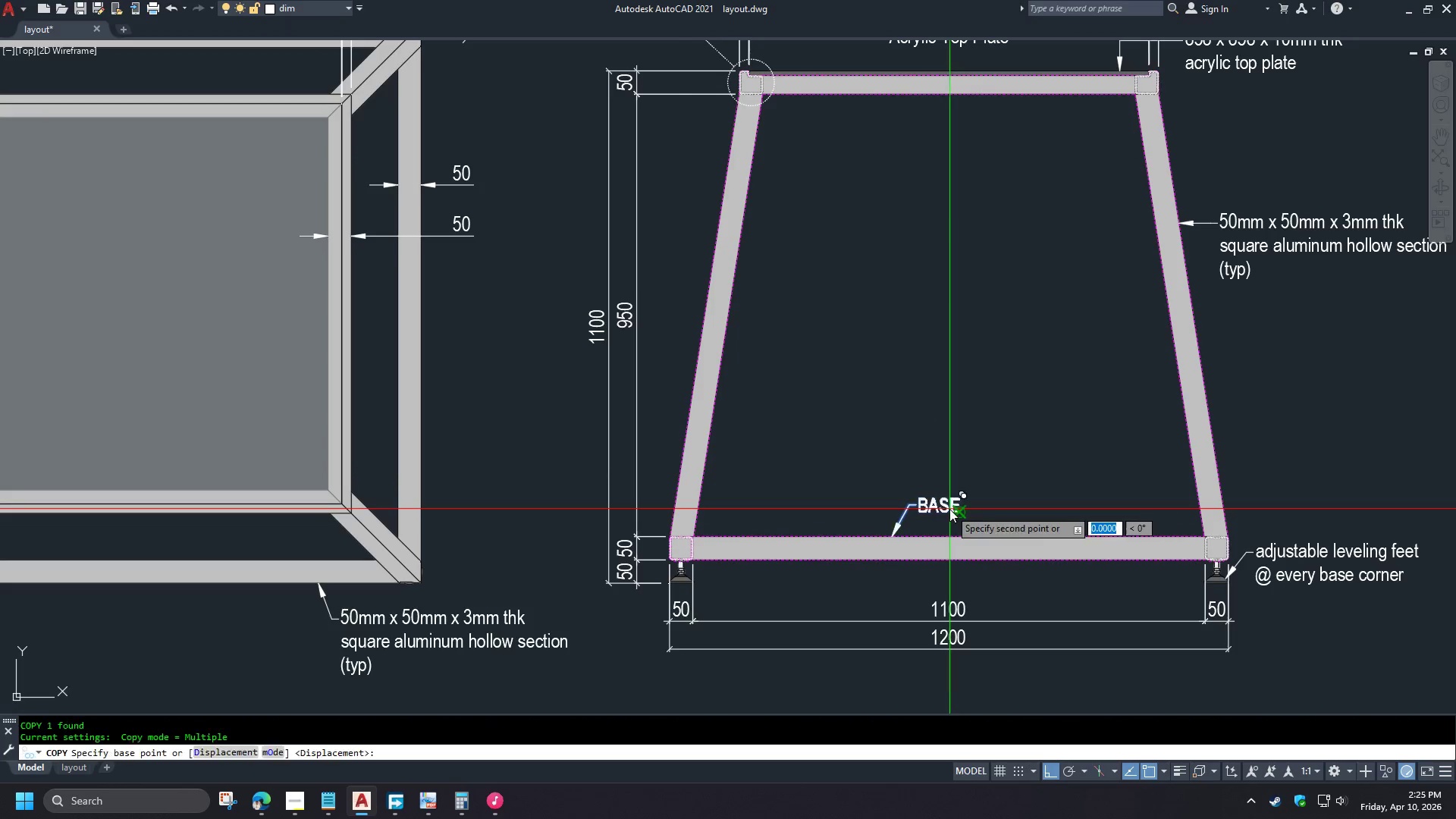 
left_click([949, 509])
 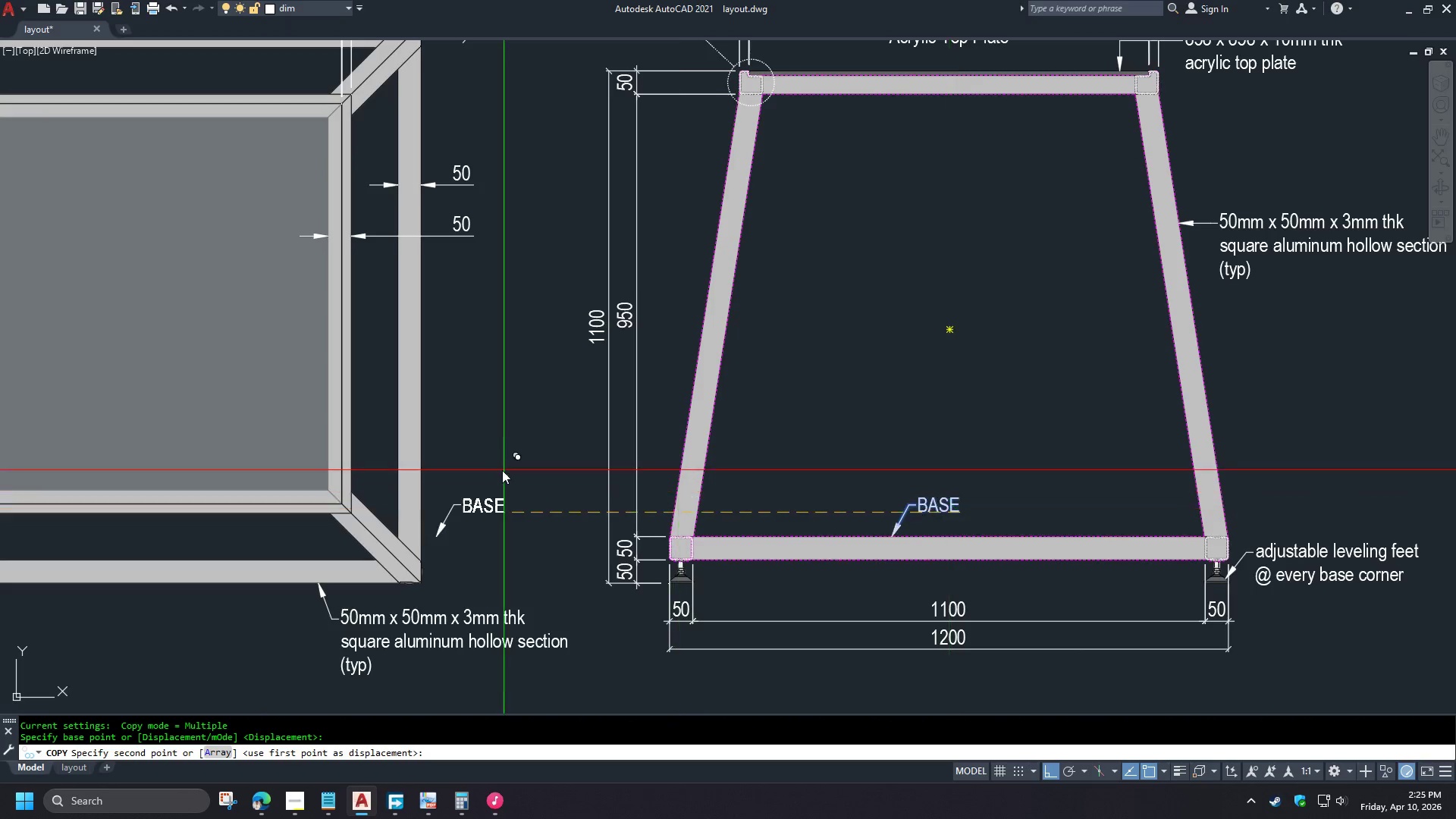 
hold_key(key=ShiftLeft, duration=1.51)
left_click([509, 469])
 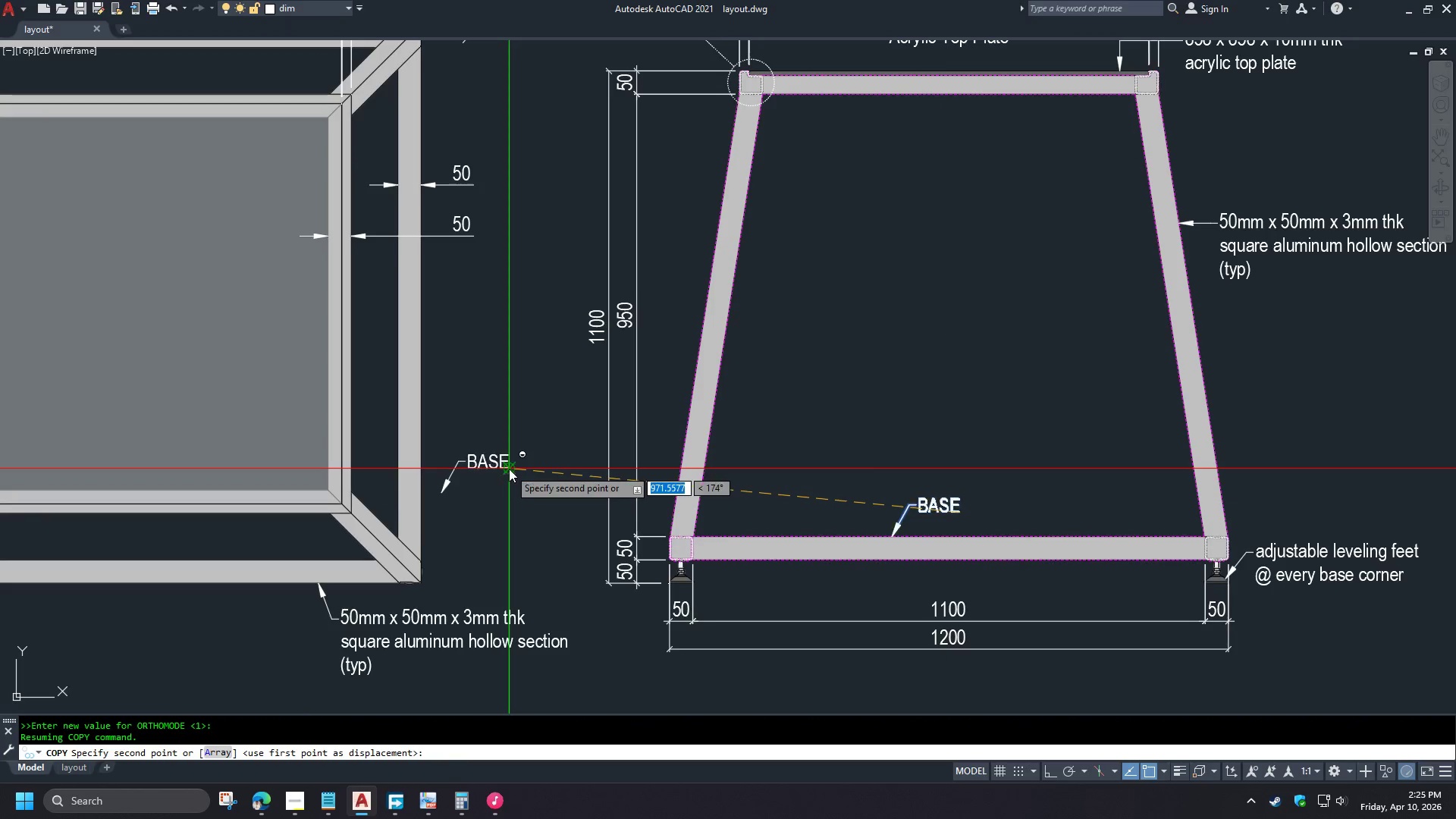 
key(Shift+ShiftLeft)
 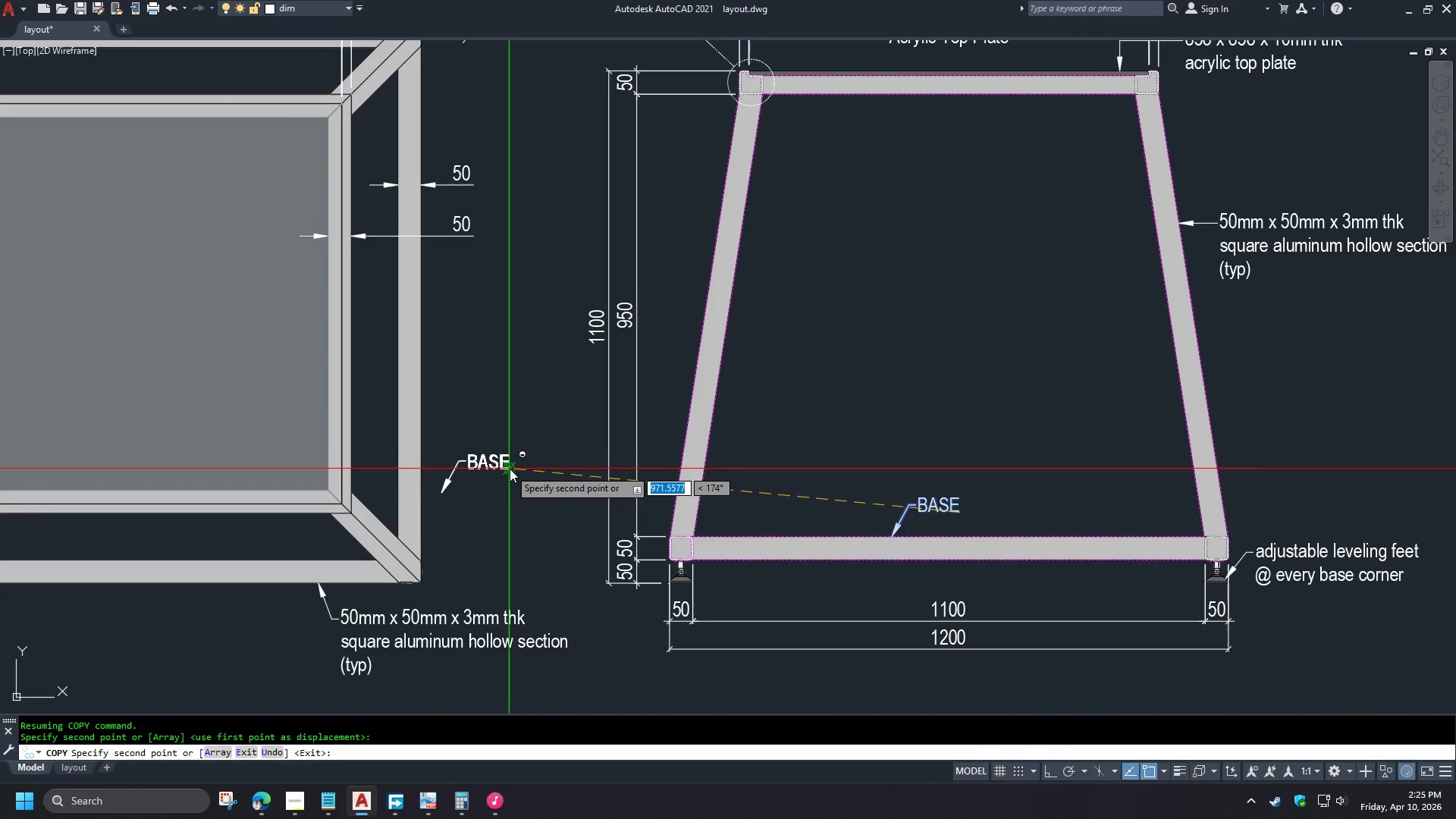 
key(Shift+ShiftLeft)
 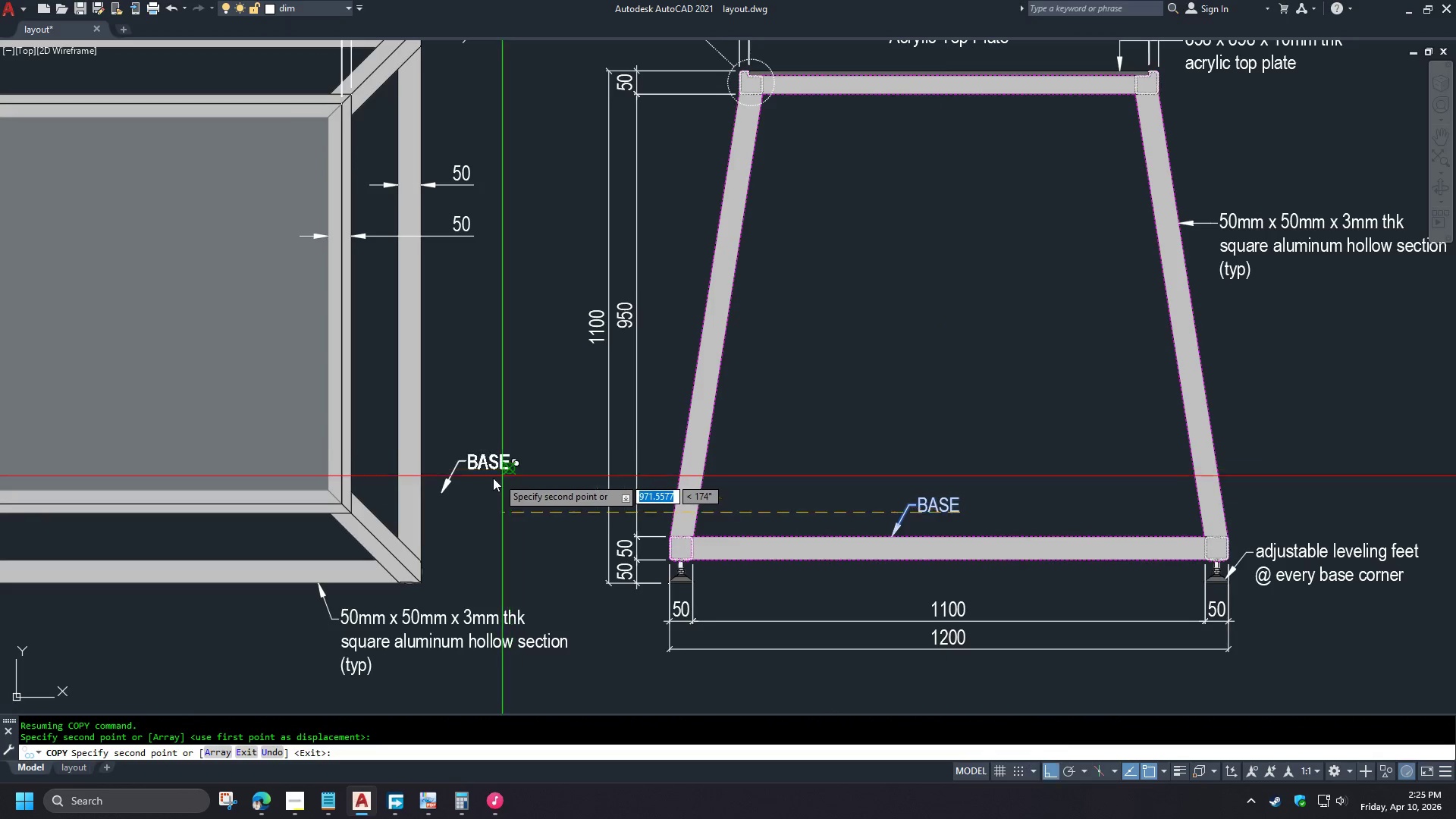 
key(Space)
 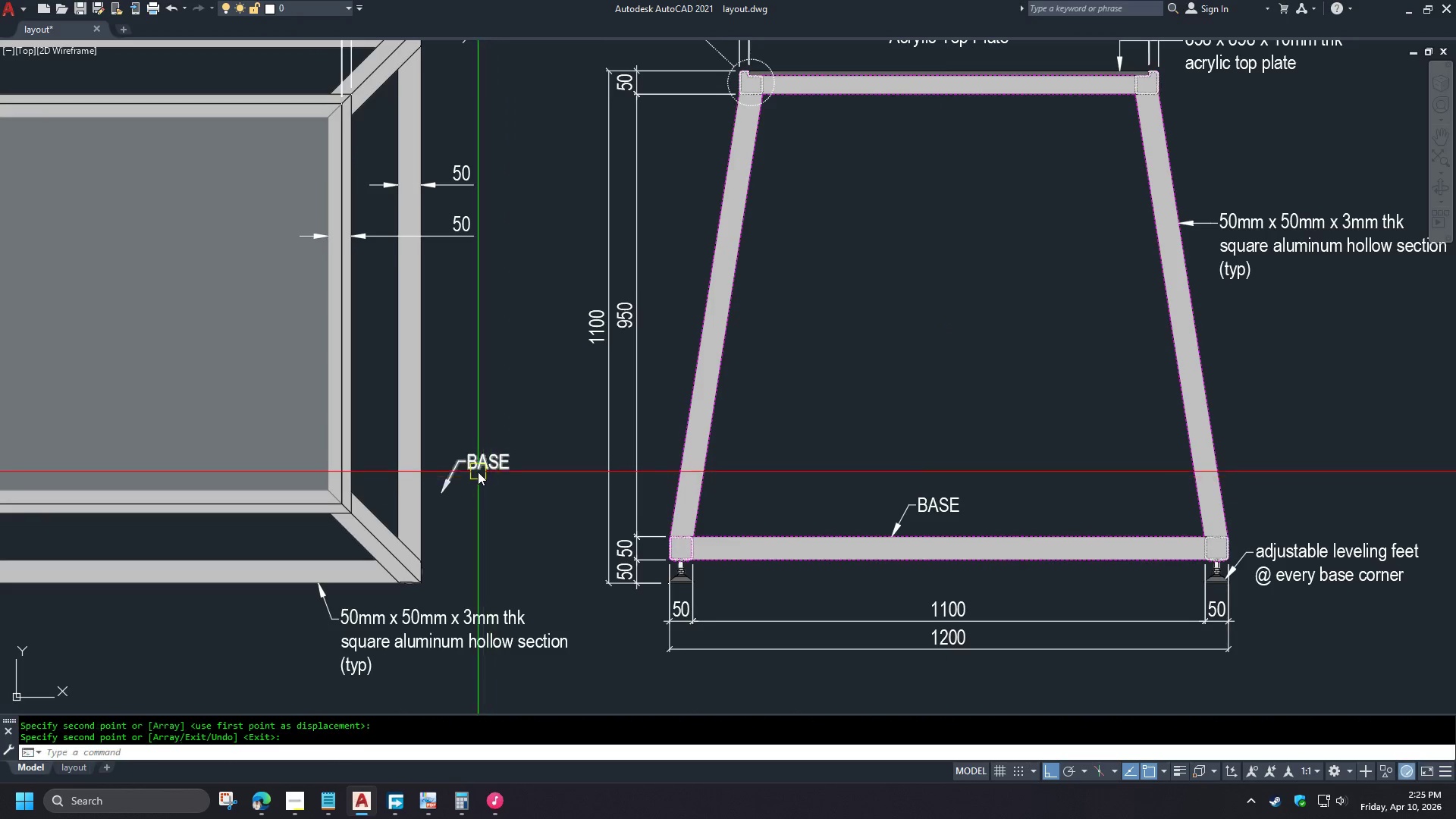 
left_click([478, 472])
 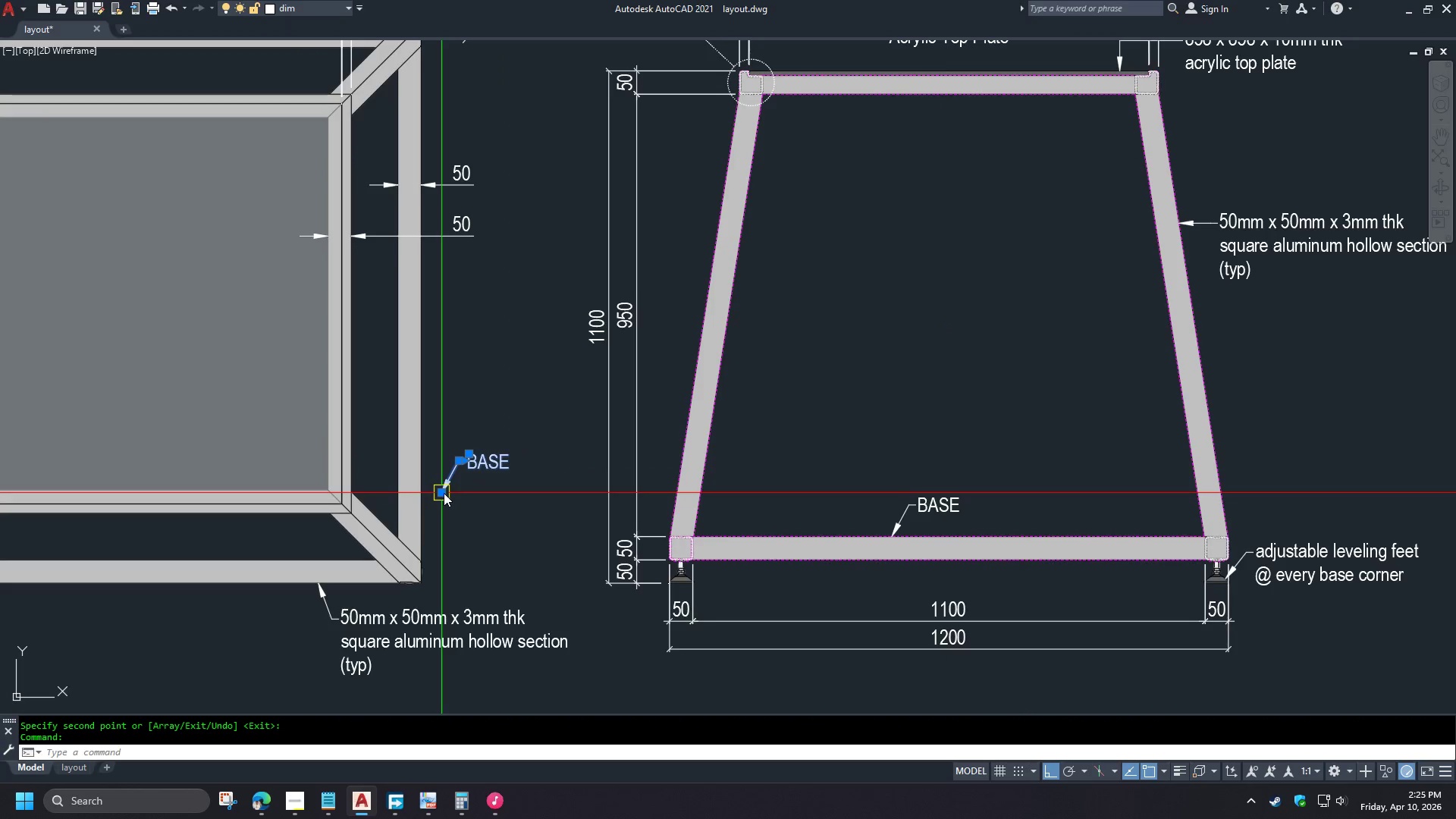 
left_click([443, 494])
 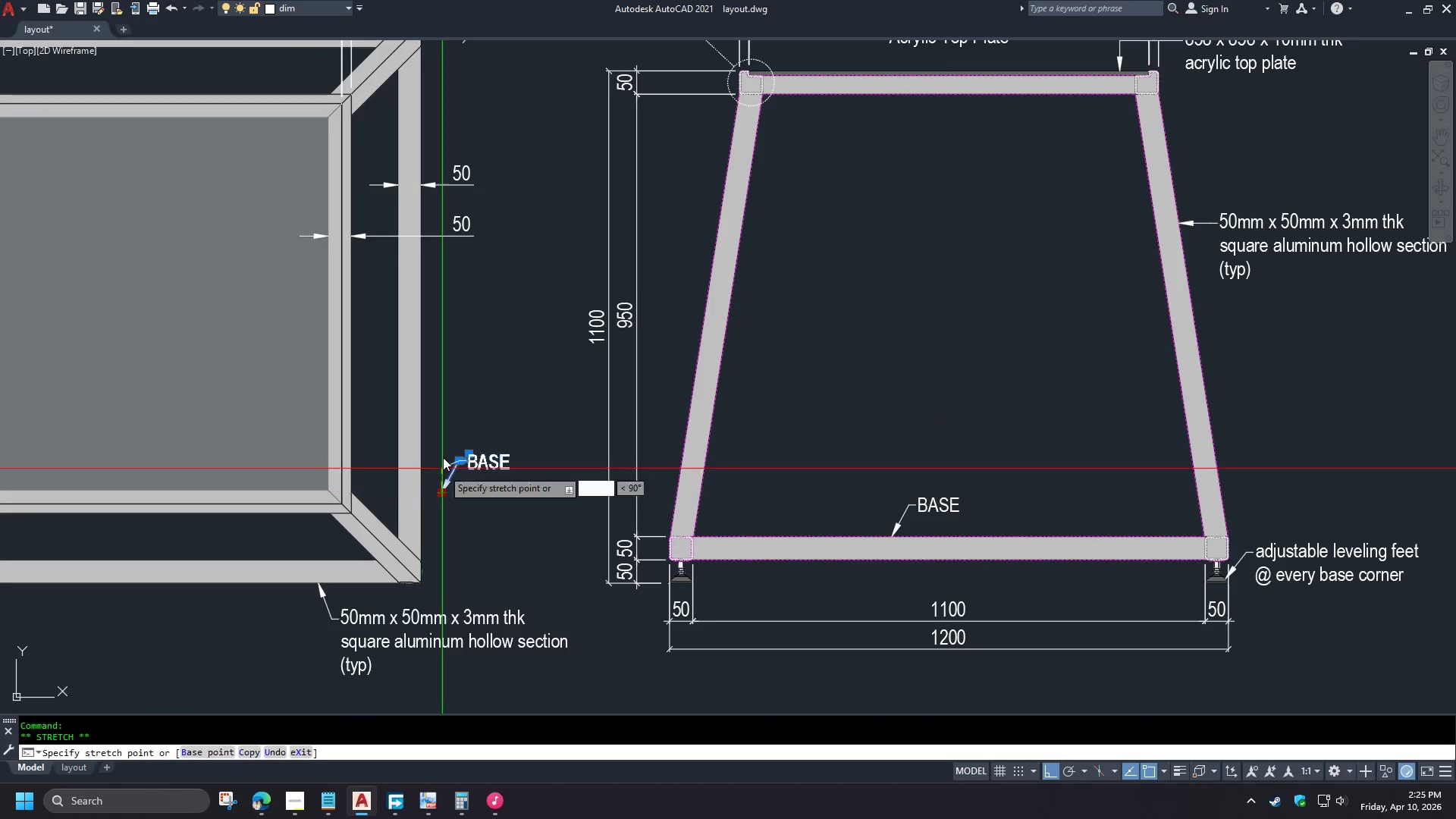 
key(Shift+ShiftLeft)
 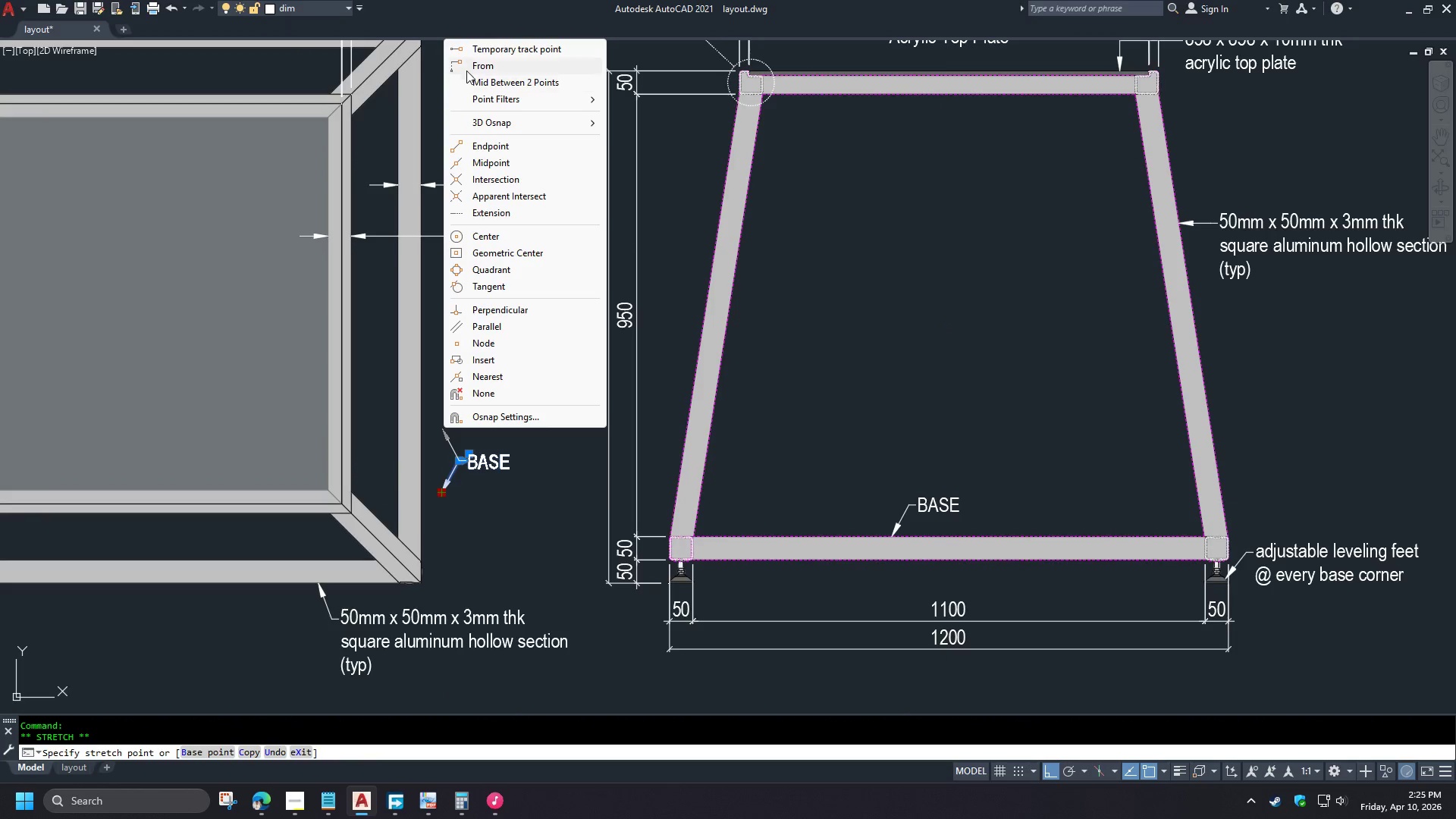 
left_click([472, 74])
 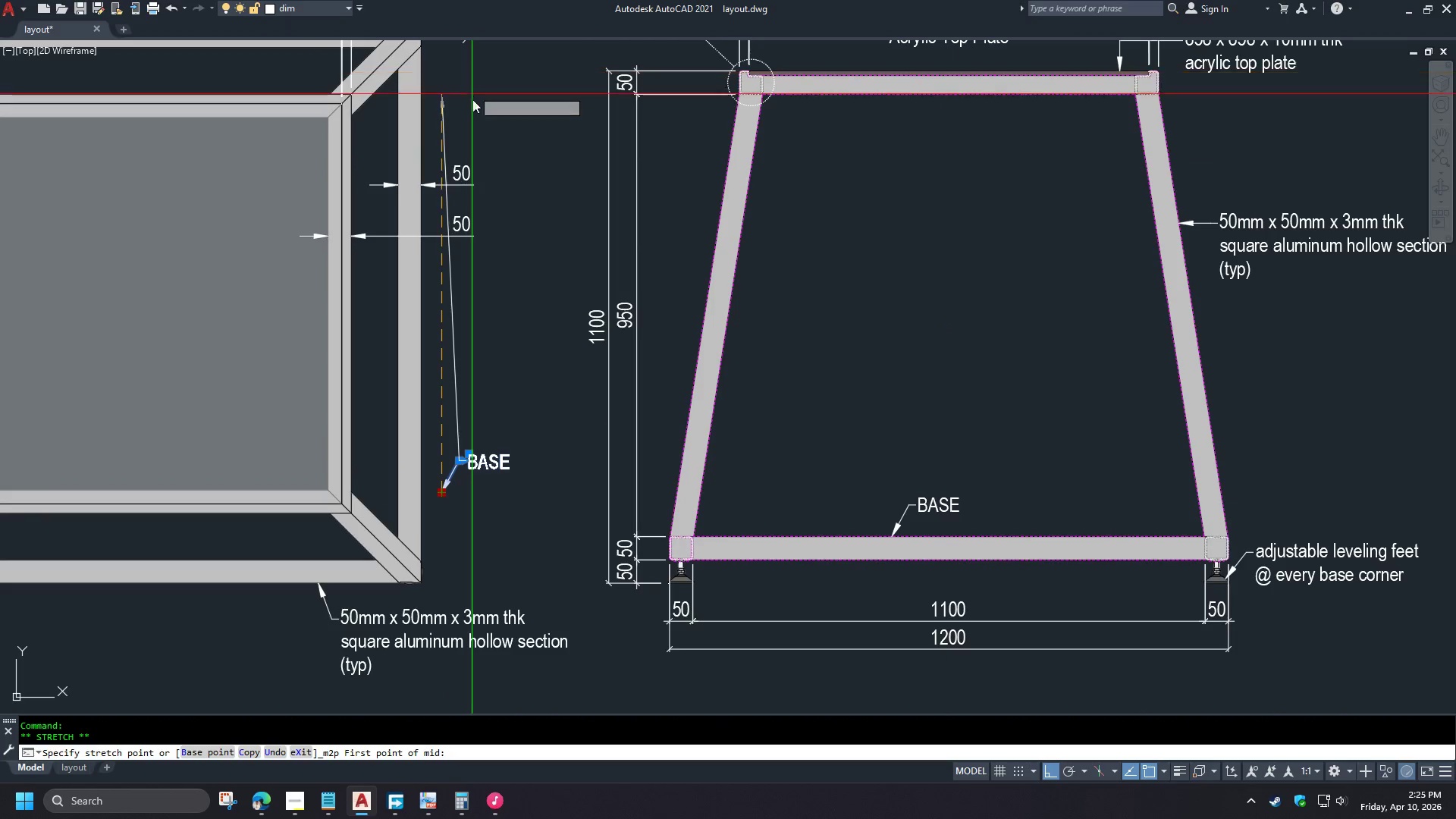 
key(Escape)
 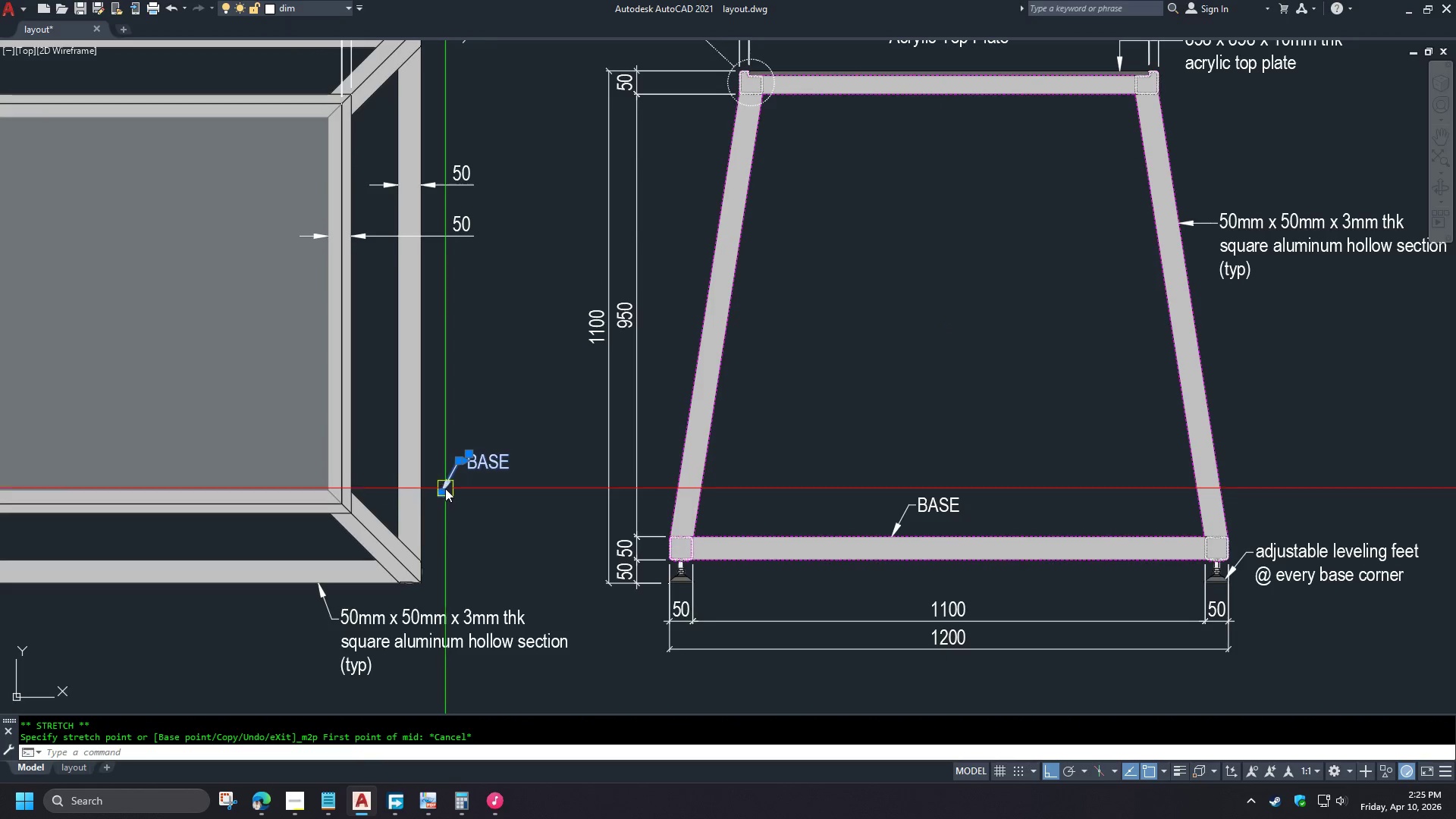 
left_click([441, 495])
 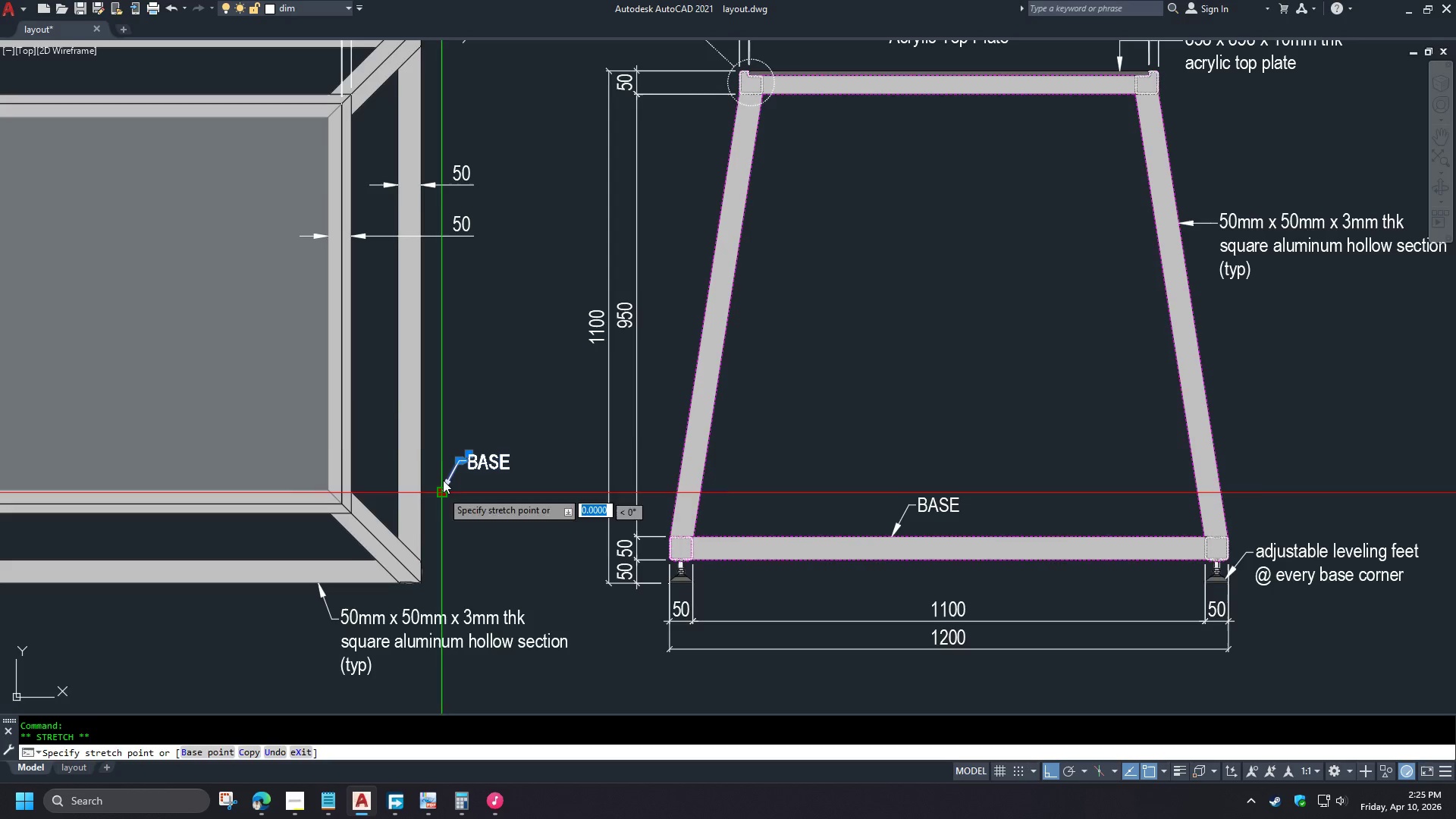 
key(Shift+ShiftLeft)
 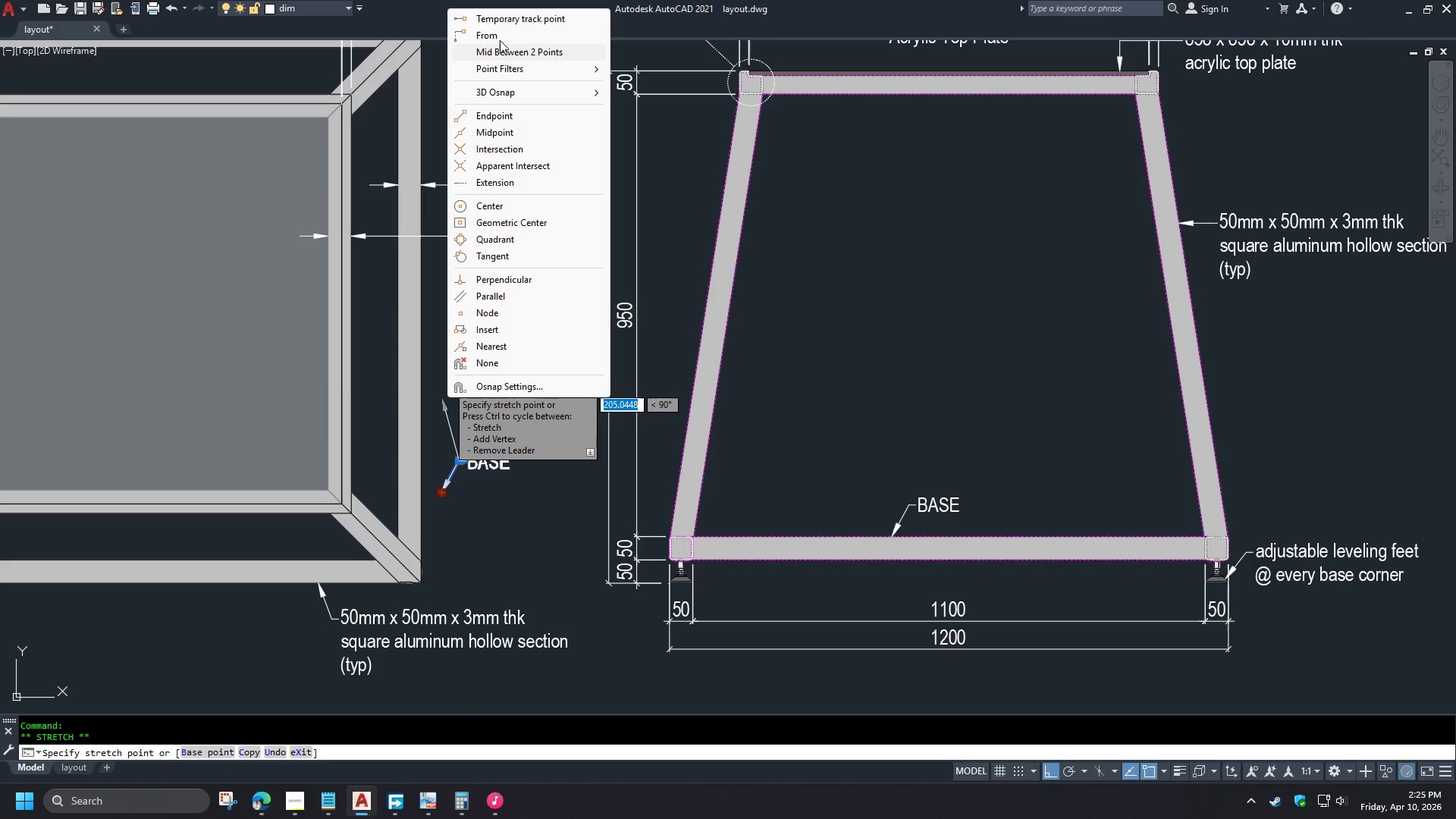 
left_click([494, 33])
 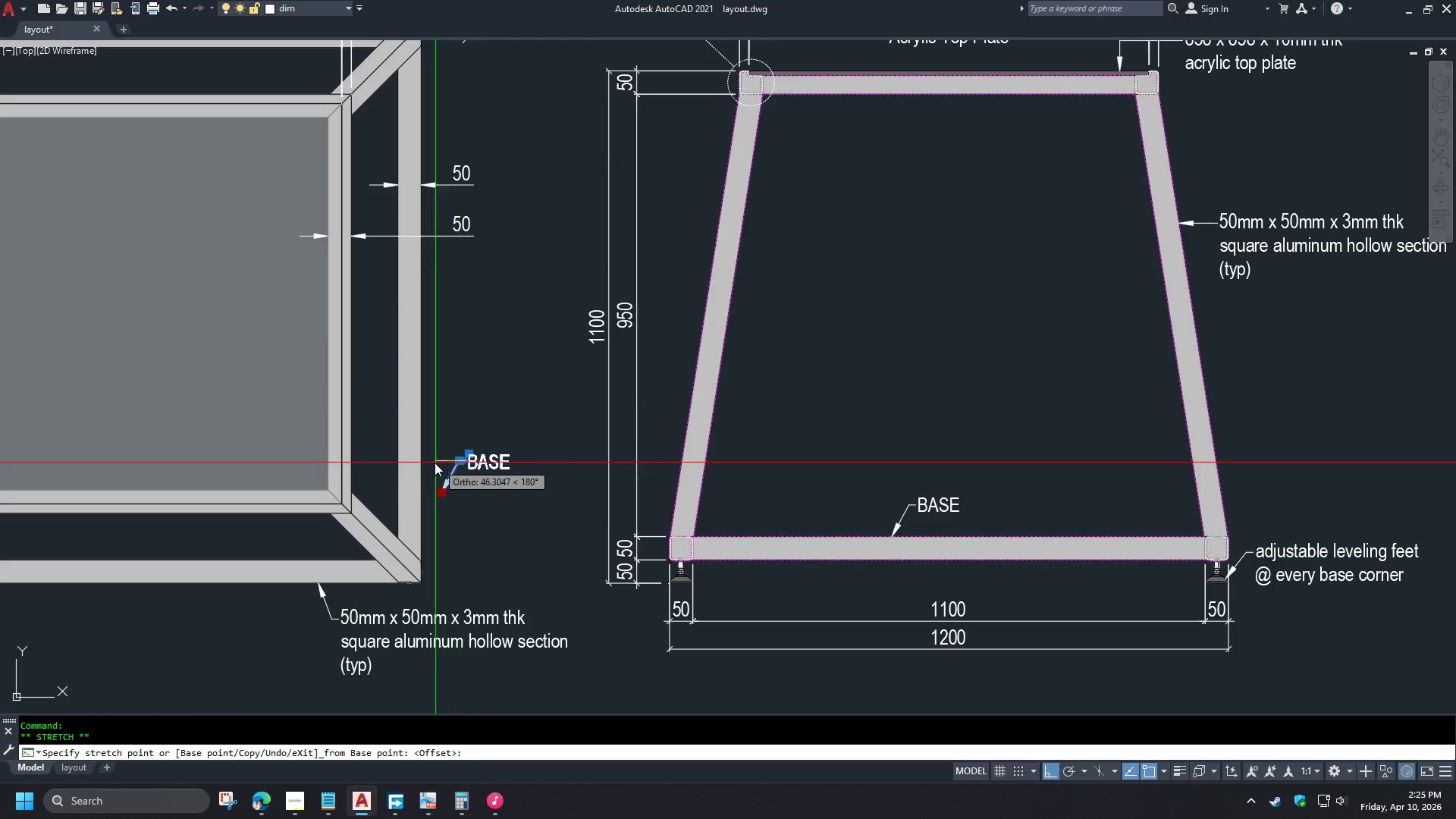 
left_click([422, 460])
 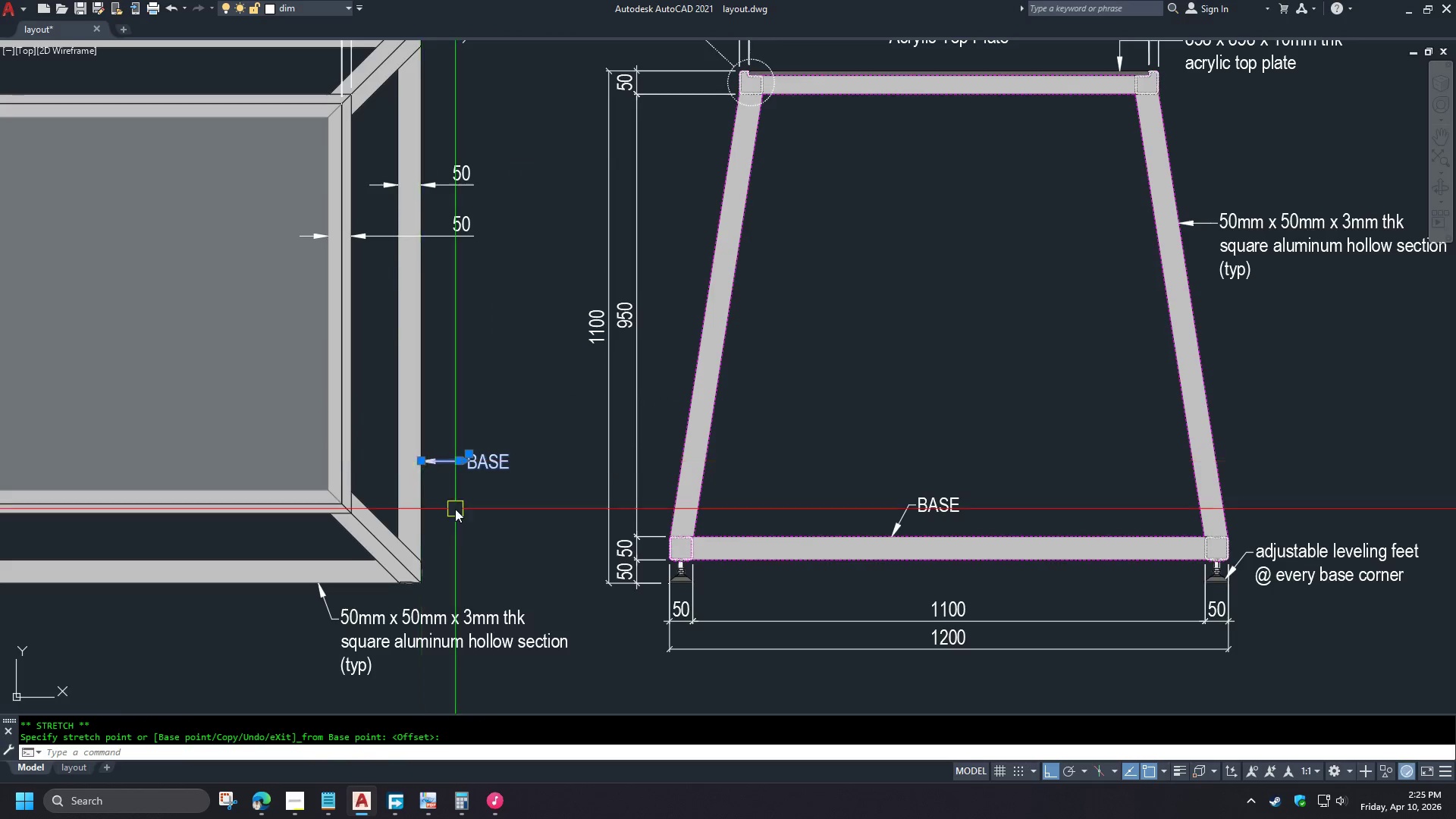 
key(Escape)
 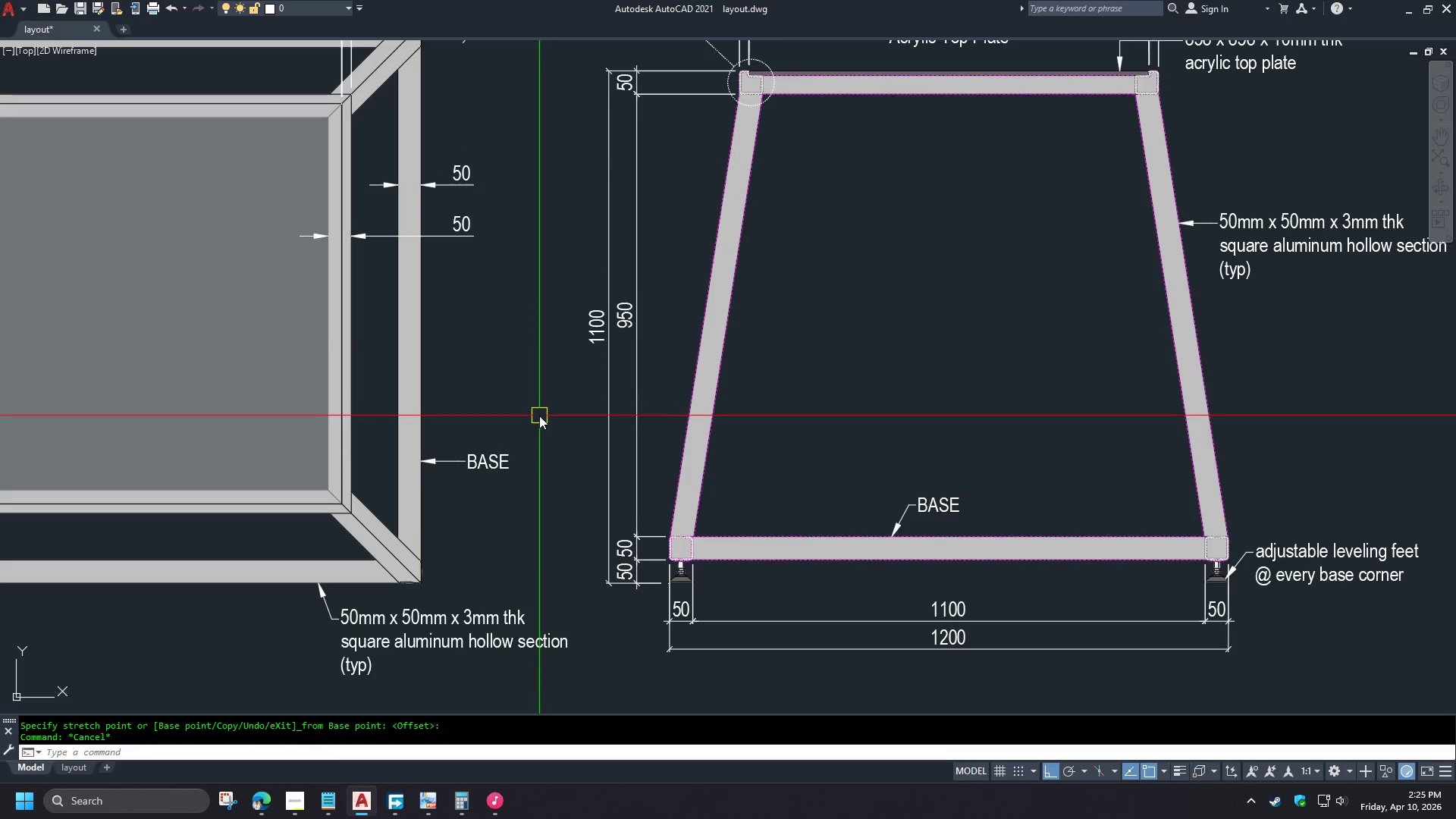 
scroll: coordinate [539, 416], scroll_direction: down, amount: 1.0
 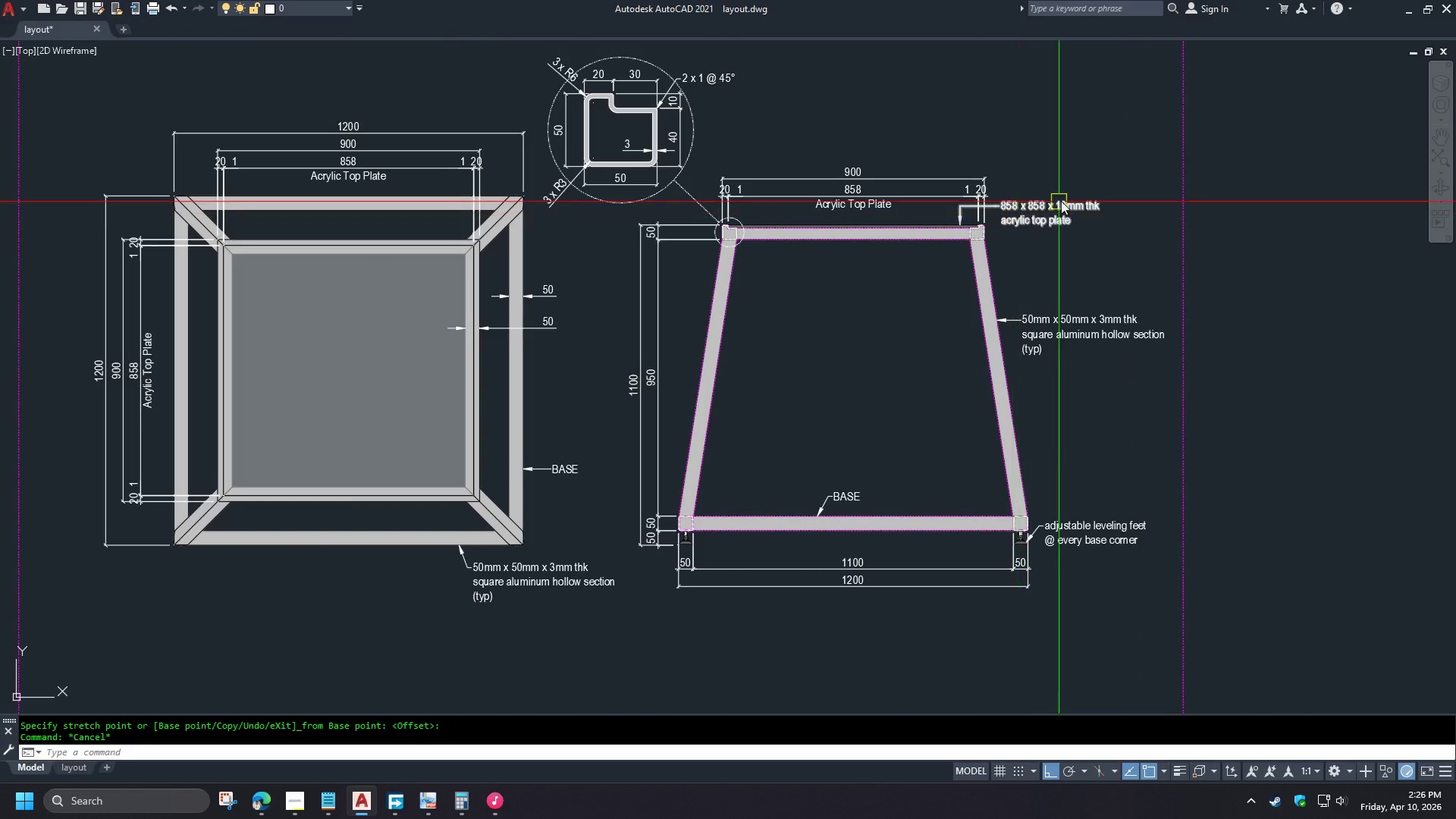 
left_click([1038, 217])
 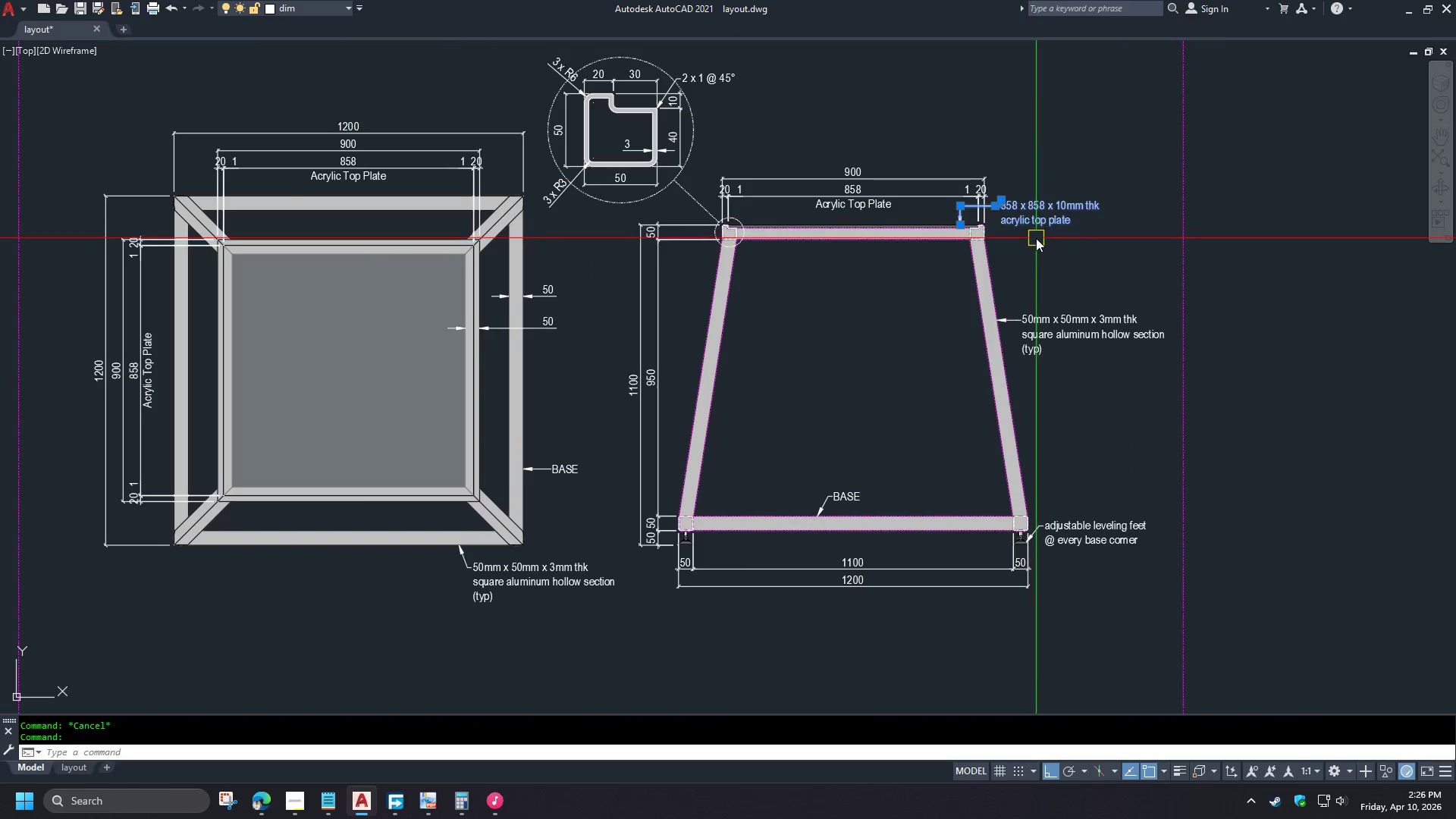 
type(co )
 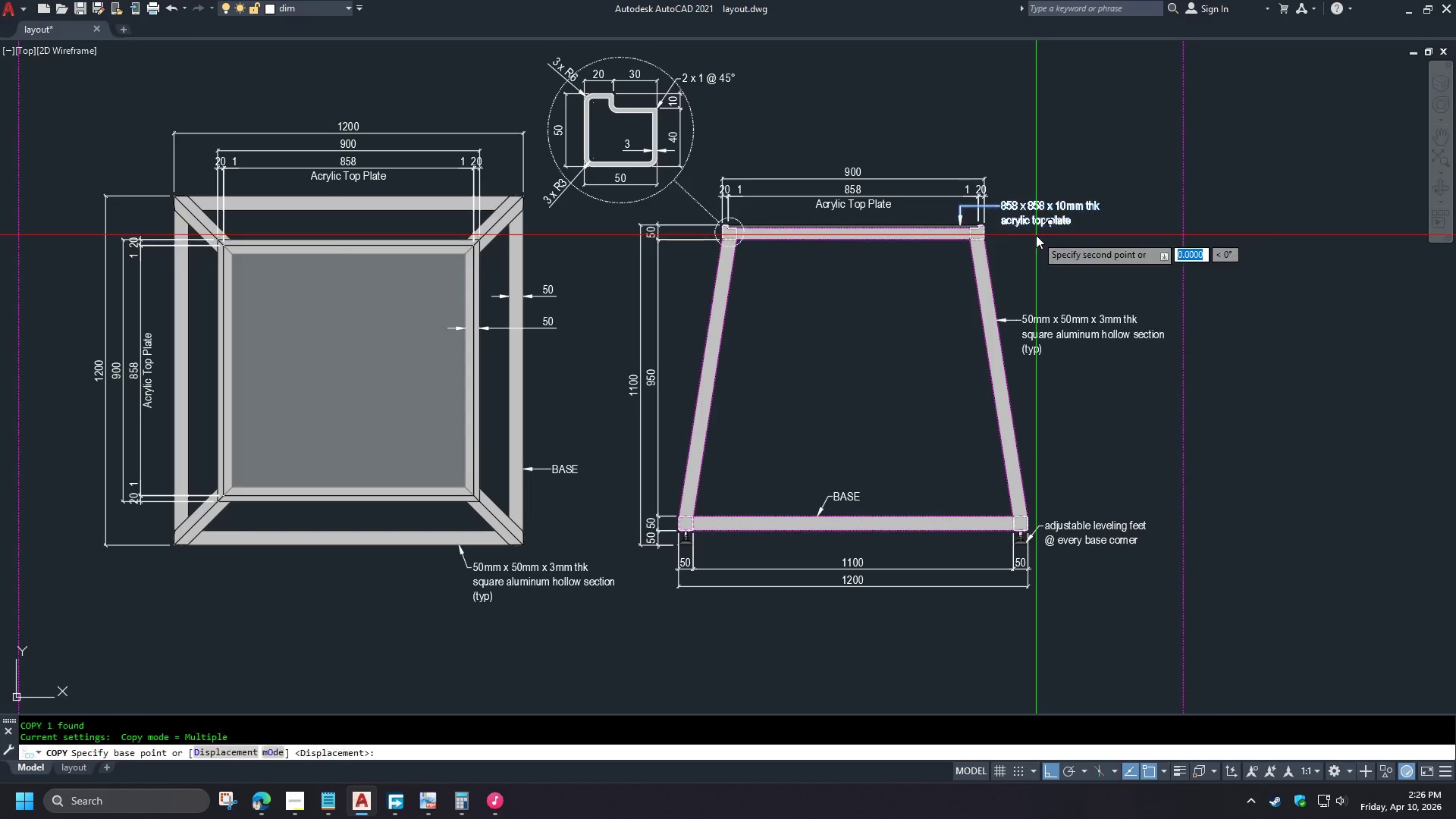 
left_click([1036, 235])
 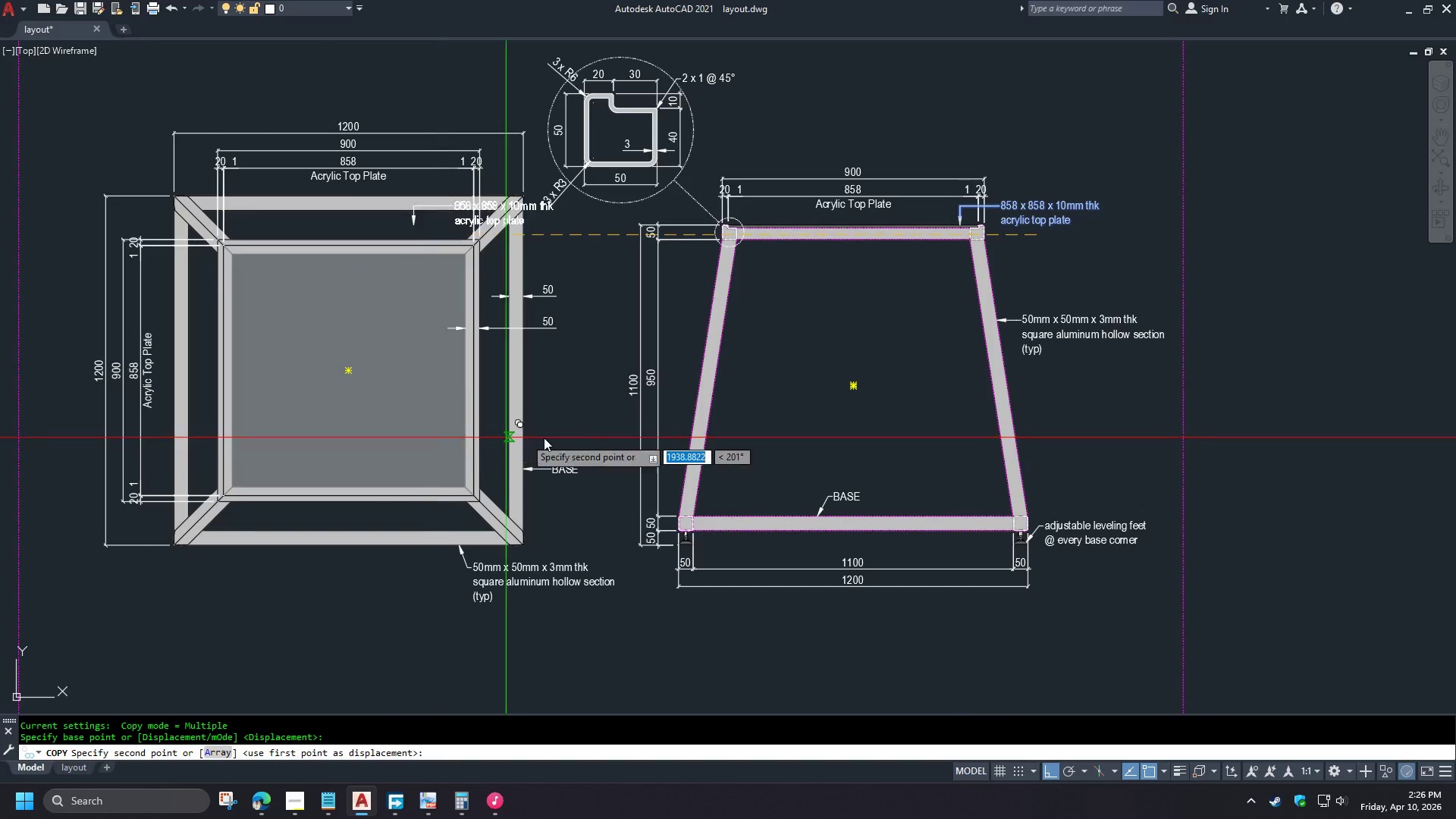 
hold_key(key=ShiftLeft, duration=1.5)
 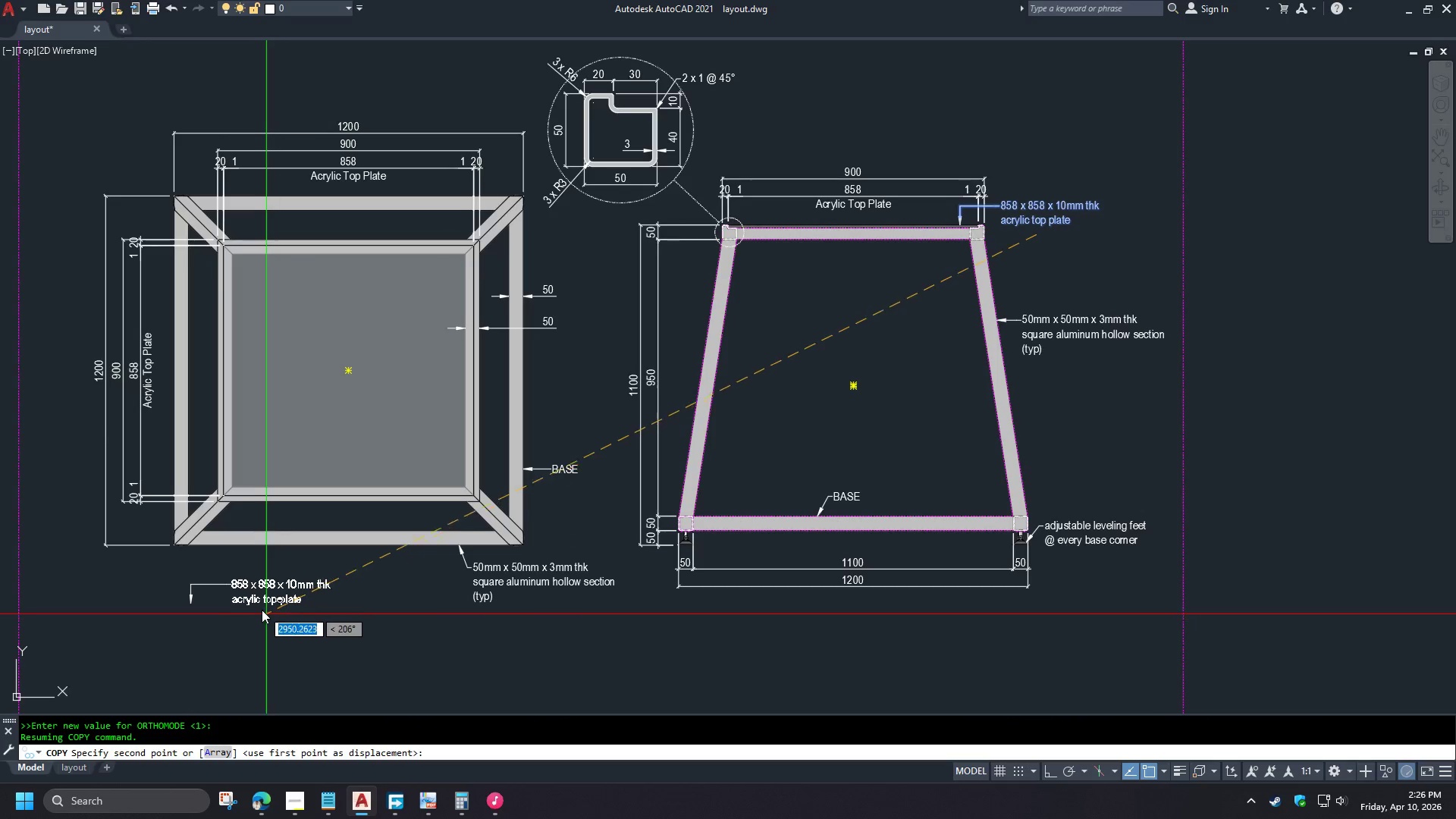 
hold_key(key=ShiftLeft, duration=1.02)
left_click([258, 607])
 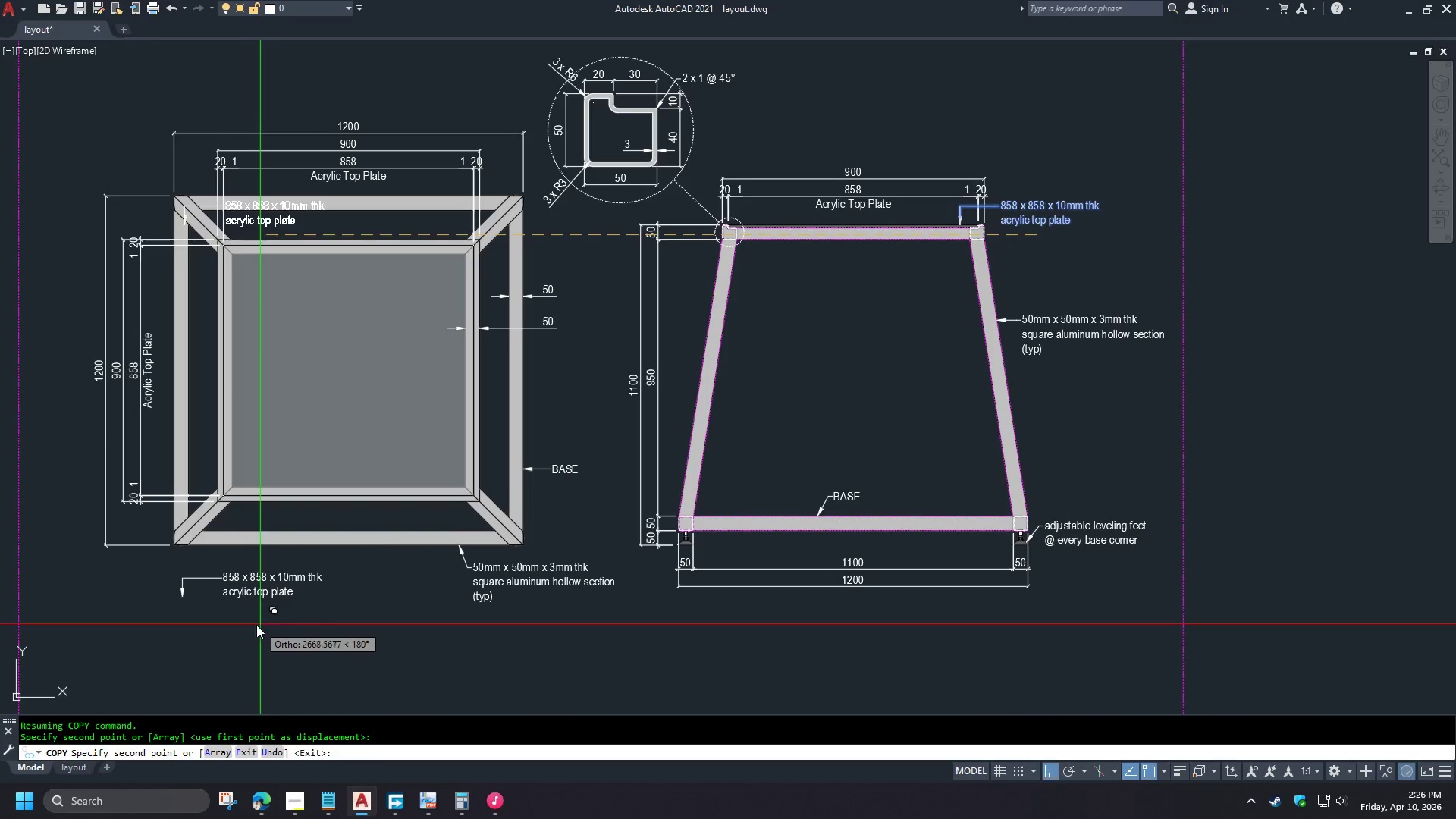 
key(Space)
 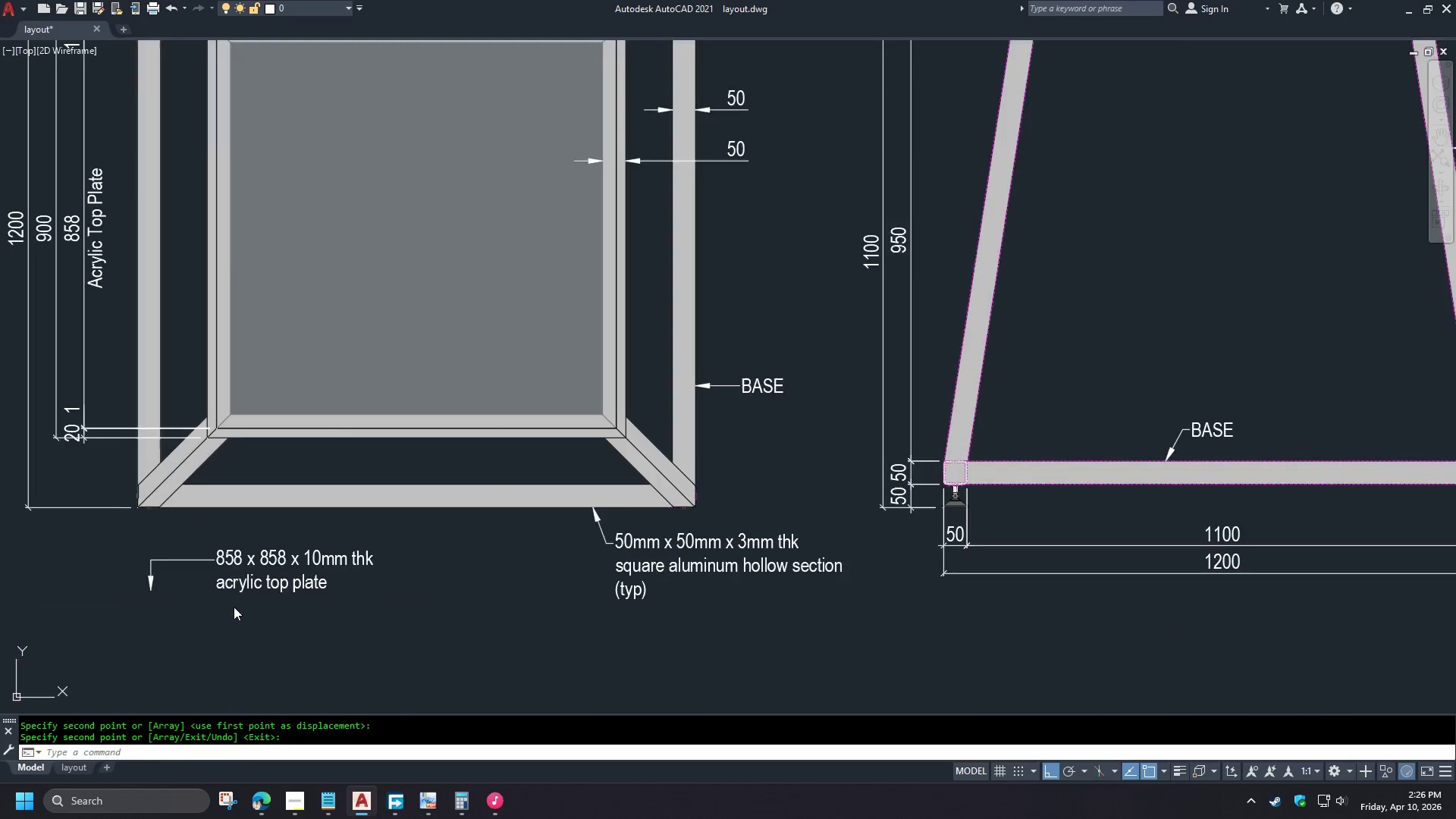 
left_click([253, 573])
 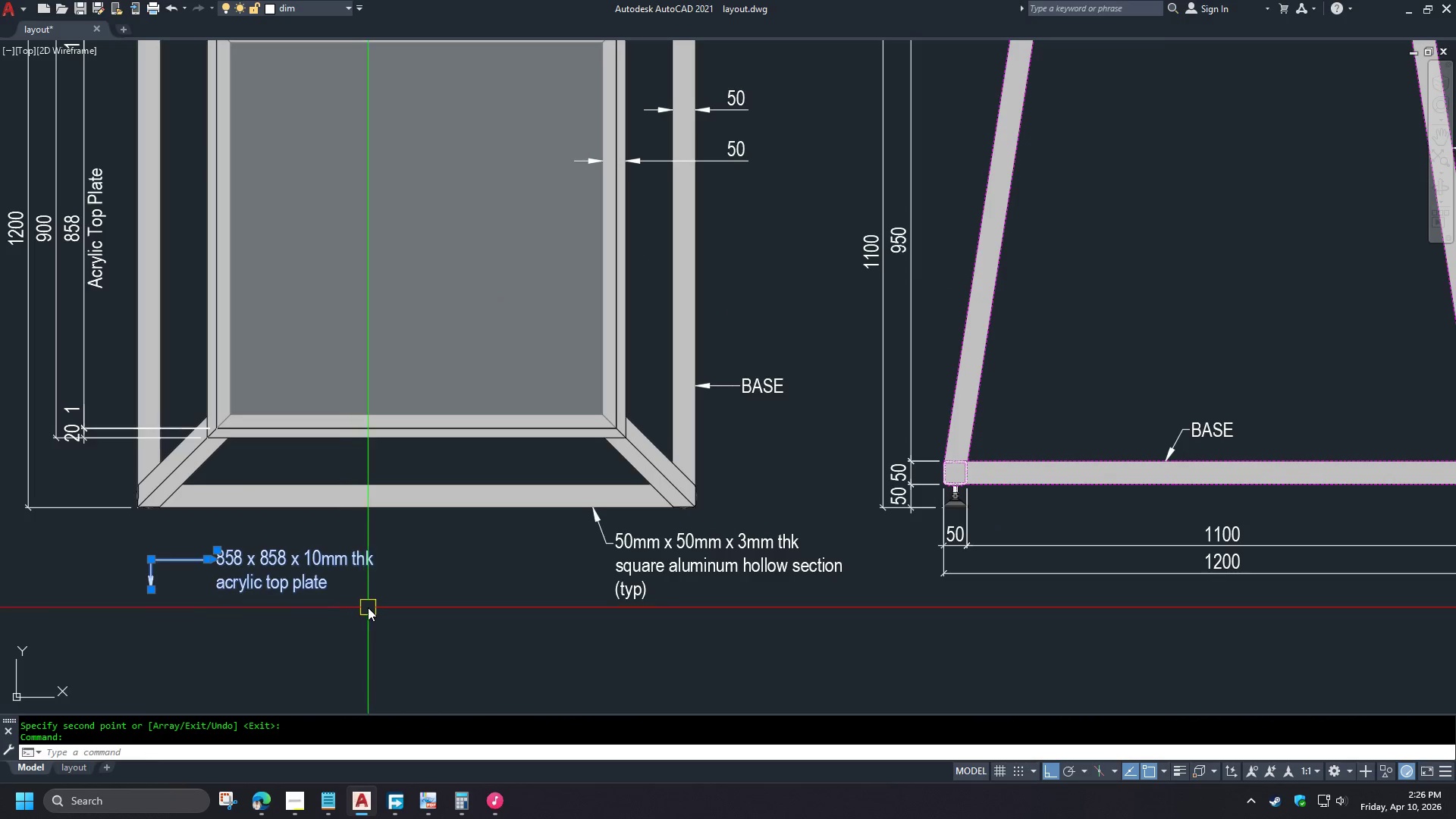 
scroll: coordinate [235, 610], scroll_direction: up, amount: 1.0
 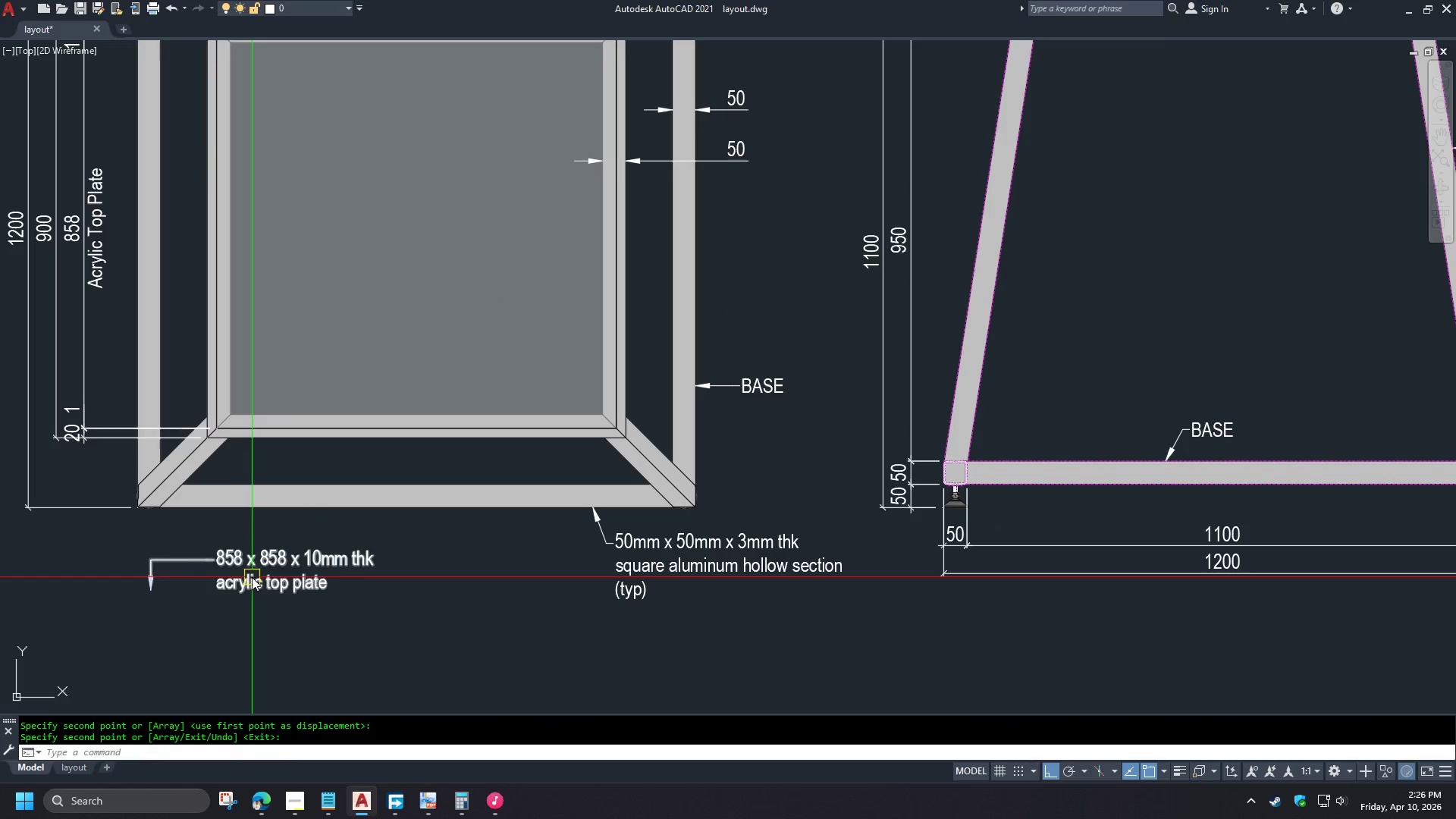 
key(I)
 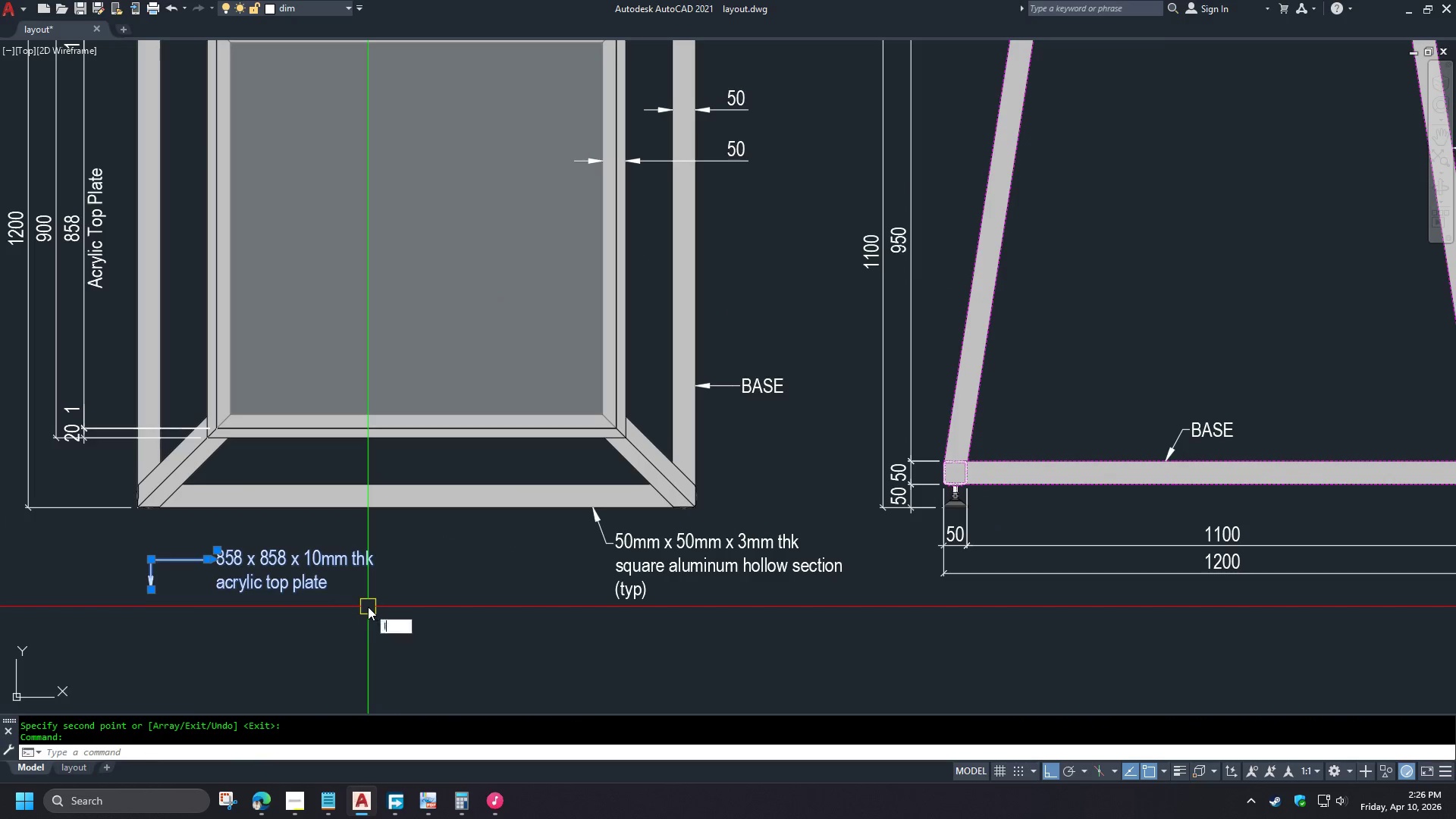 
key(Space)
 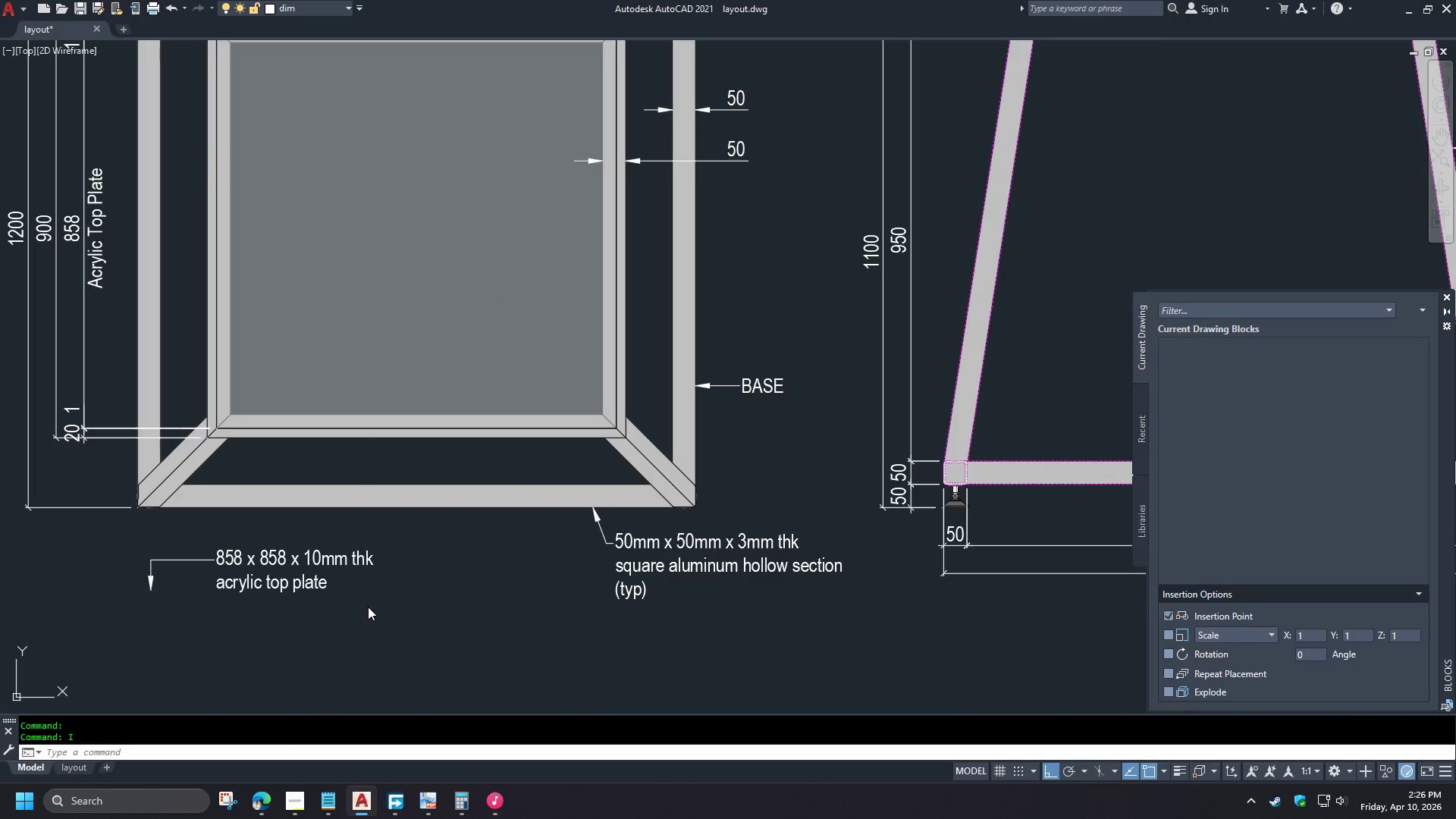 
key(Escape)
 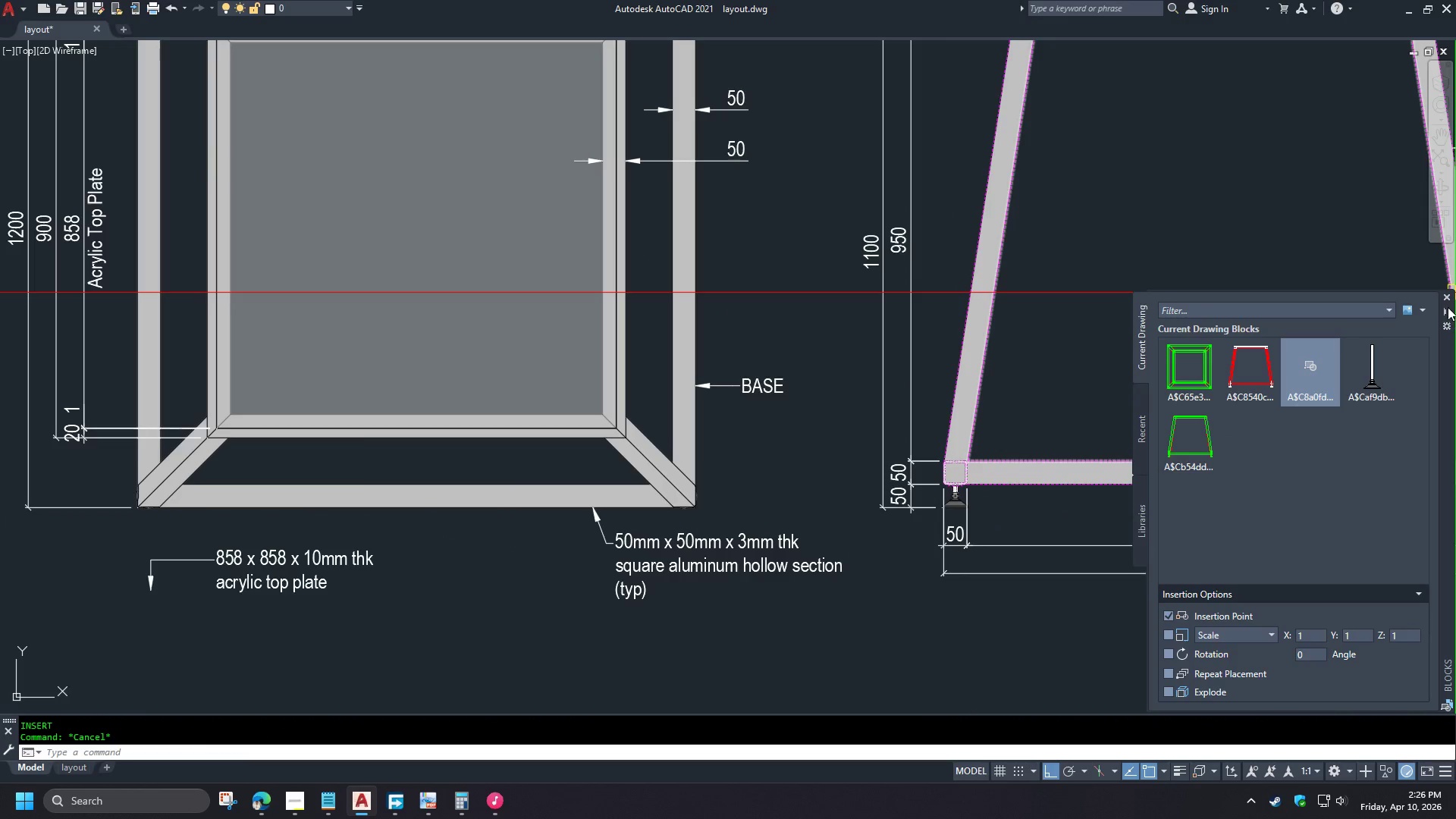 
left_click([1445, 299])
 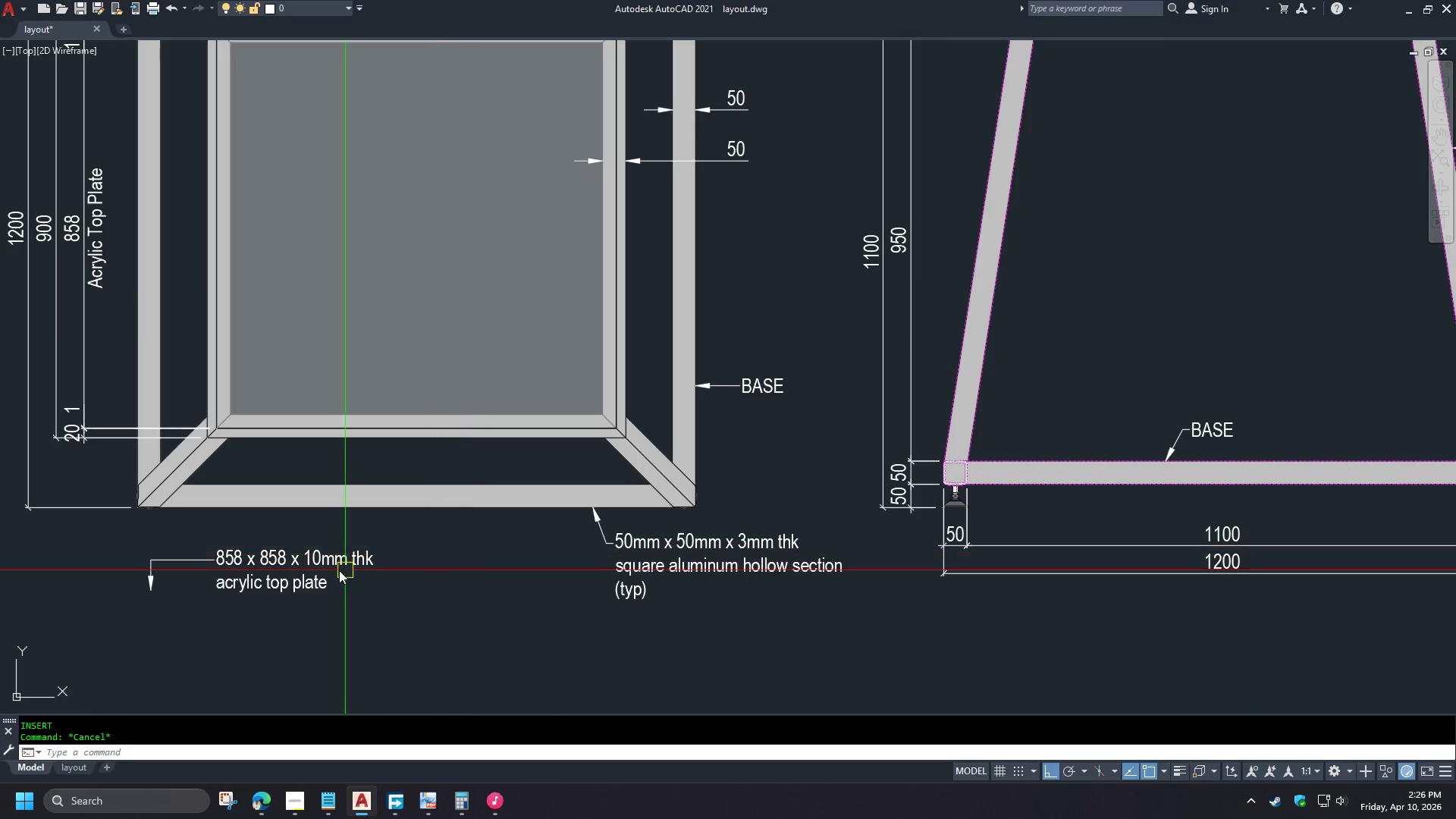 
left_click([315, 558])
 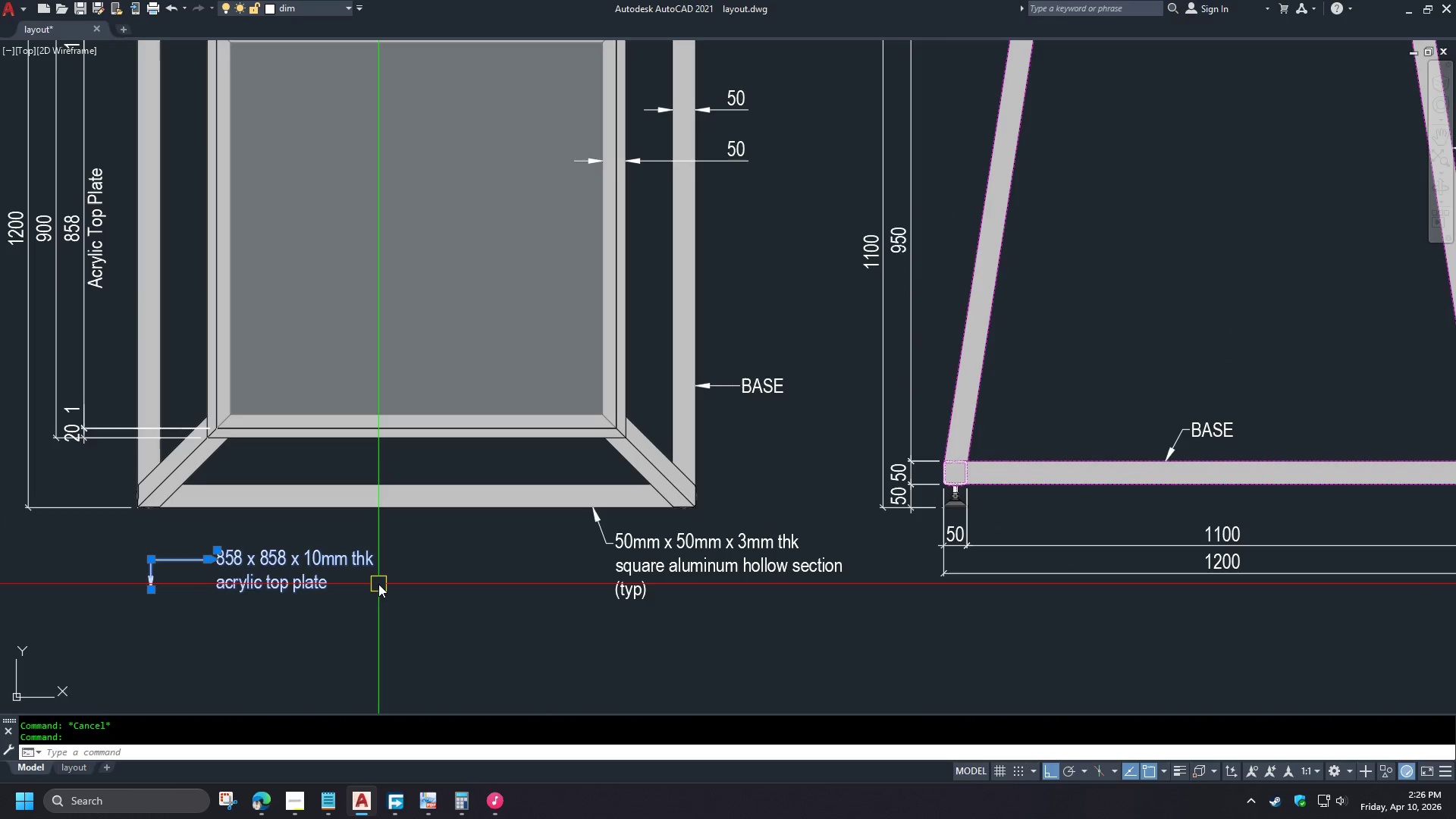 
type(mi )
 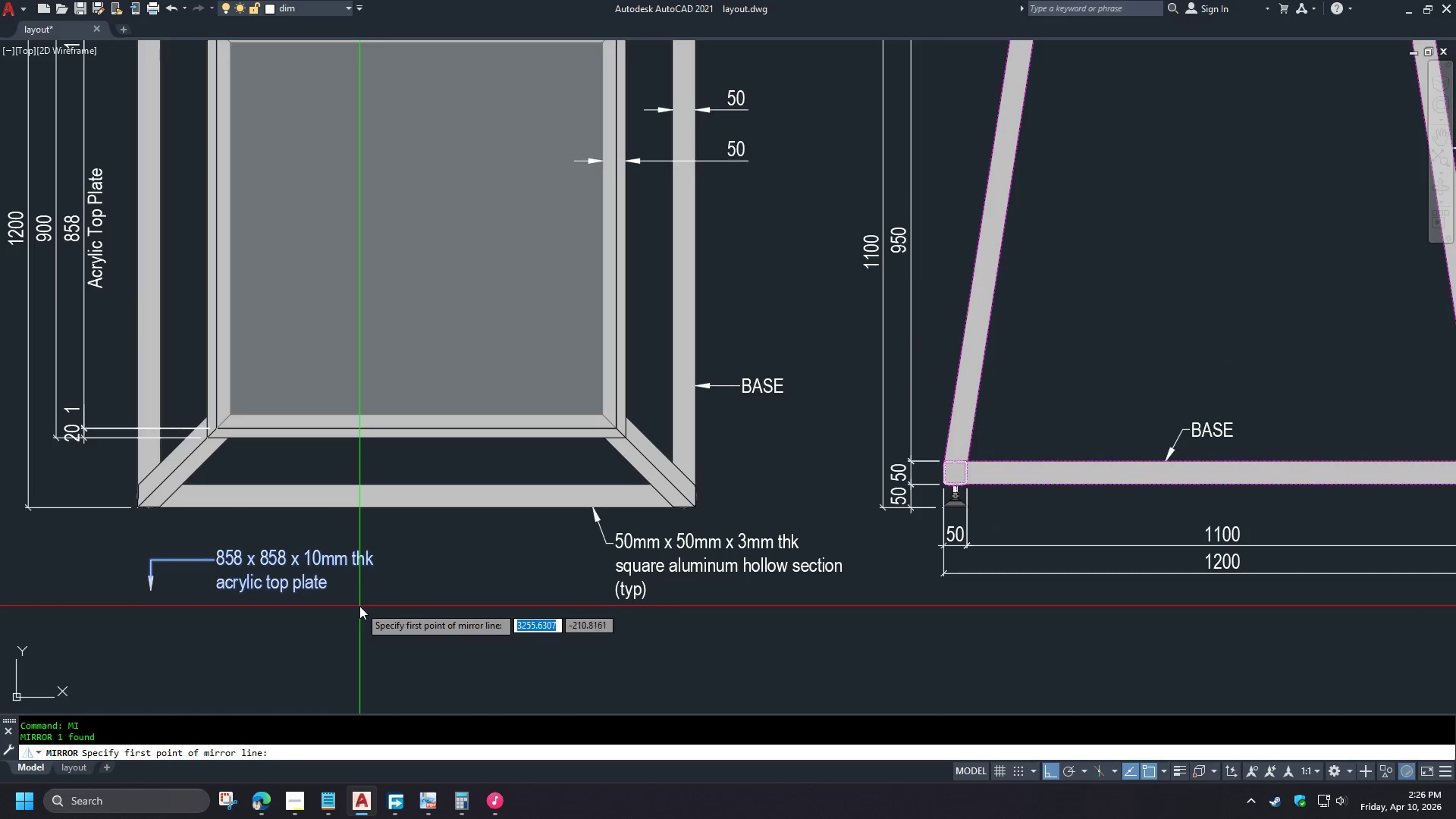 
left_click_drag(start_coordinate=[359, 606], to_coordinate=[359, 615])
 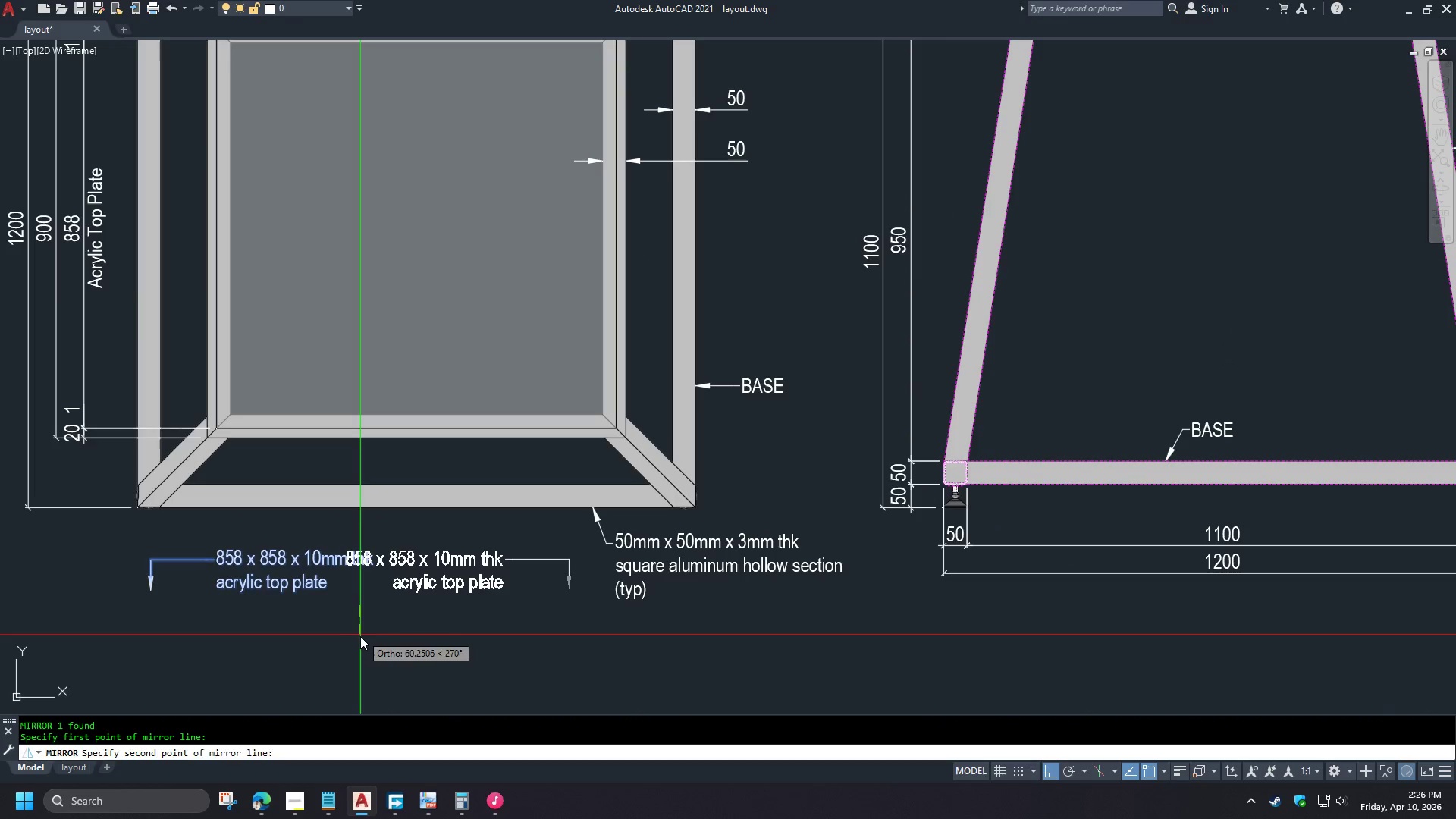 
double_click([359, 637])
 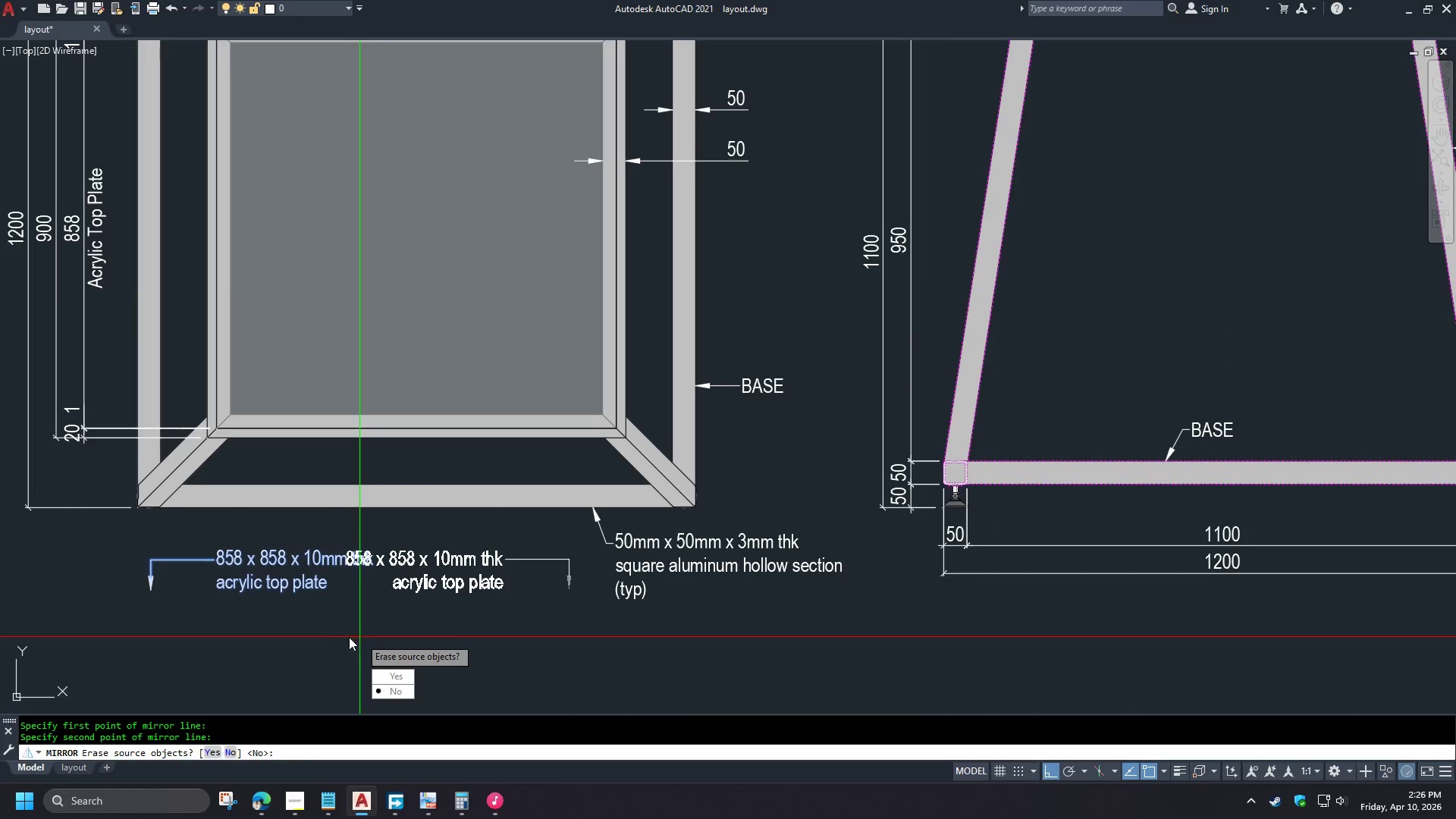 
key(Y)
 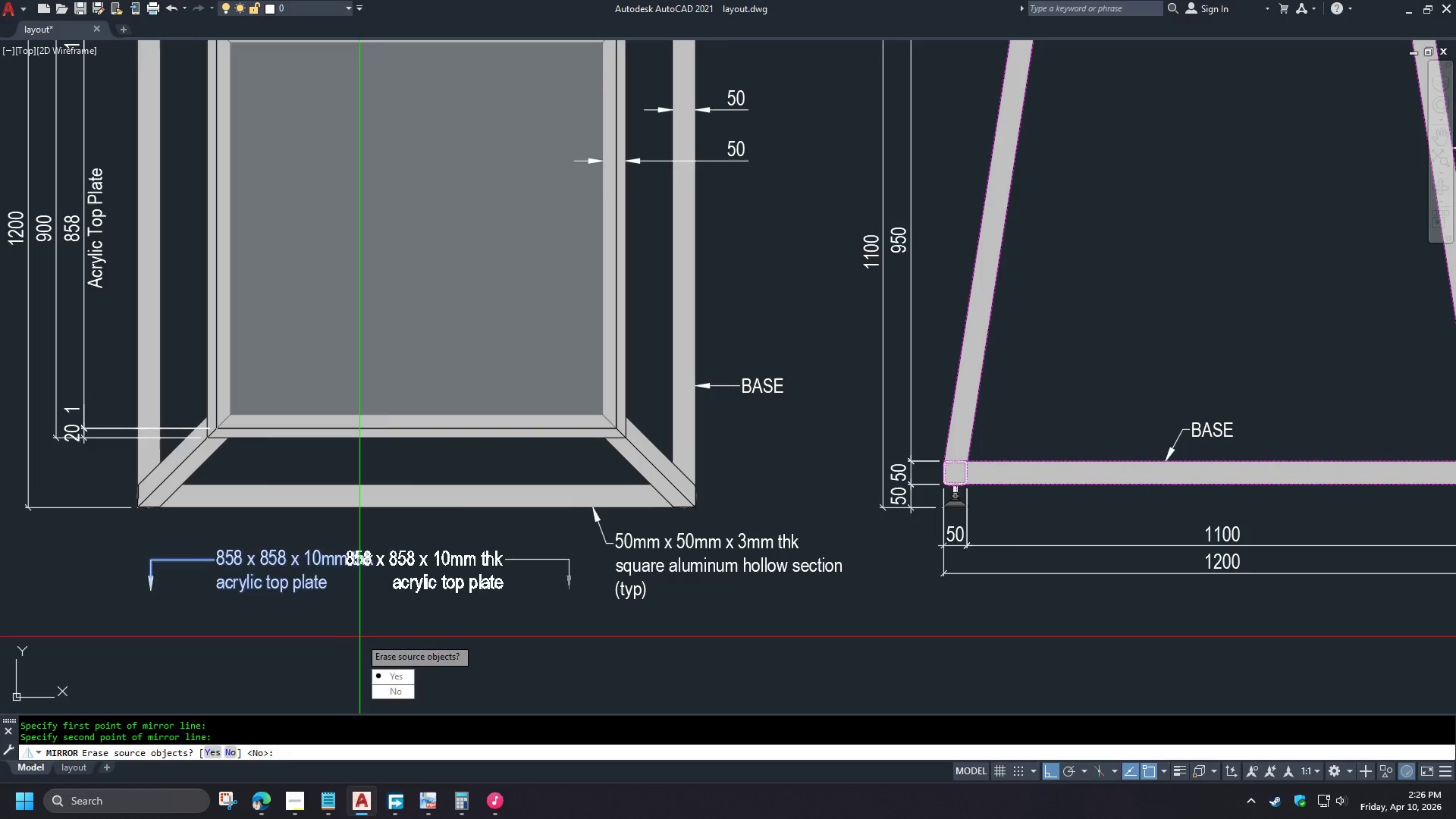 
key(Space)
 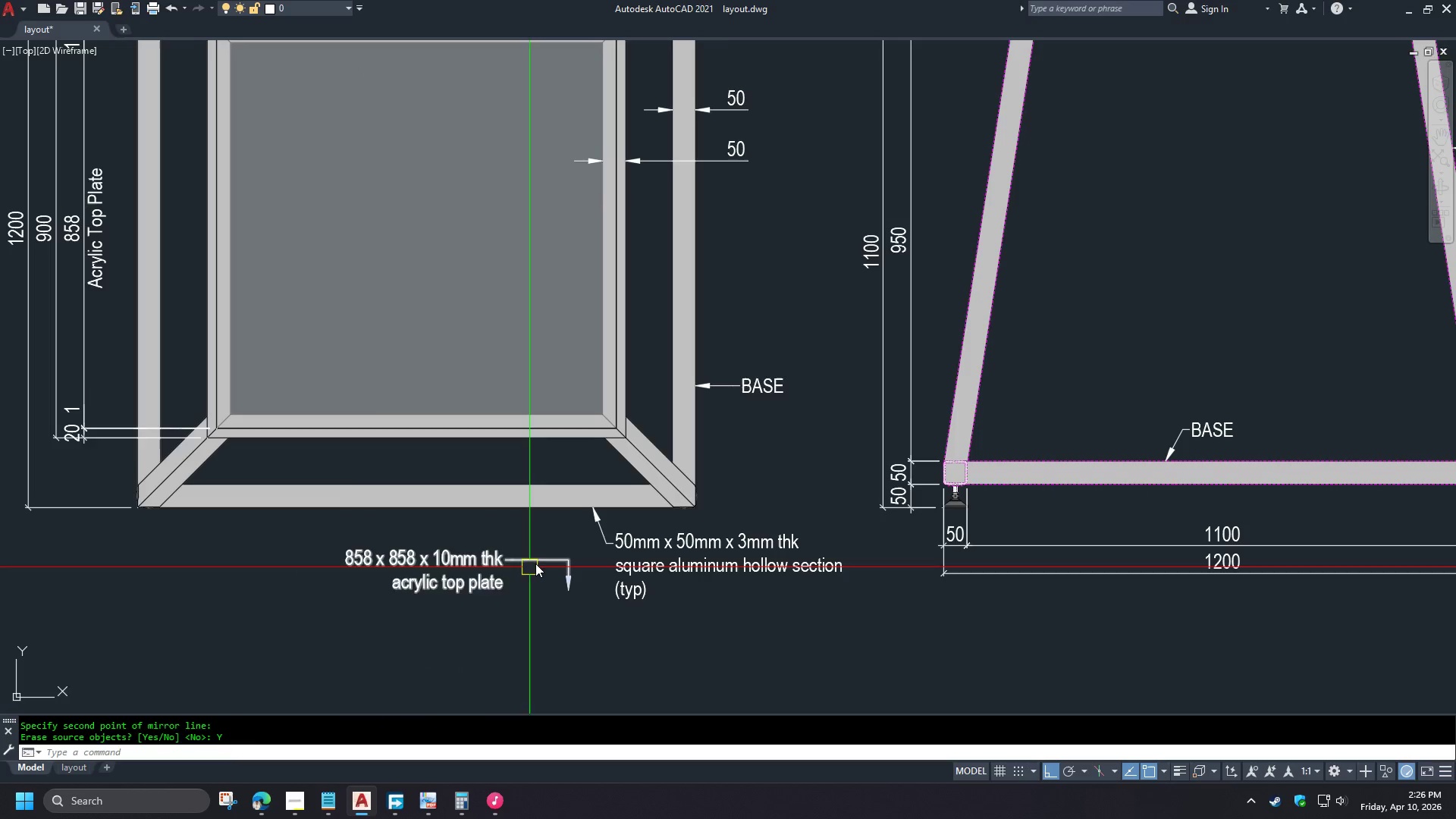 
left_click([537, 562])
 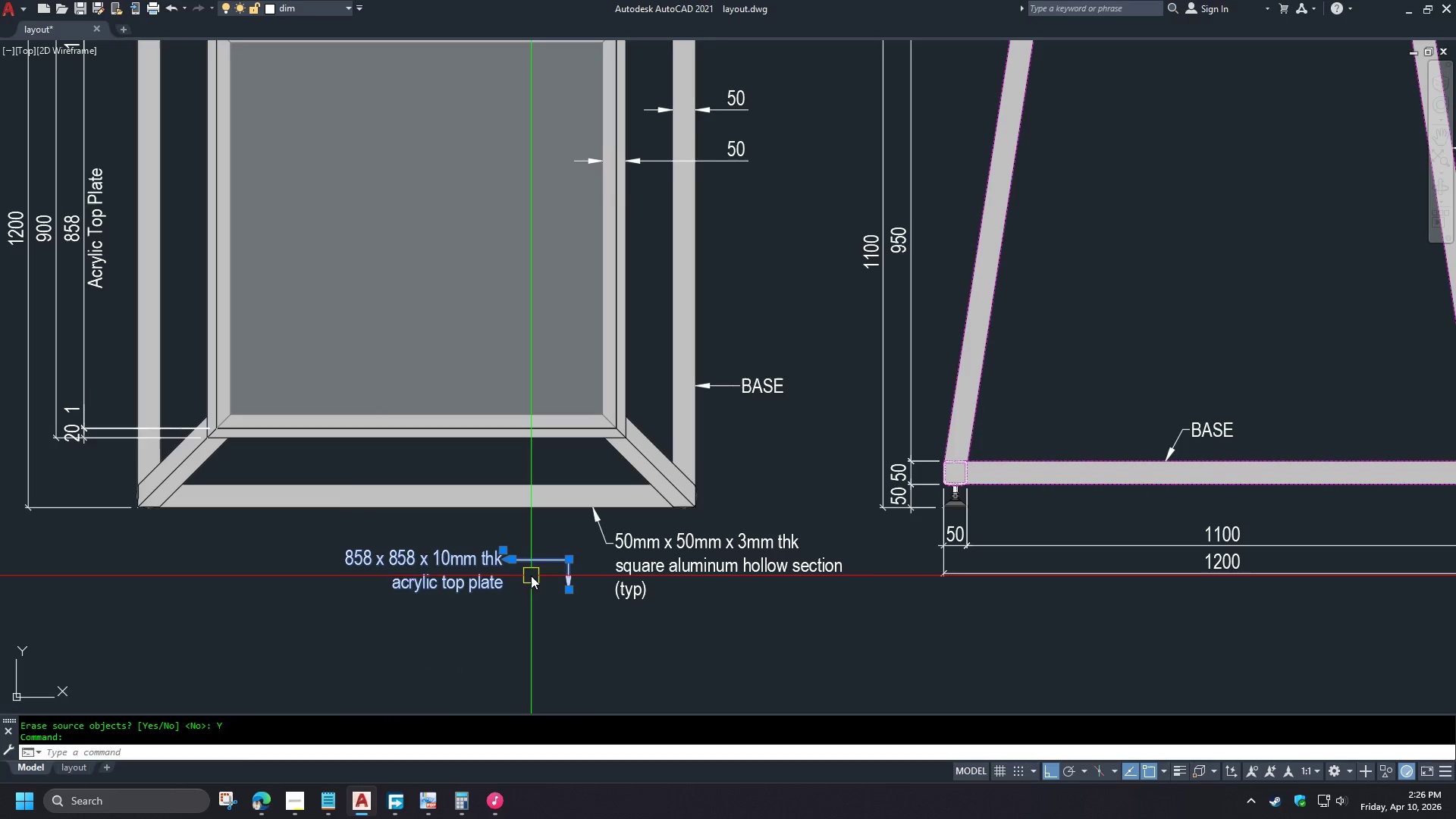 
key(M)
 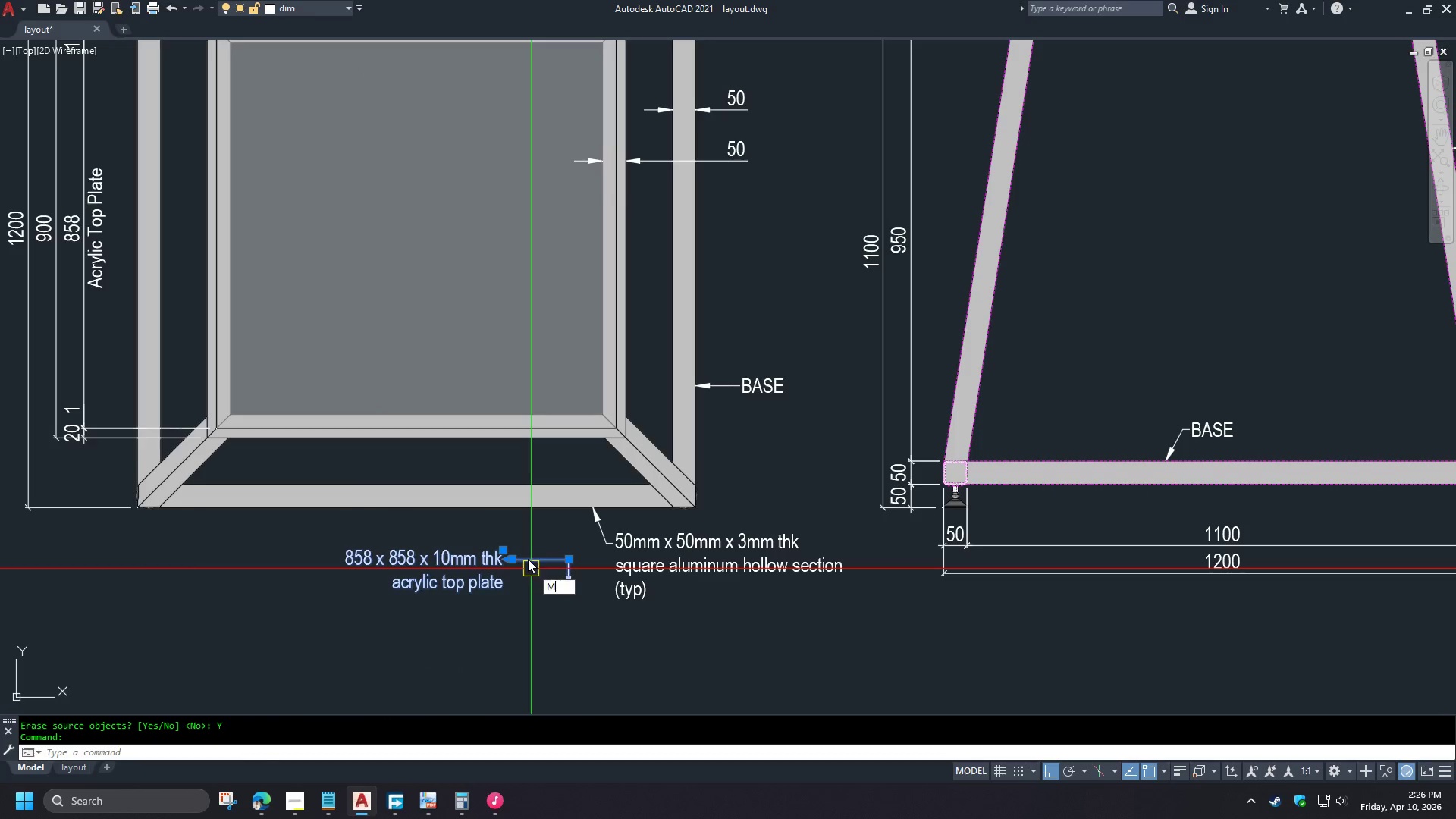 
key(Space)
 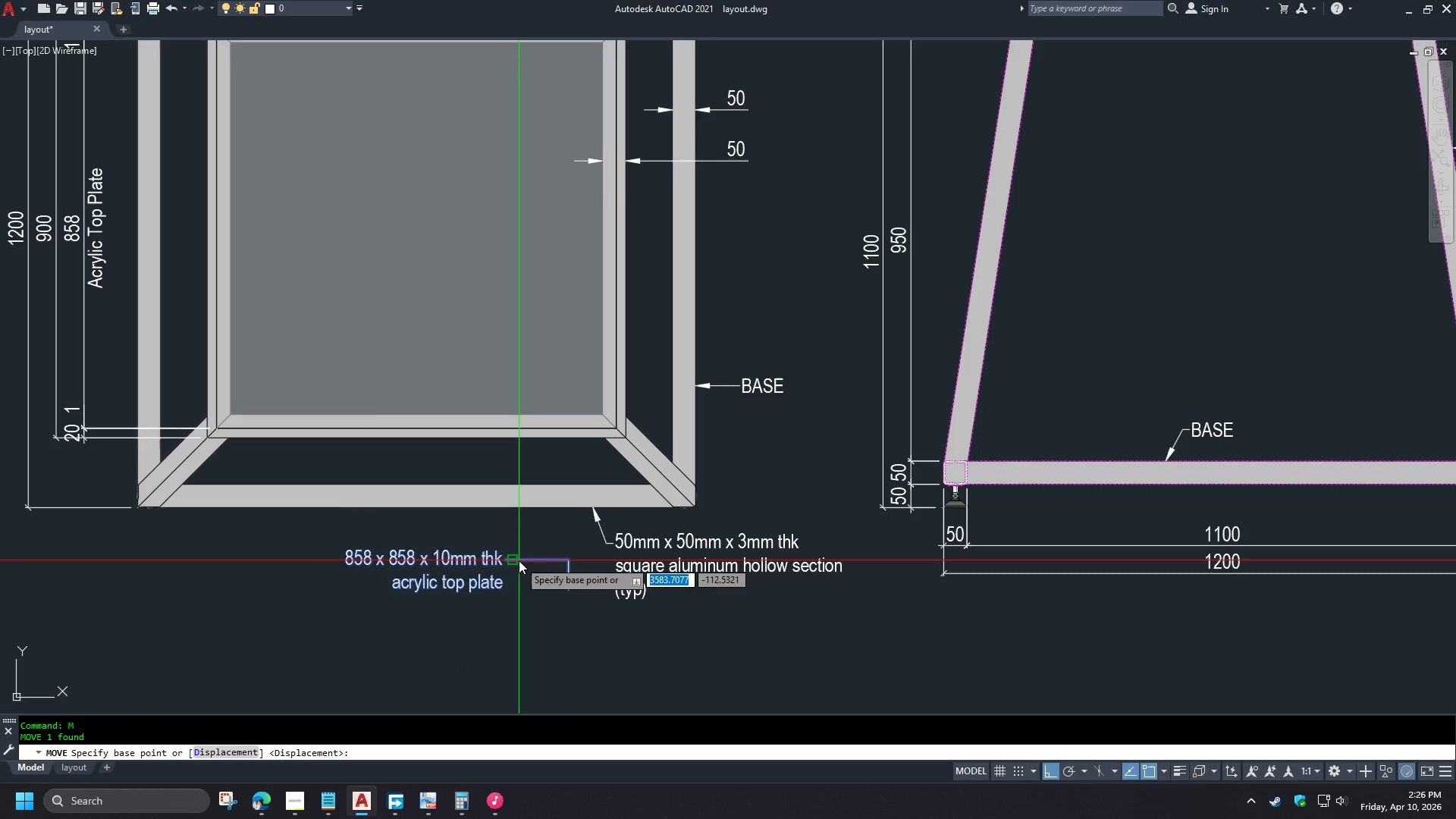 
left_click([519, 560])
 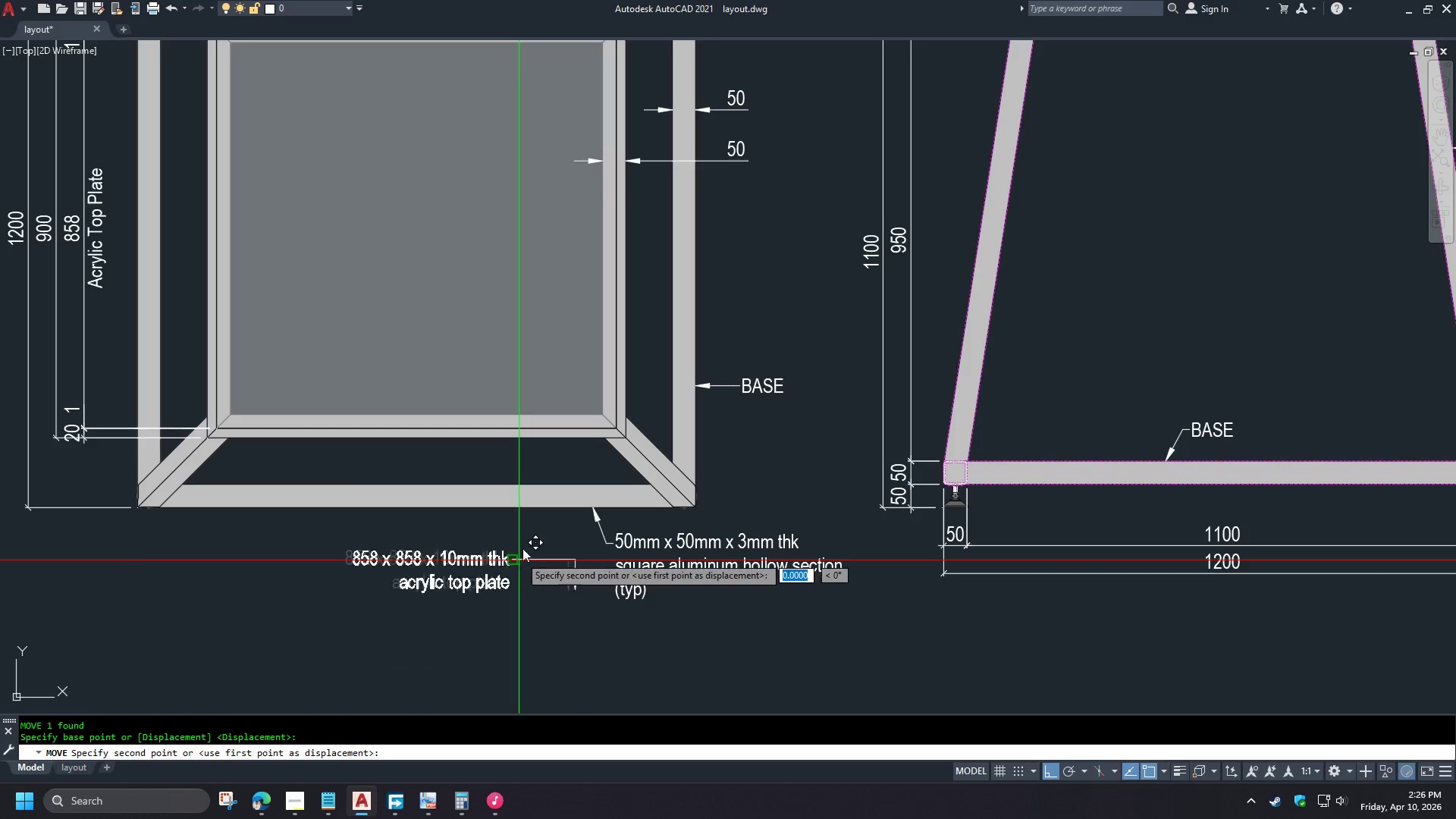 
hold_key(key=ShiftLeft, duration=0.31)
 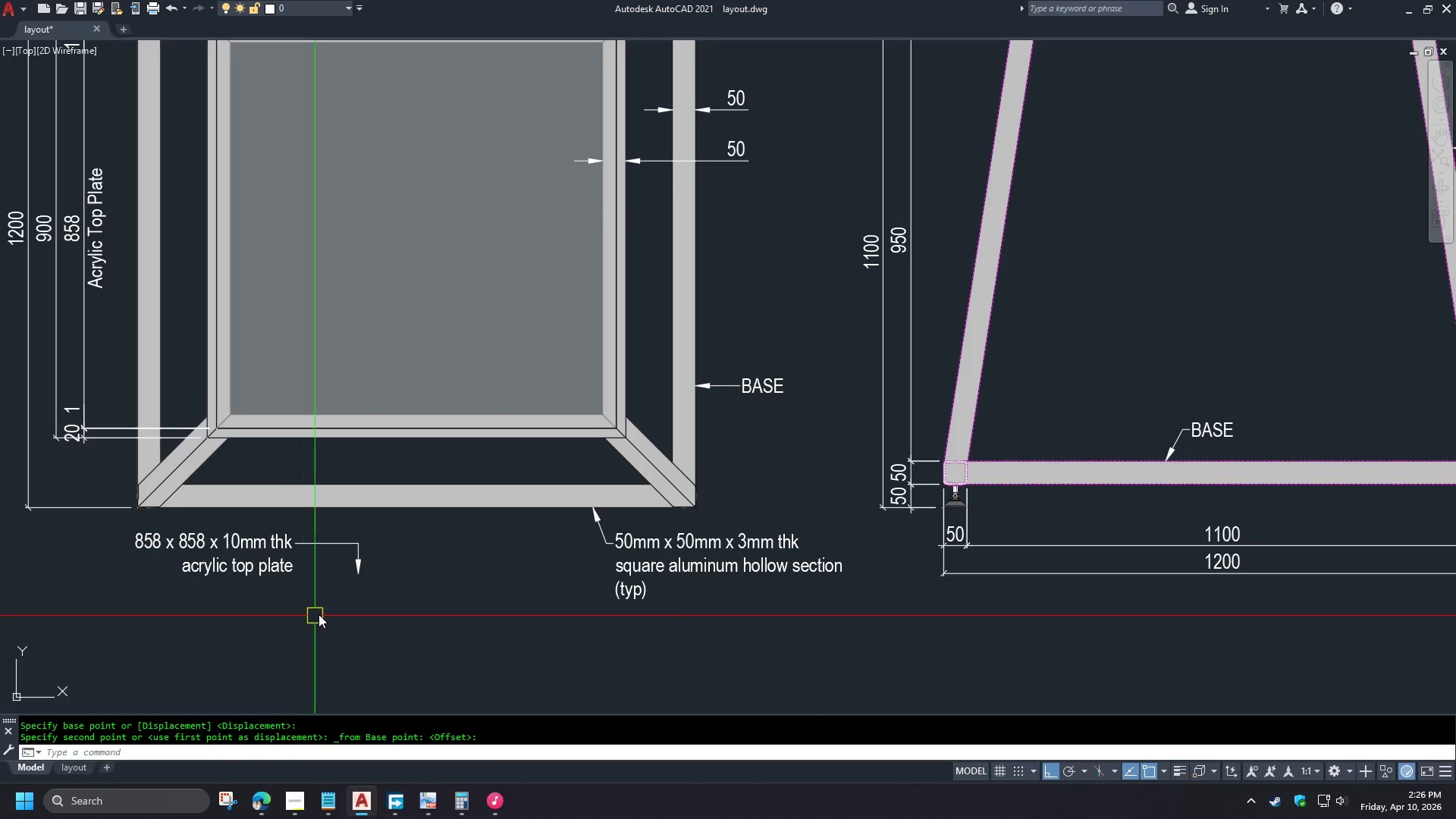 
double_click([331, 534])
 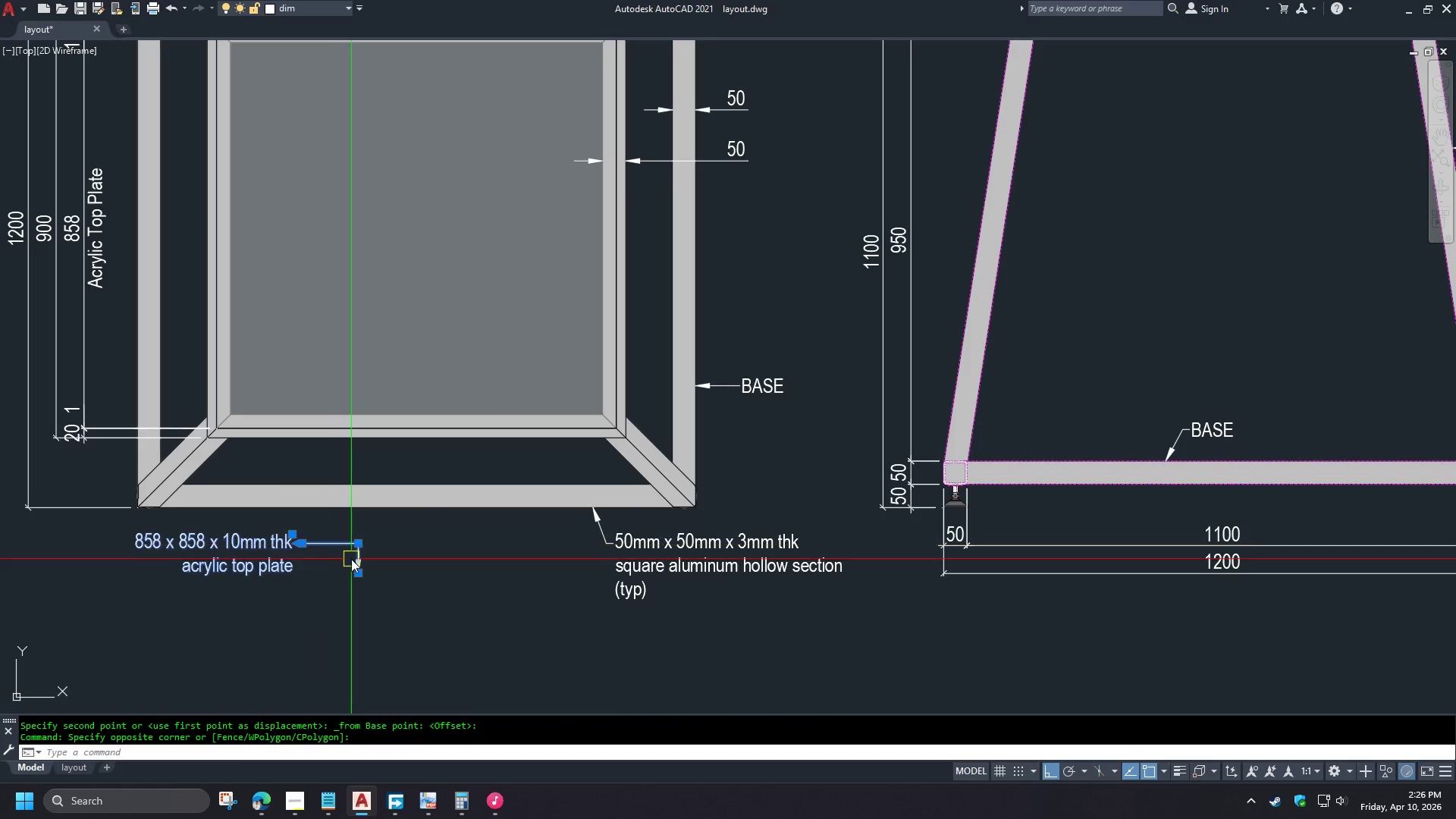 
mouse_move([371, 577])
 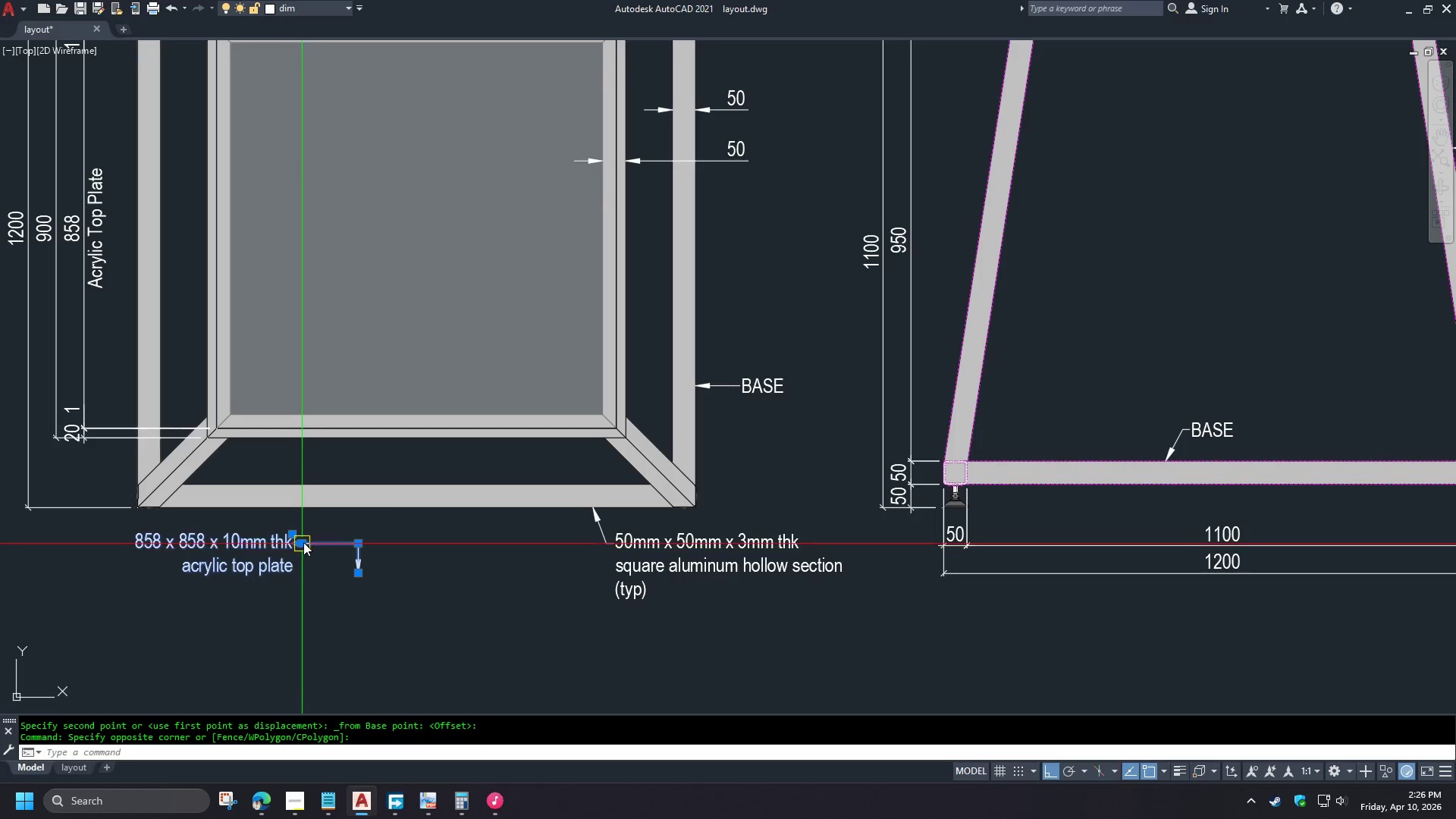 
left_click([356, 604])
 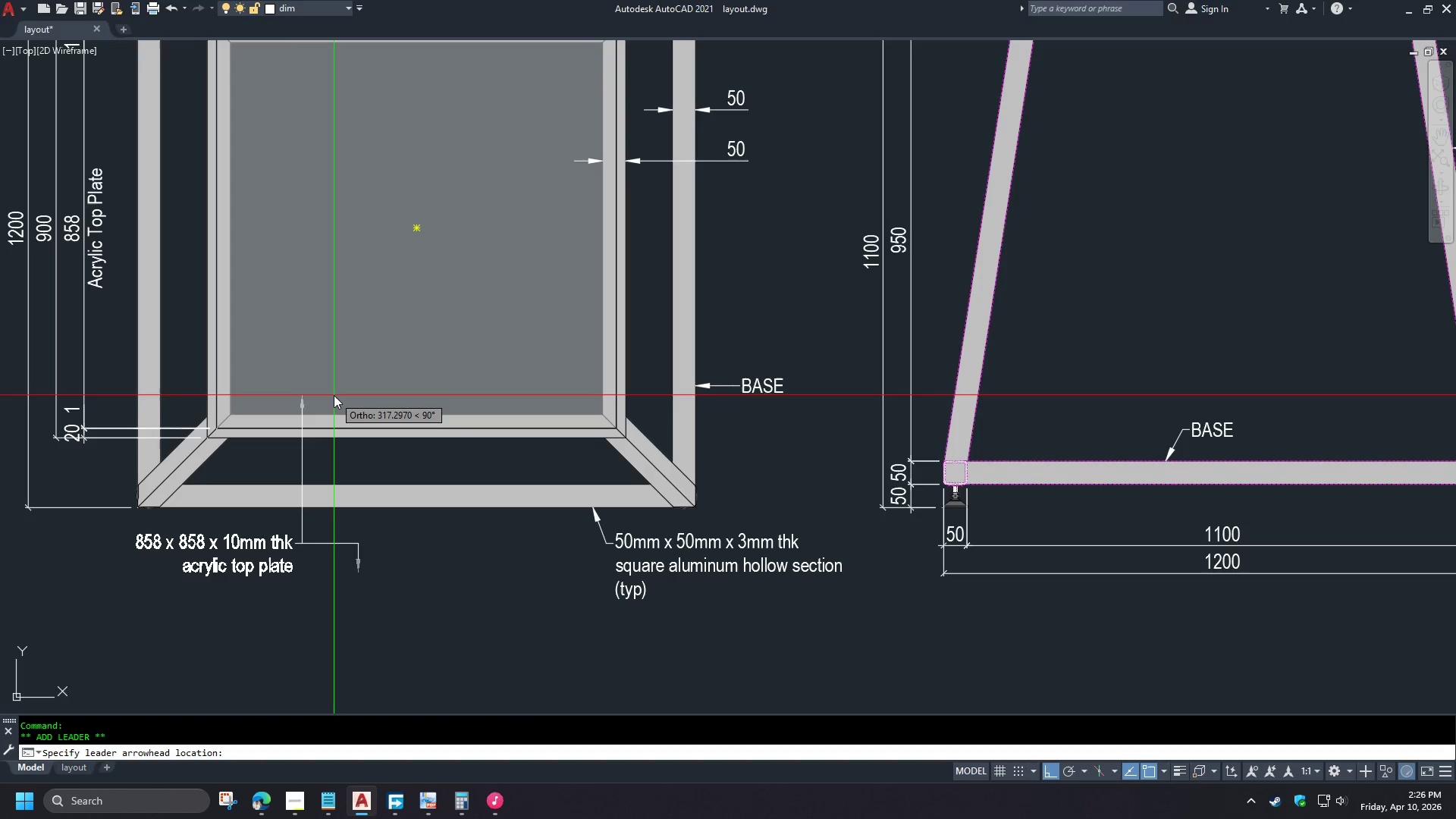 
hold_key(key=ShiftLeft, duration=1.03)
left_click([339, 384])
 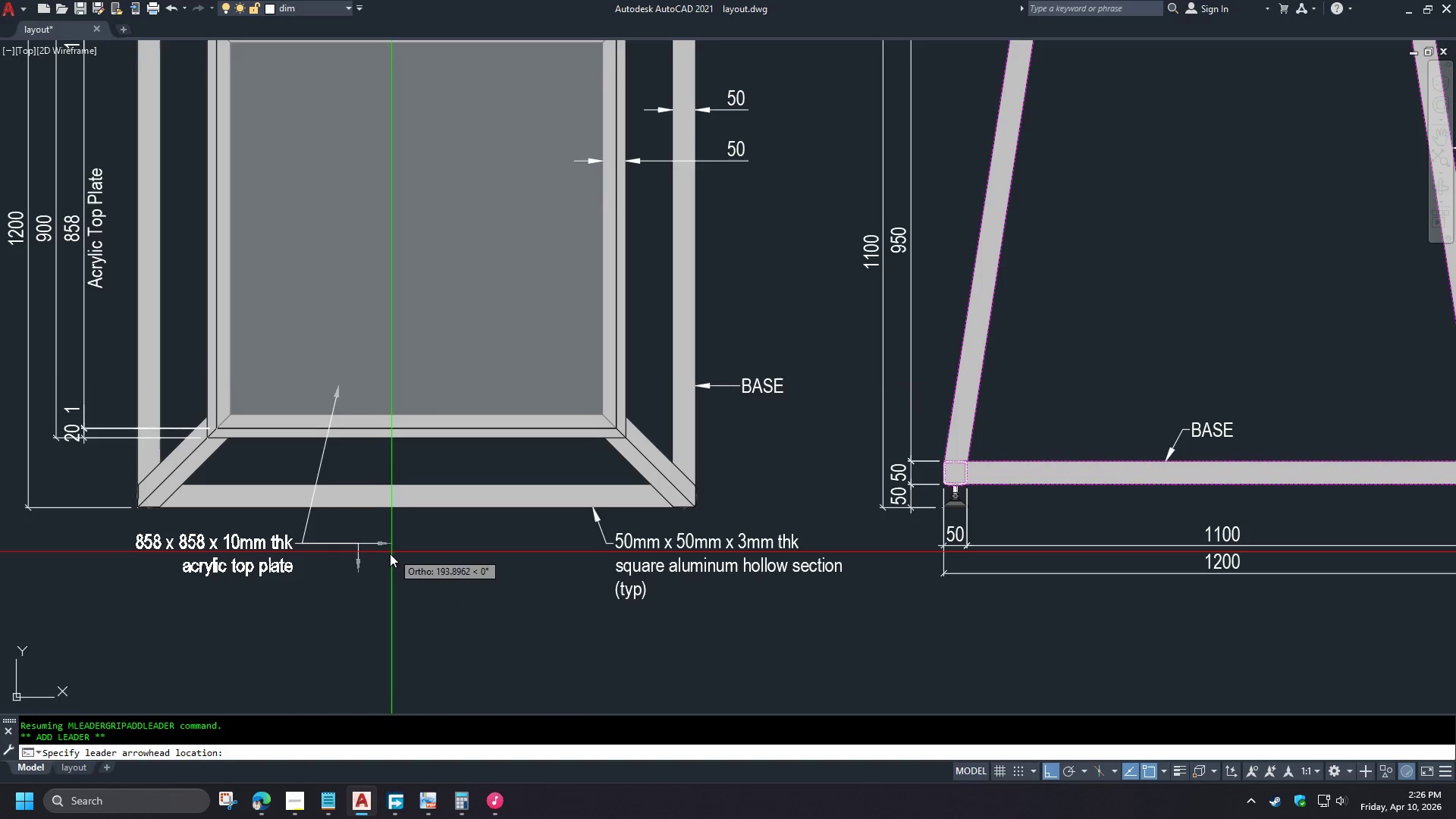 
key(Escape)
 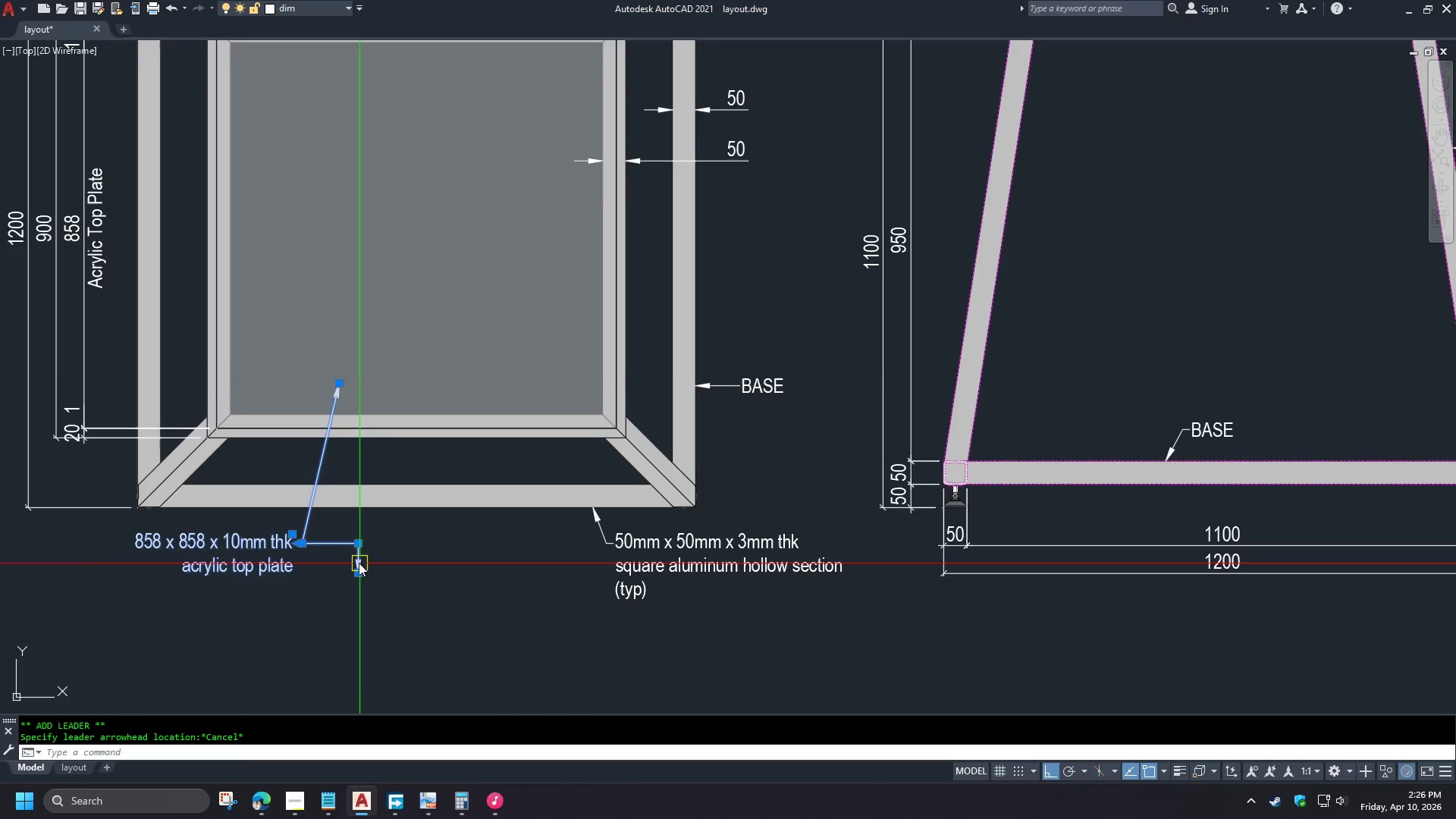 
key(Escape)
 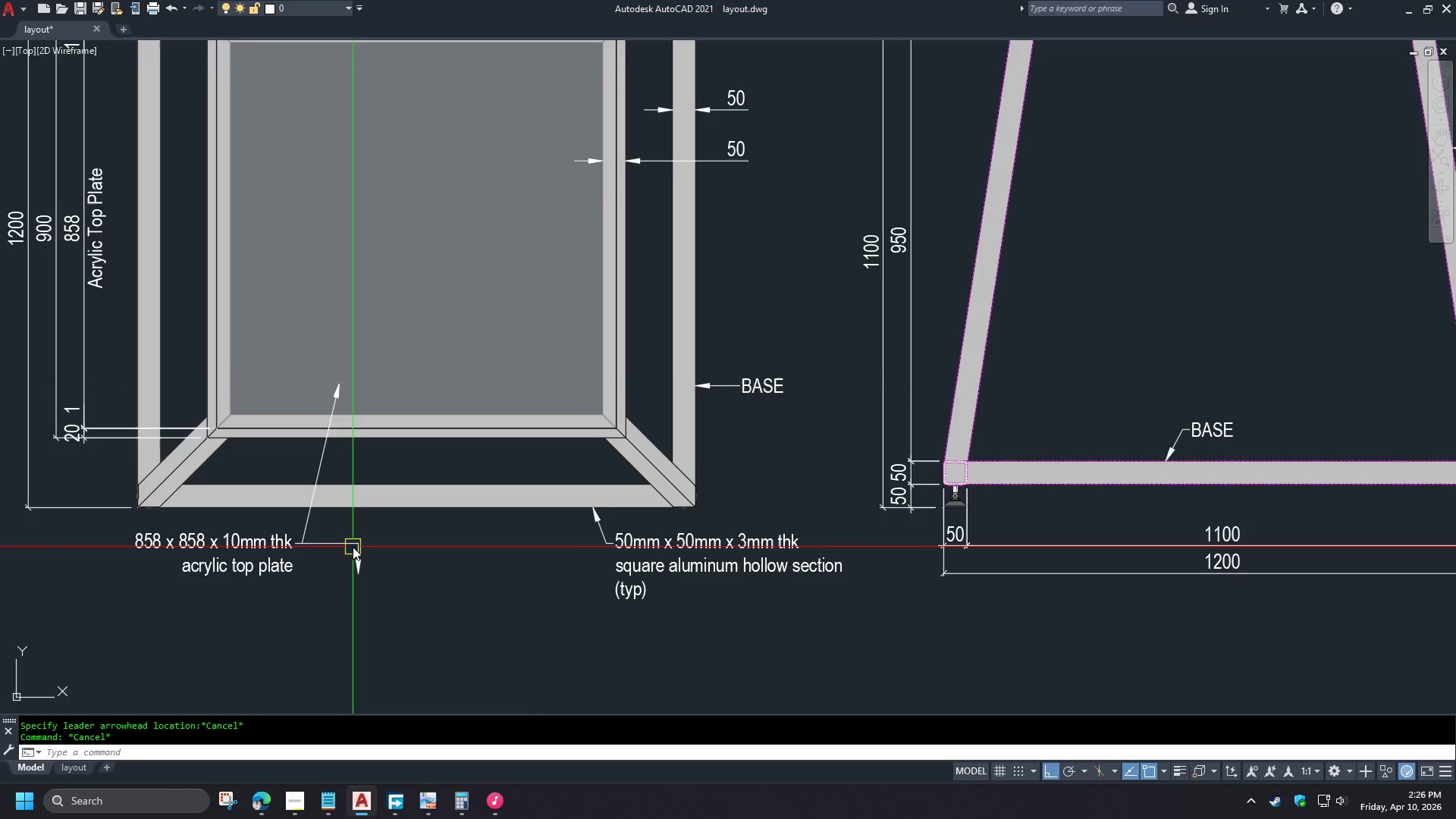 
left_click([353, 547])
 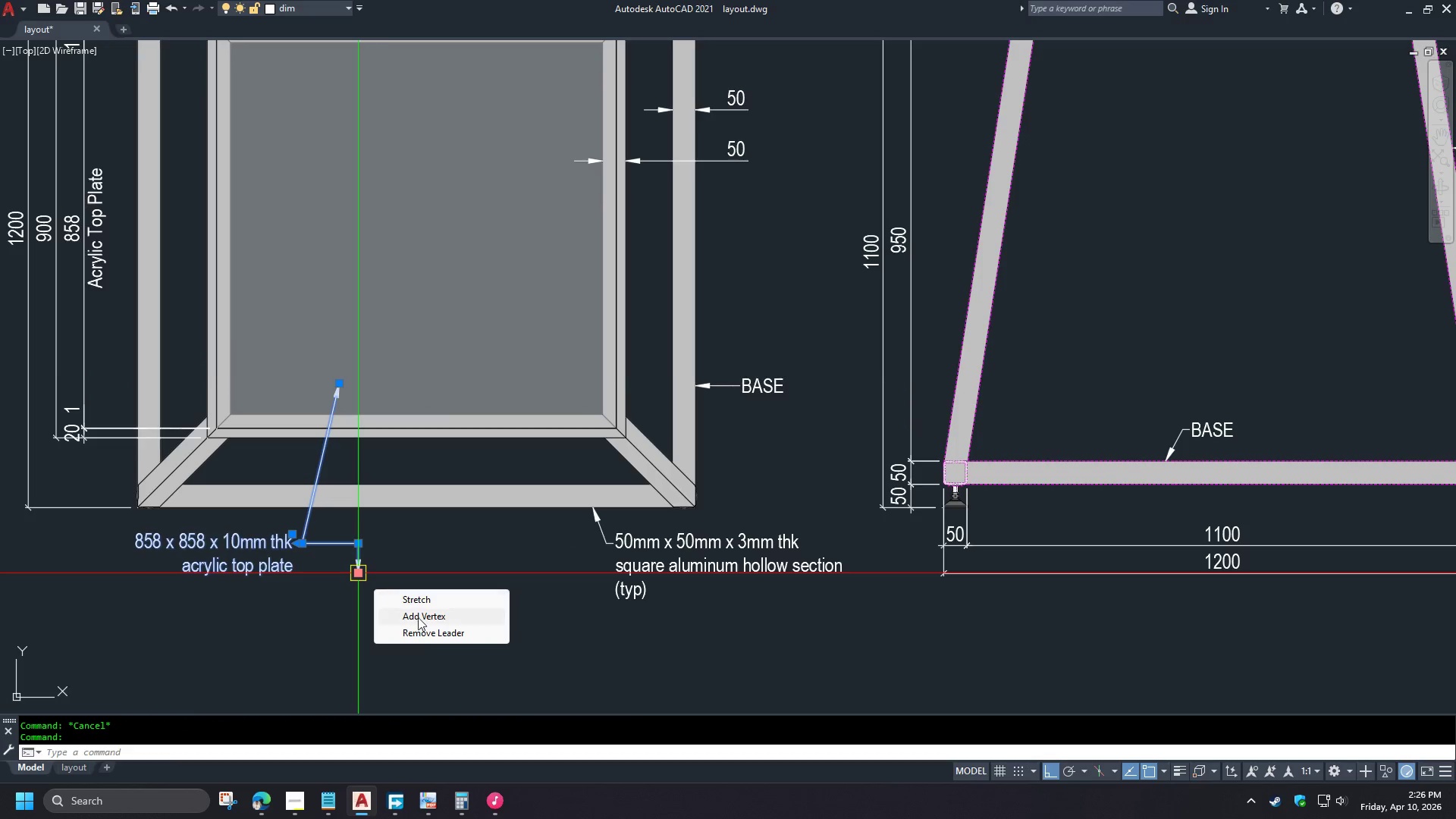 
left_click([419, 639])
 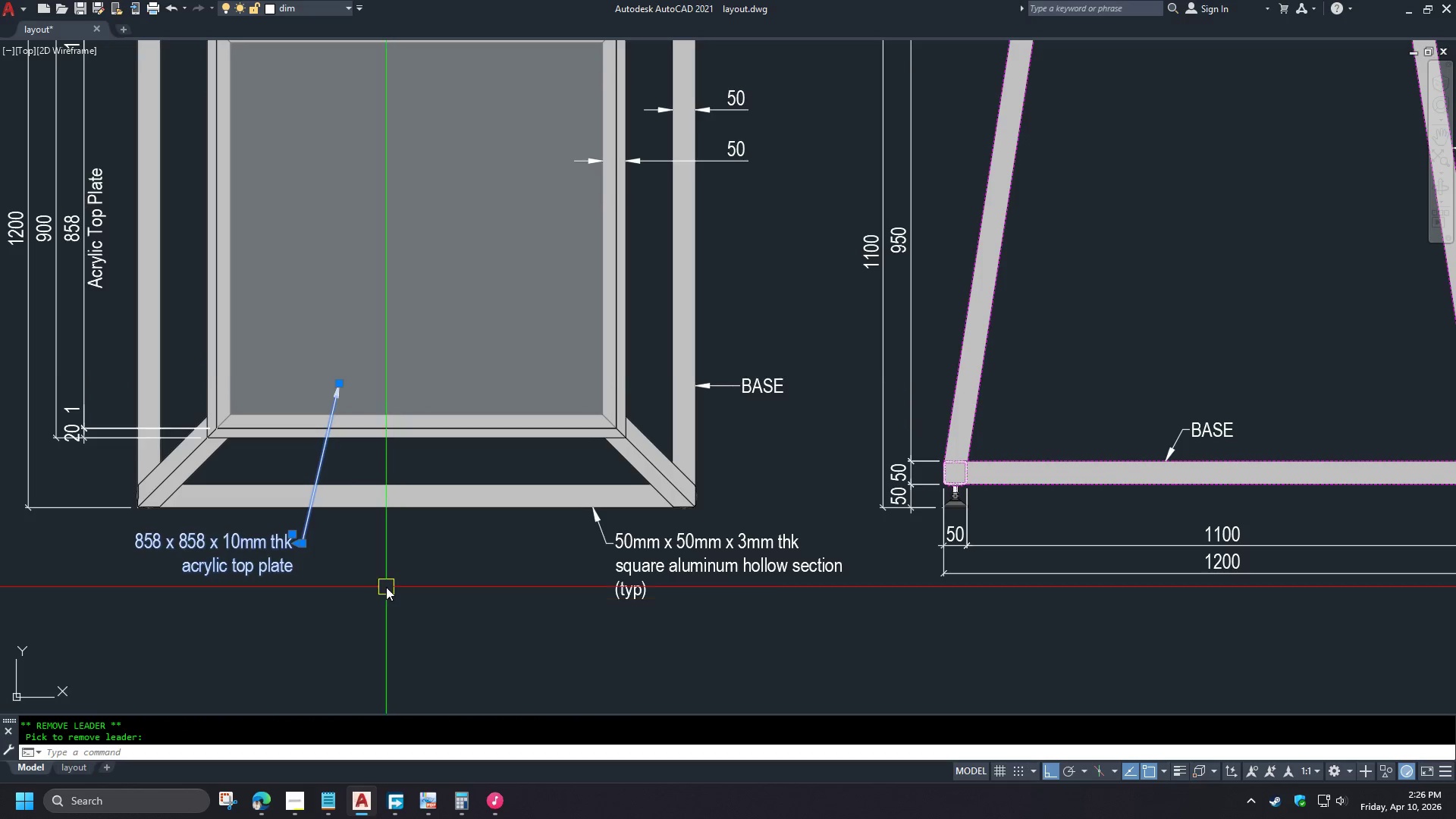 
key(Escape)
 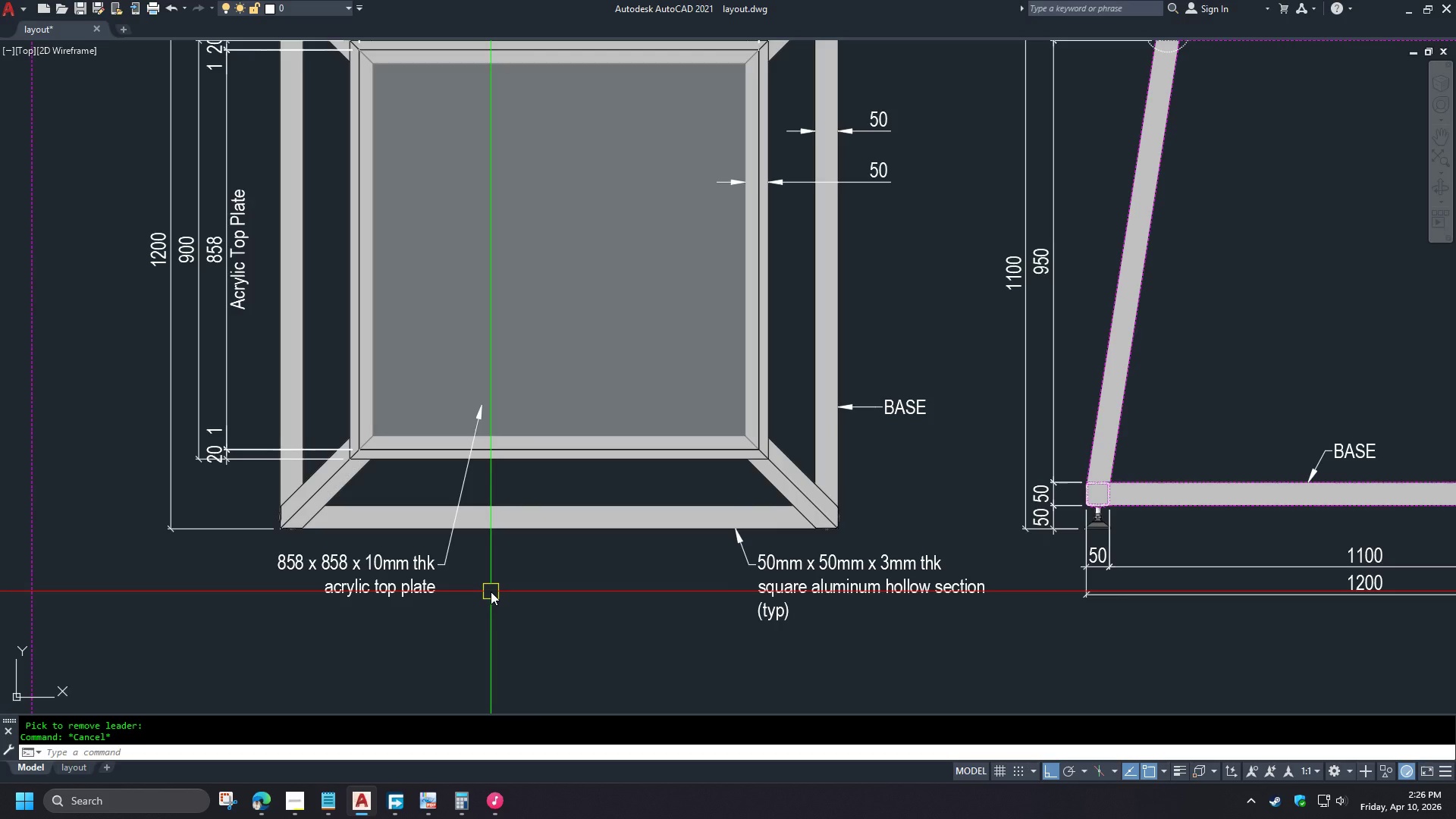 
scroll: coordinate [494, 592], scroll_direction: down, amount: 1.0
 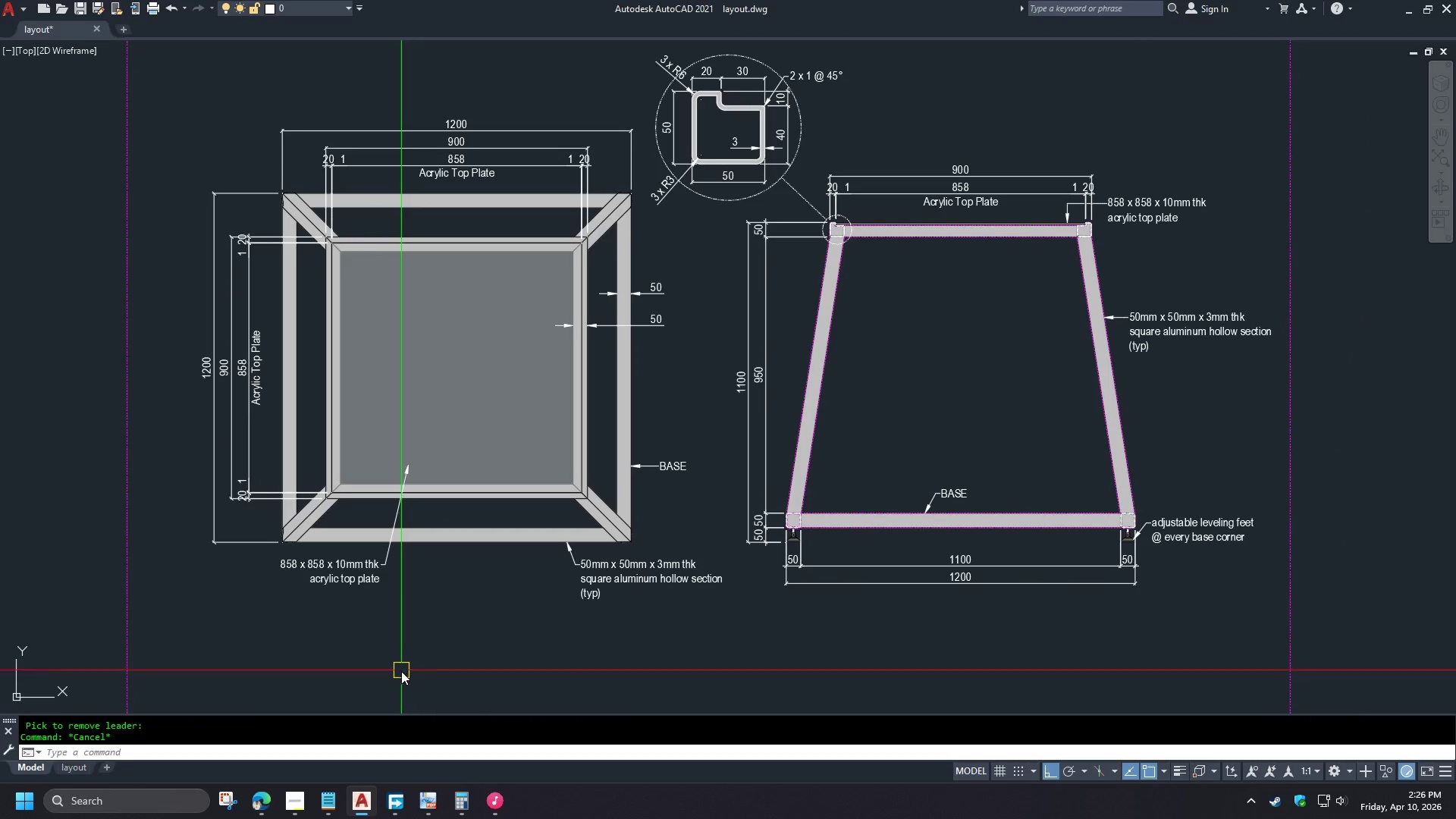 
left_click([67, 768])
 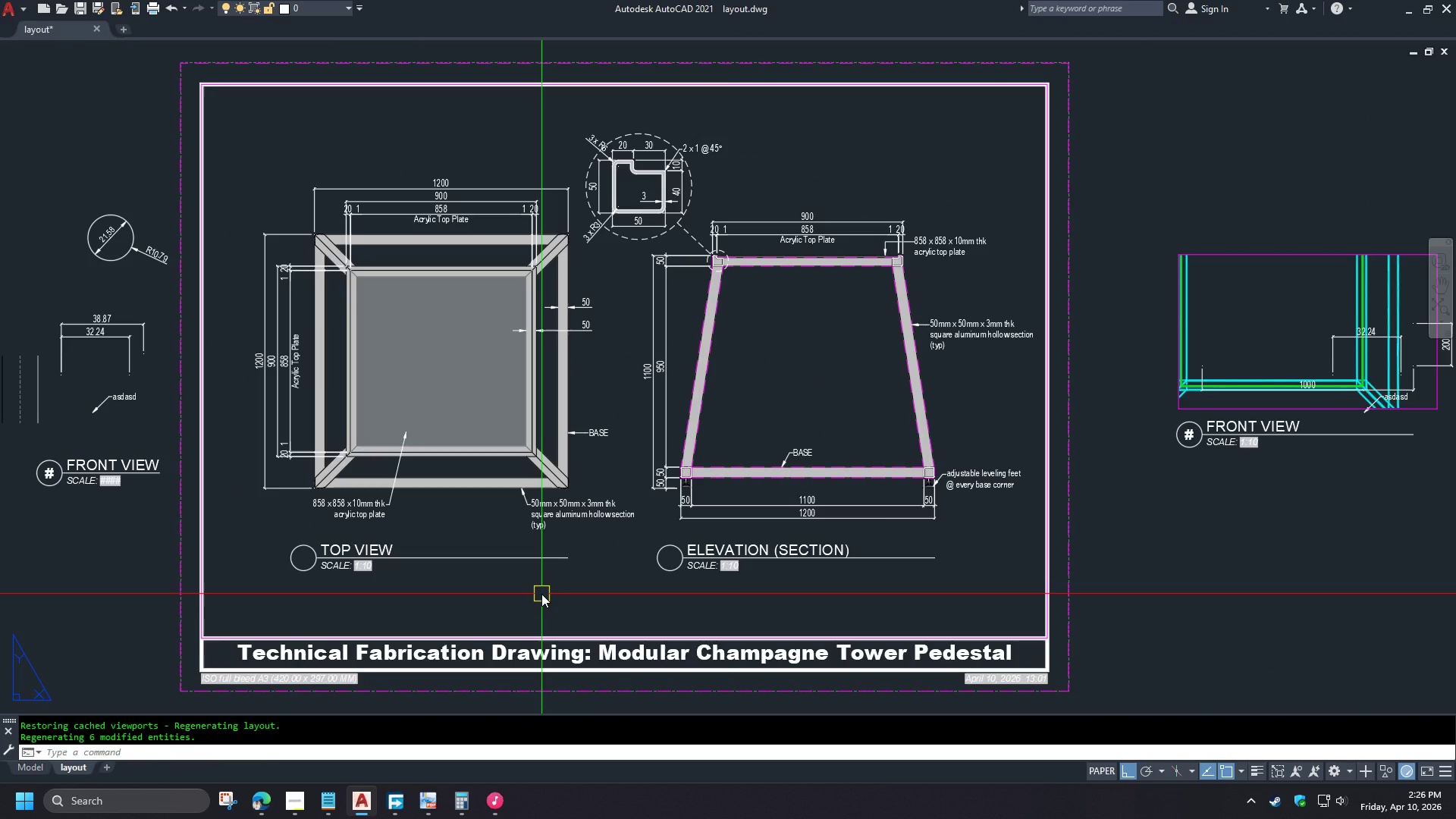 
type(pre )
 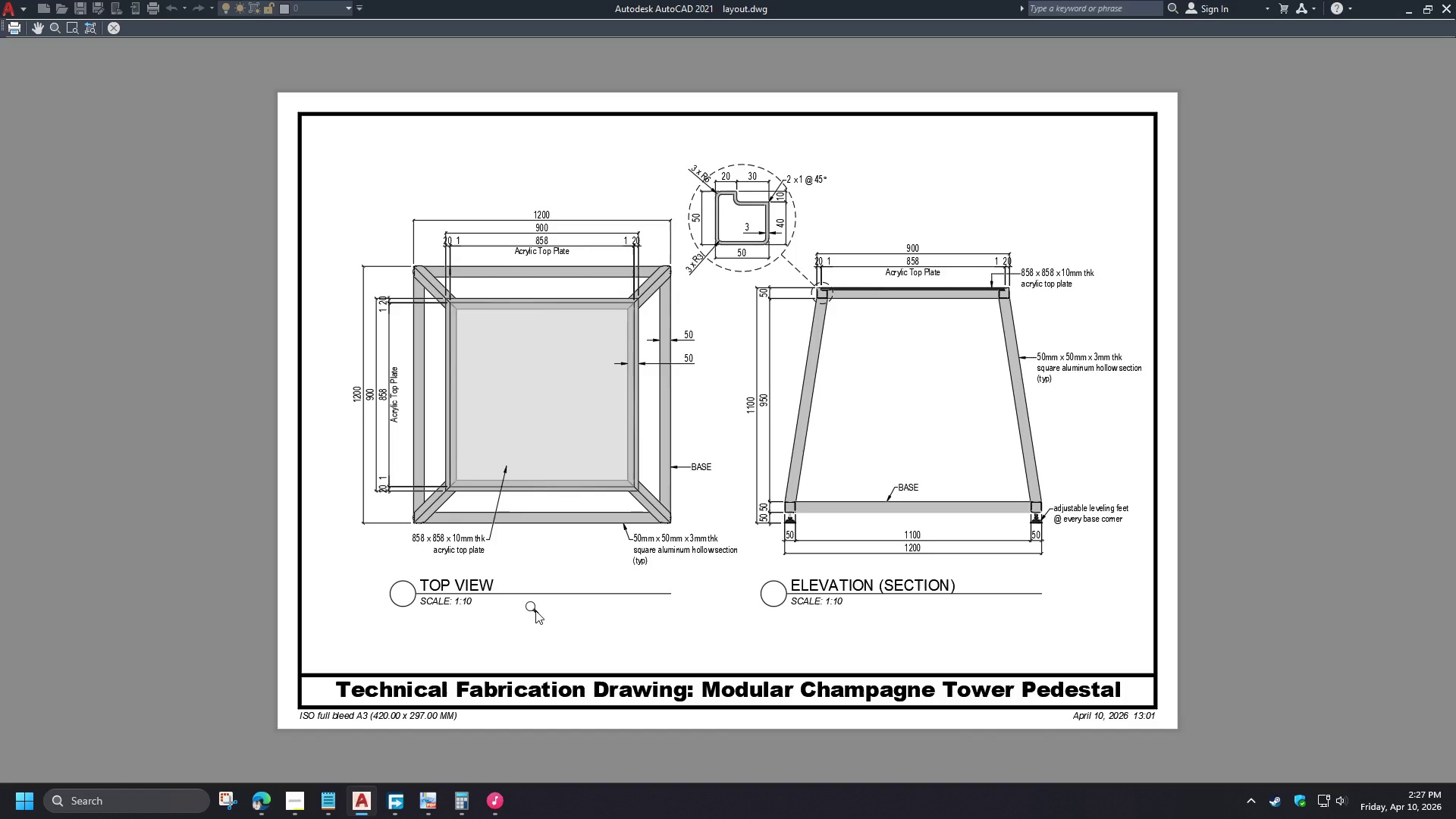 
wait(28.23)
 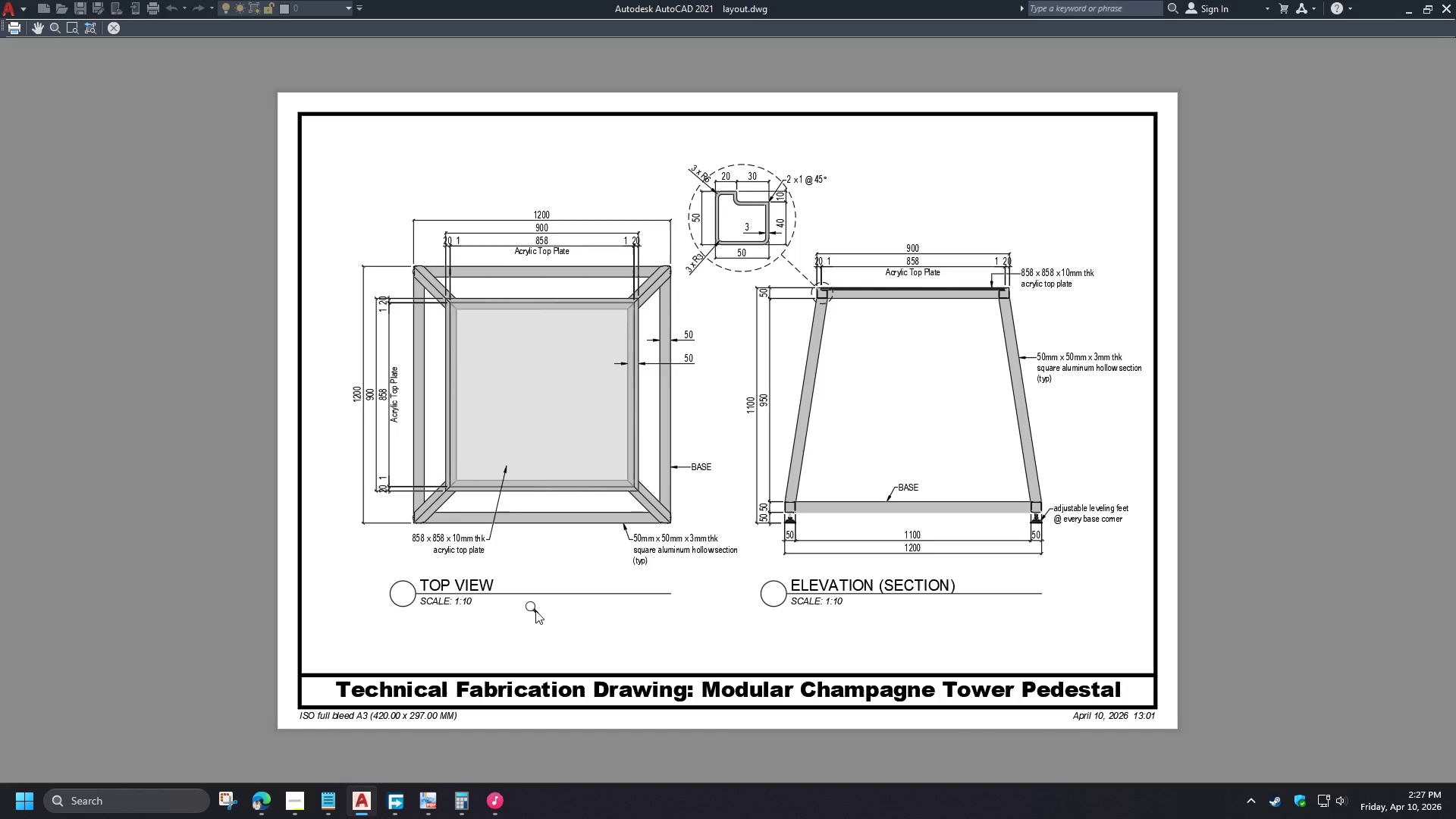 
scroll: coordinate [825, 184], scroll_direction: up, amount: 2.0
 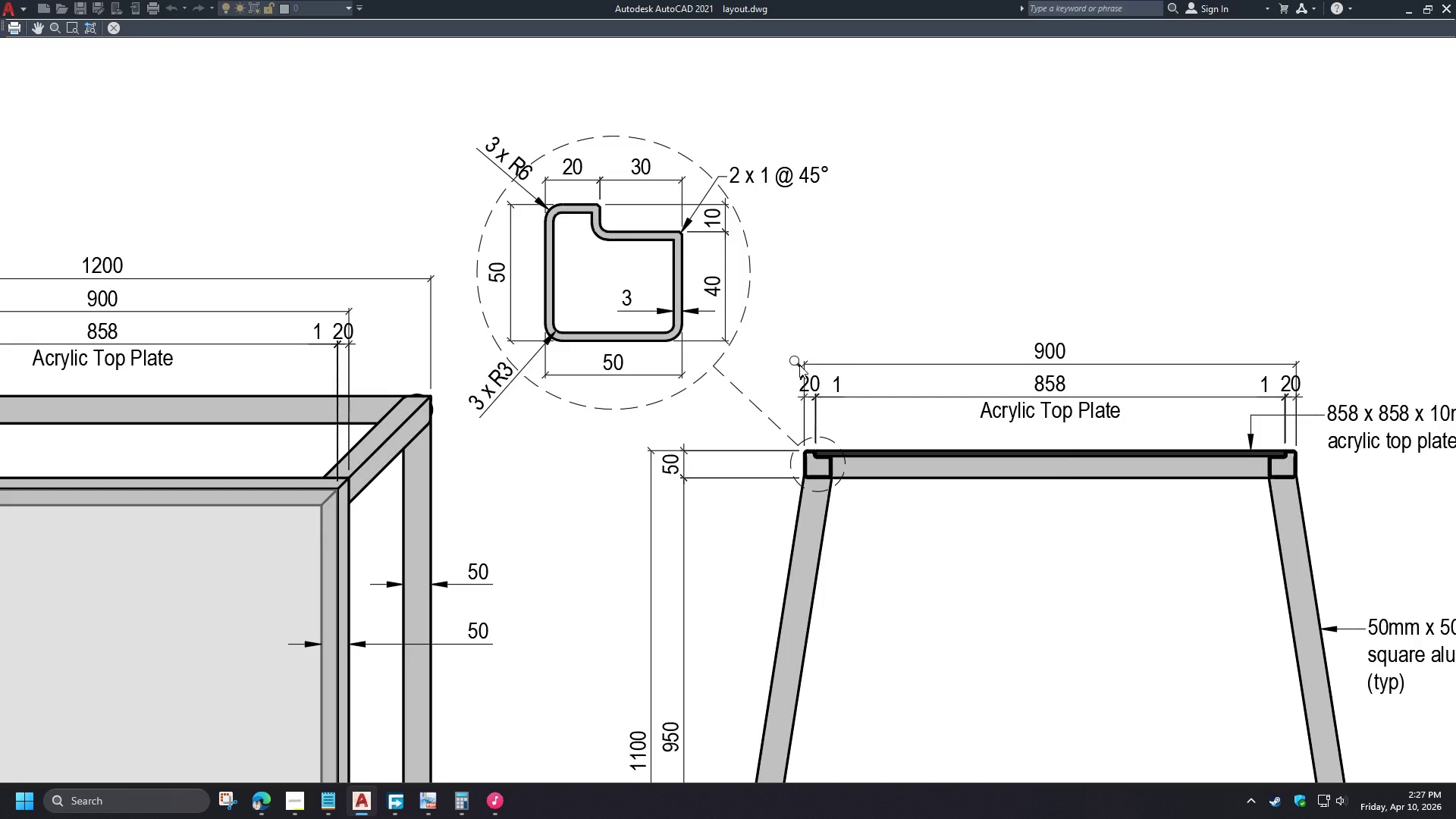 
scroll: coordinate [795, 367], scroll_direction: down, amount: 2.0
 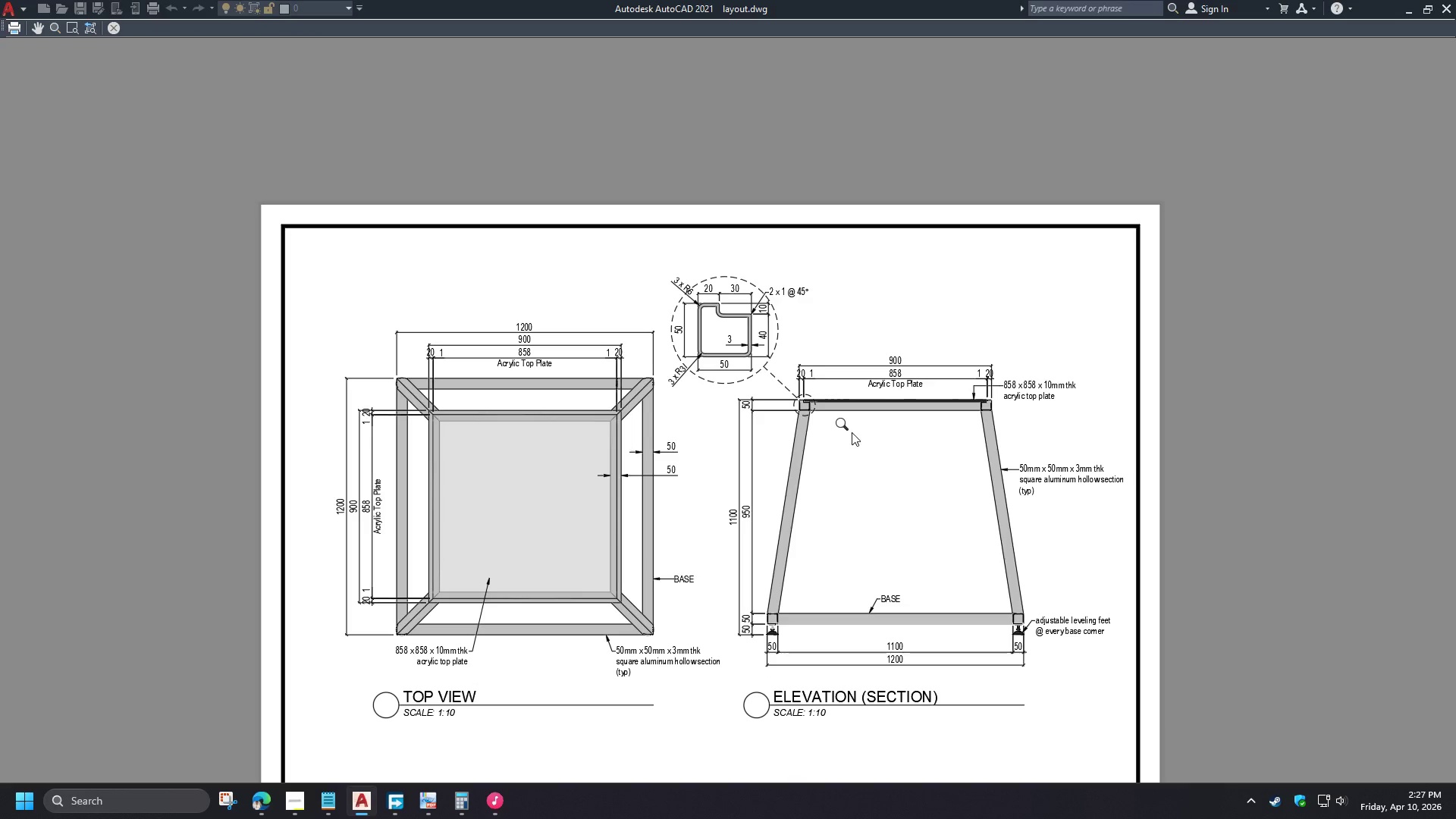 
scroll: coordinate [833, 413], scroll_direction: none, amount: 0.0
 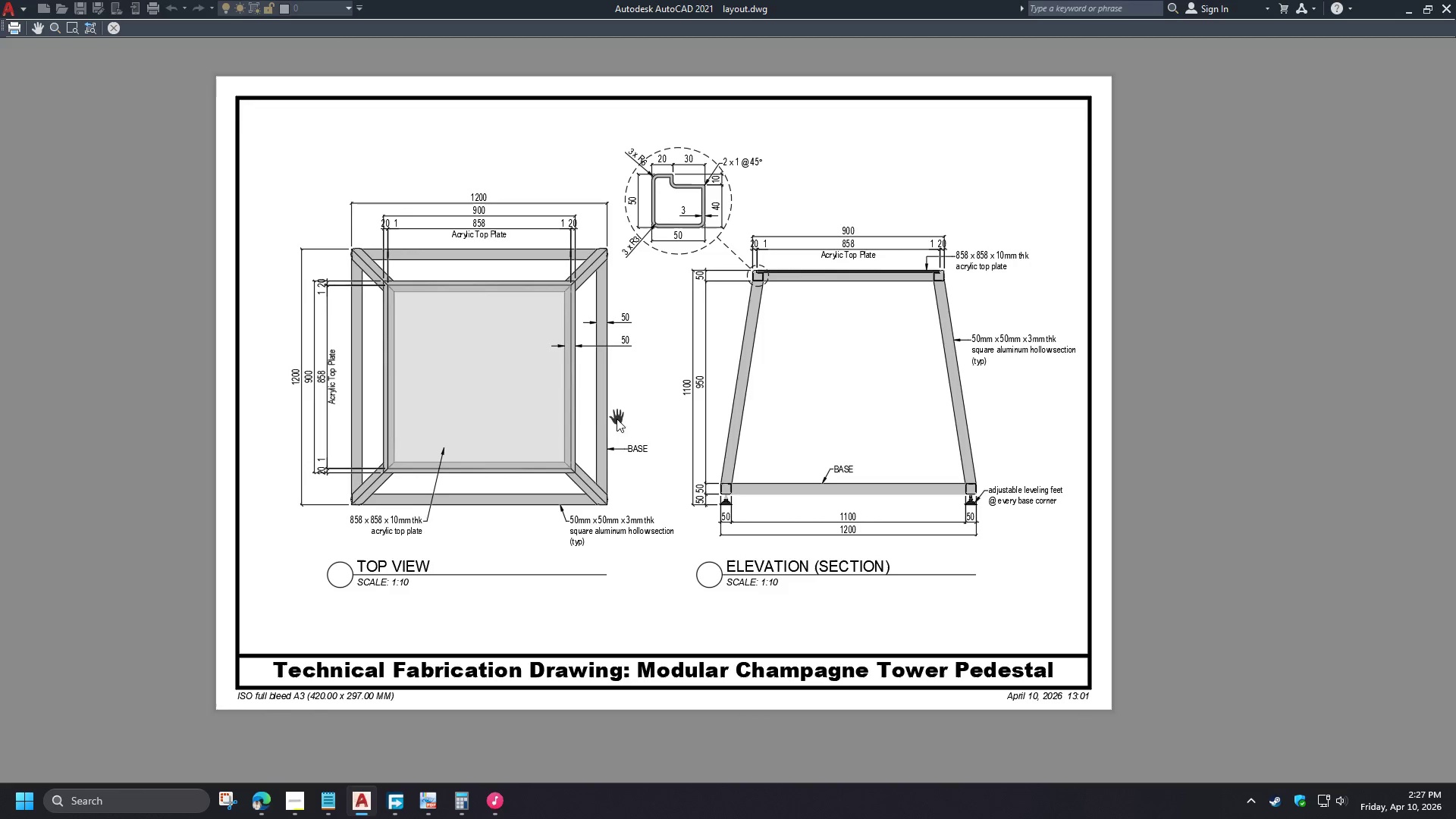 
scroll: coordinate [570, 474], scroll_direction: up, amount: 1.0
 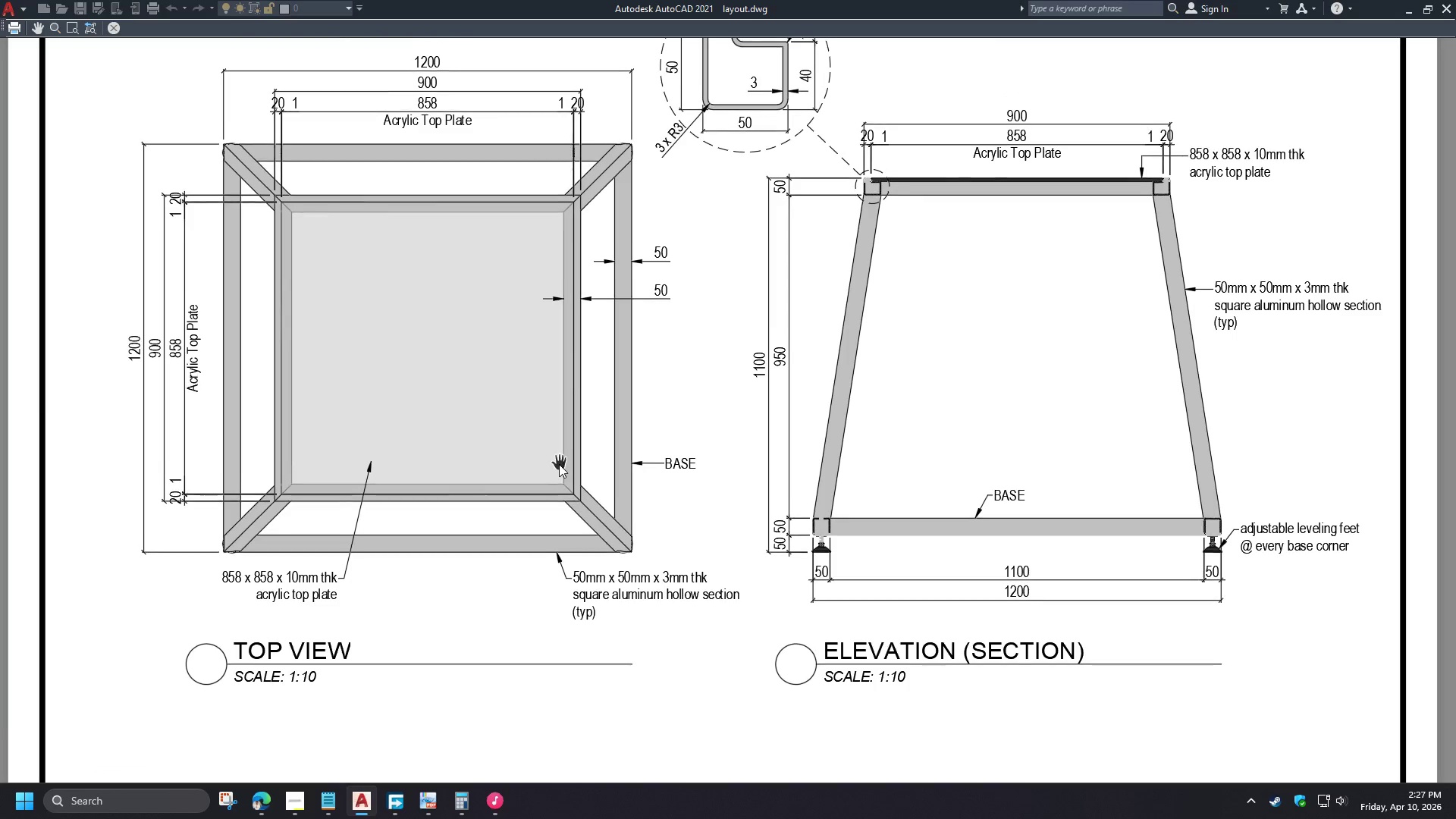 
scroll: coordinate [559, 464], scroll_direction: down, amount: 1.0
 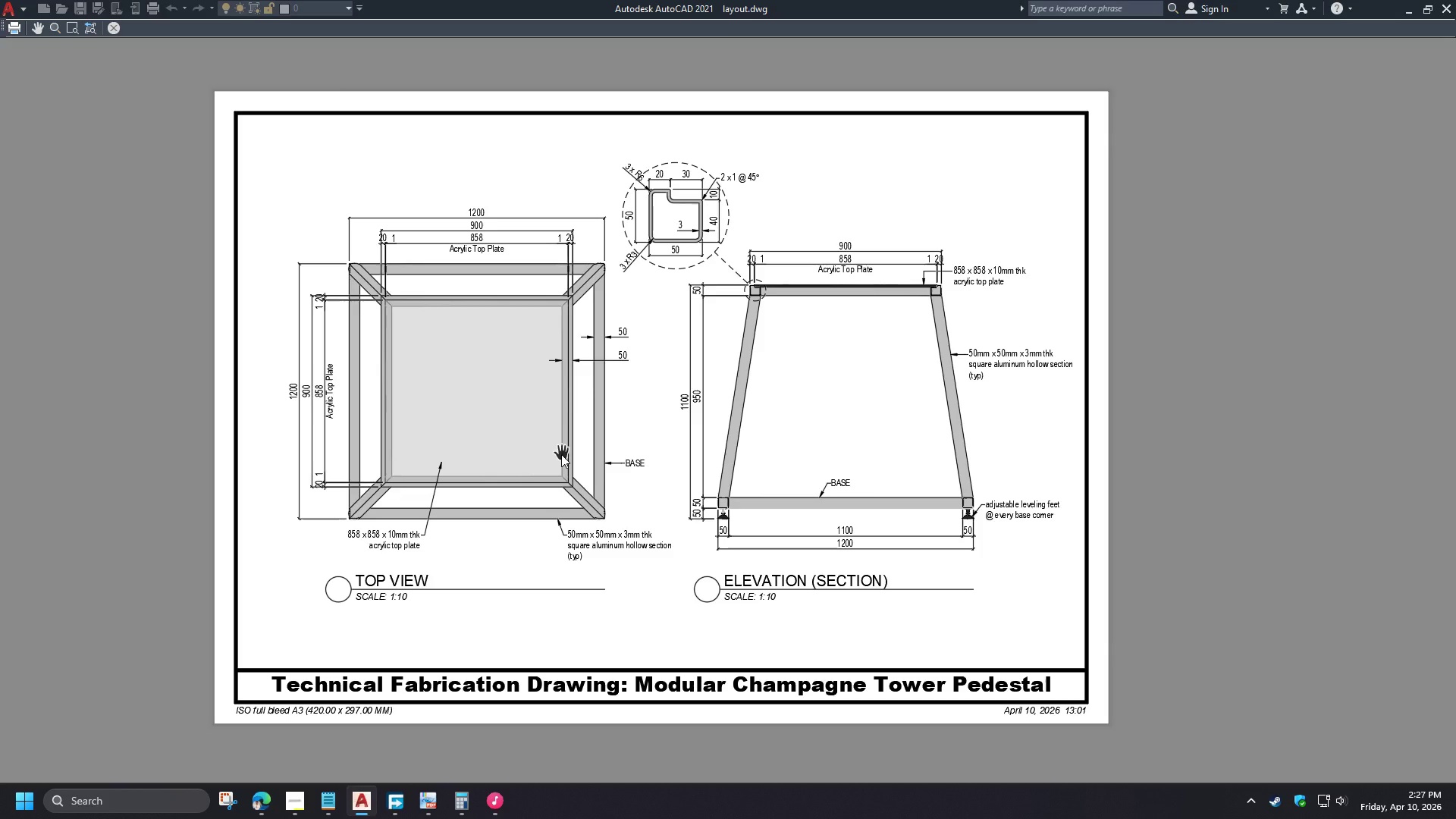 
wait(25.28)
 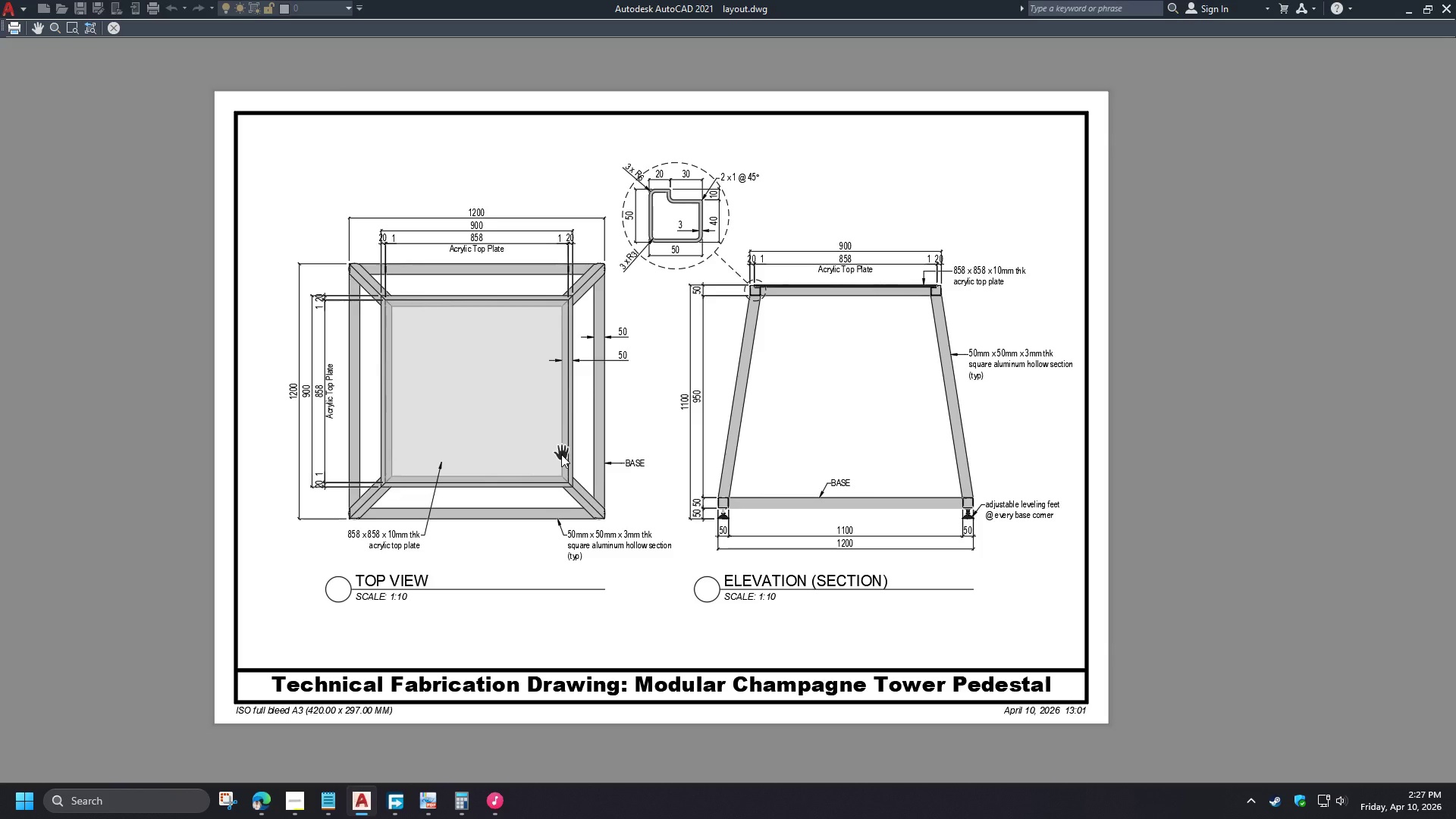 
key(Escape)
 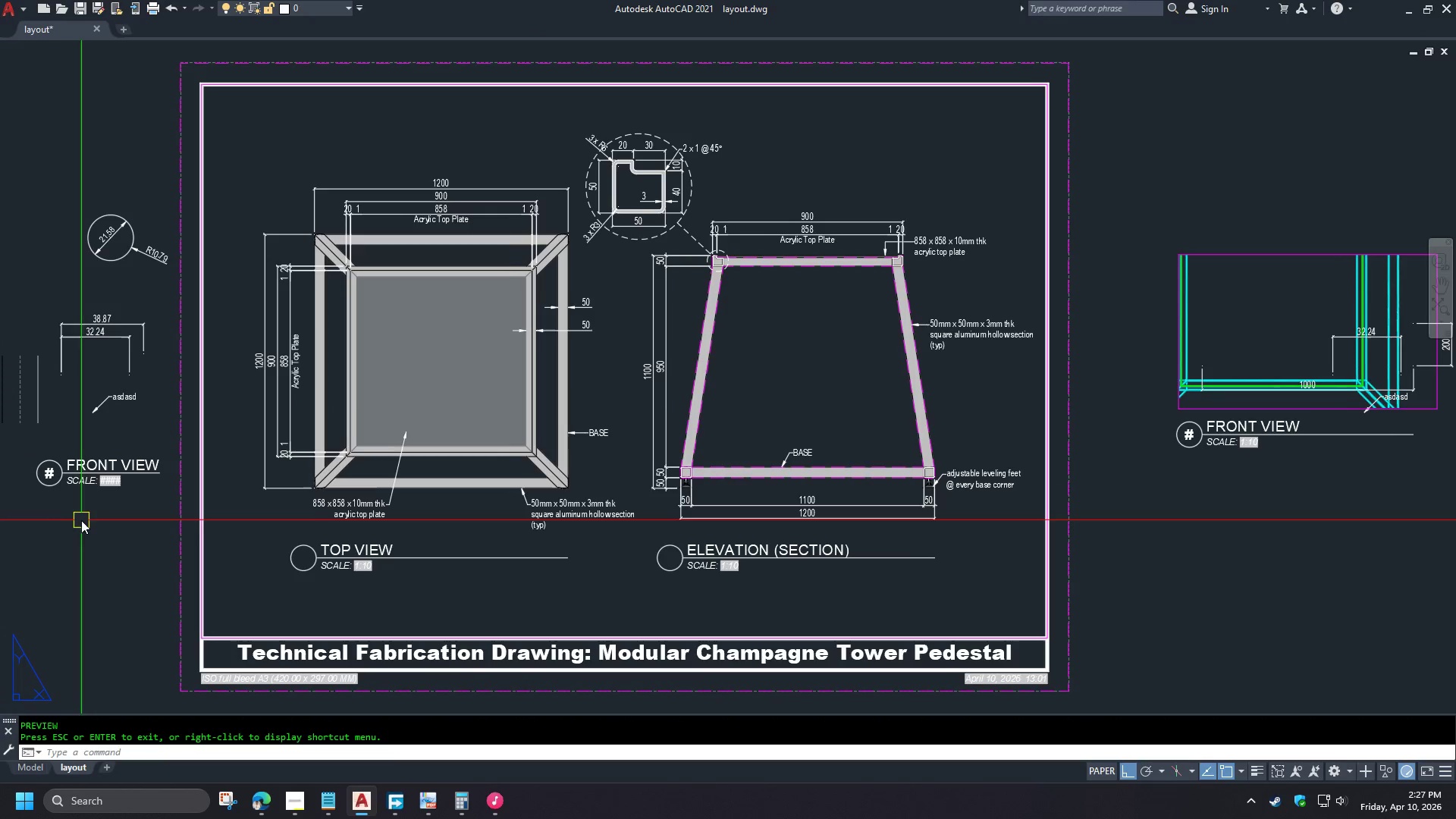 
left_click_drag(start_coordinate=[332, 551], to_coordinate=[330, 548])
 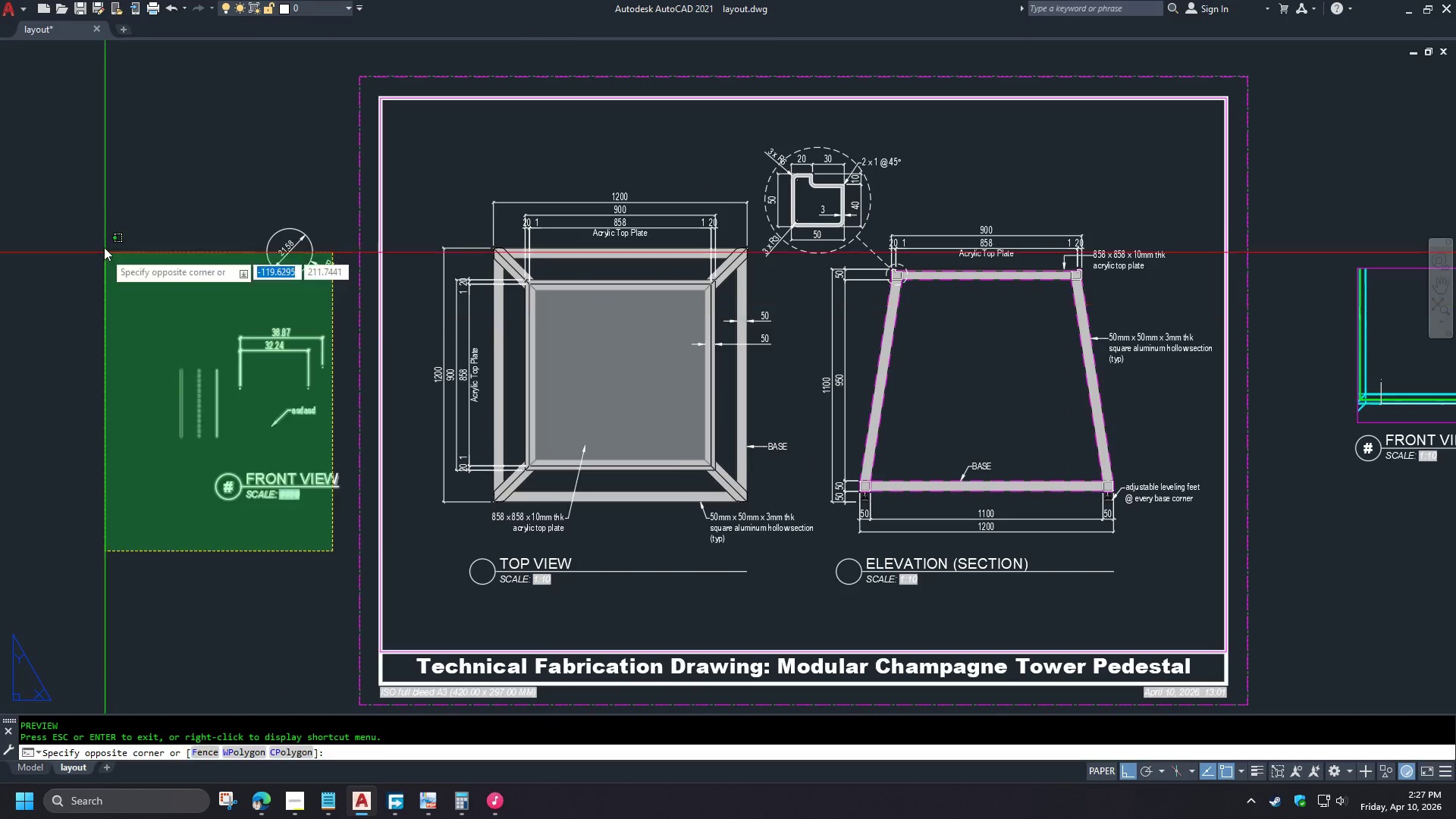 
left_click_drag(start_coordinate=[104, 247], to_coordinate=[103, 243])
 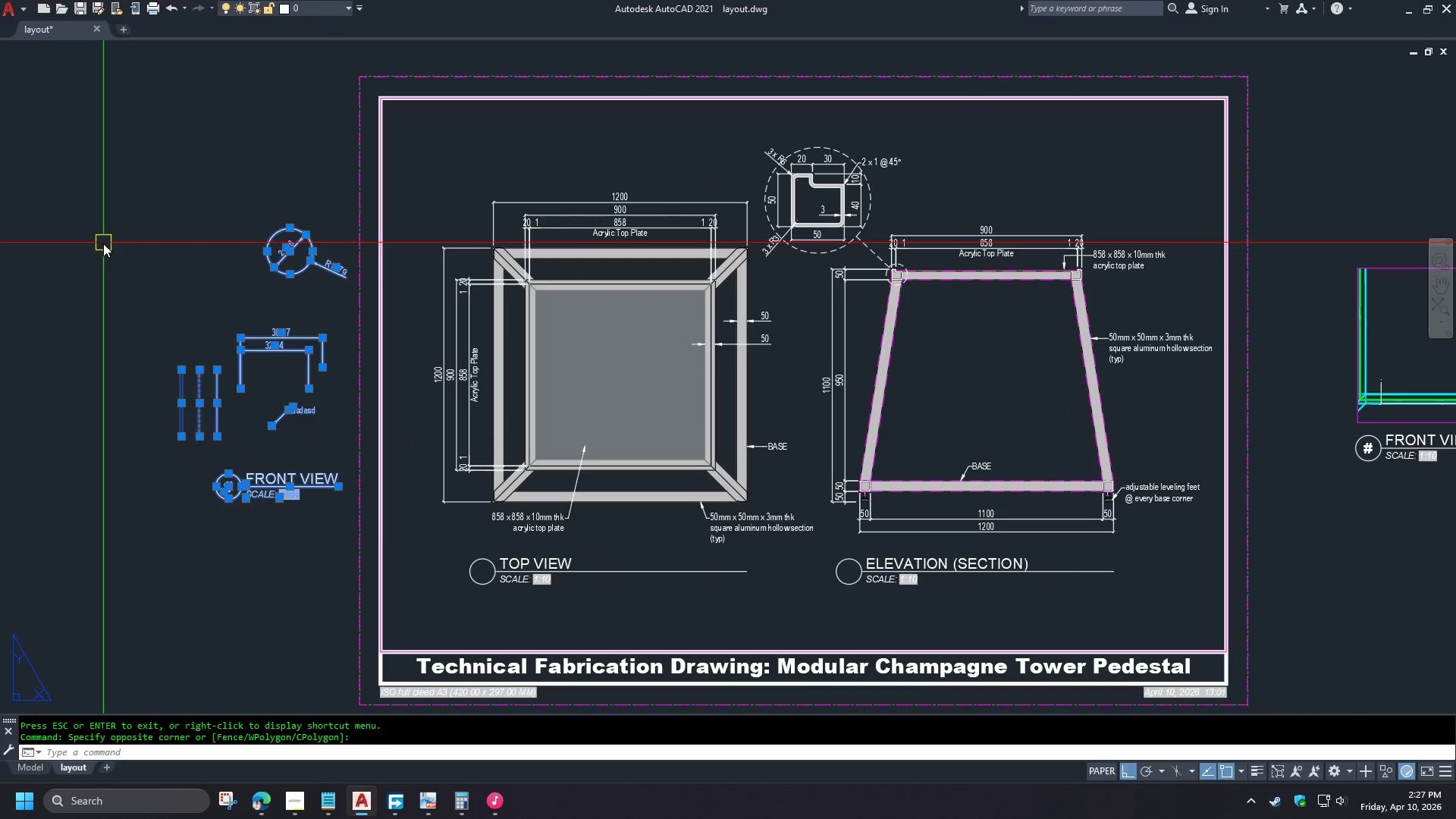 
key(E)
 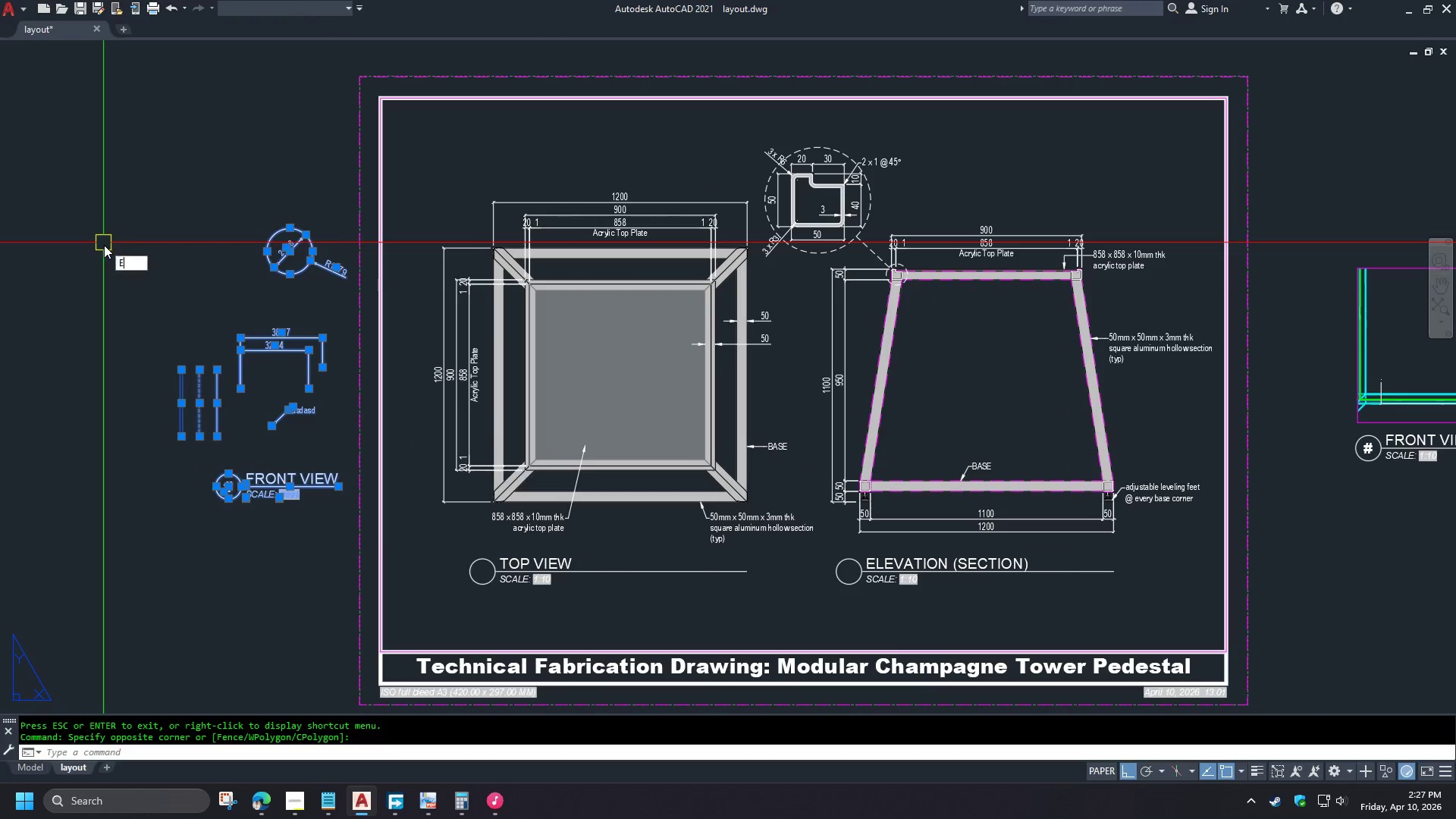 
key(Space)
 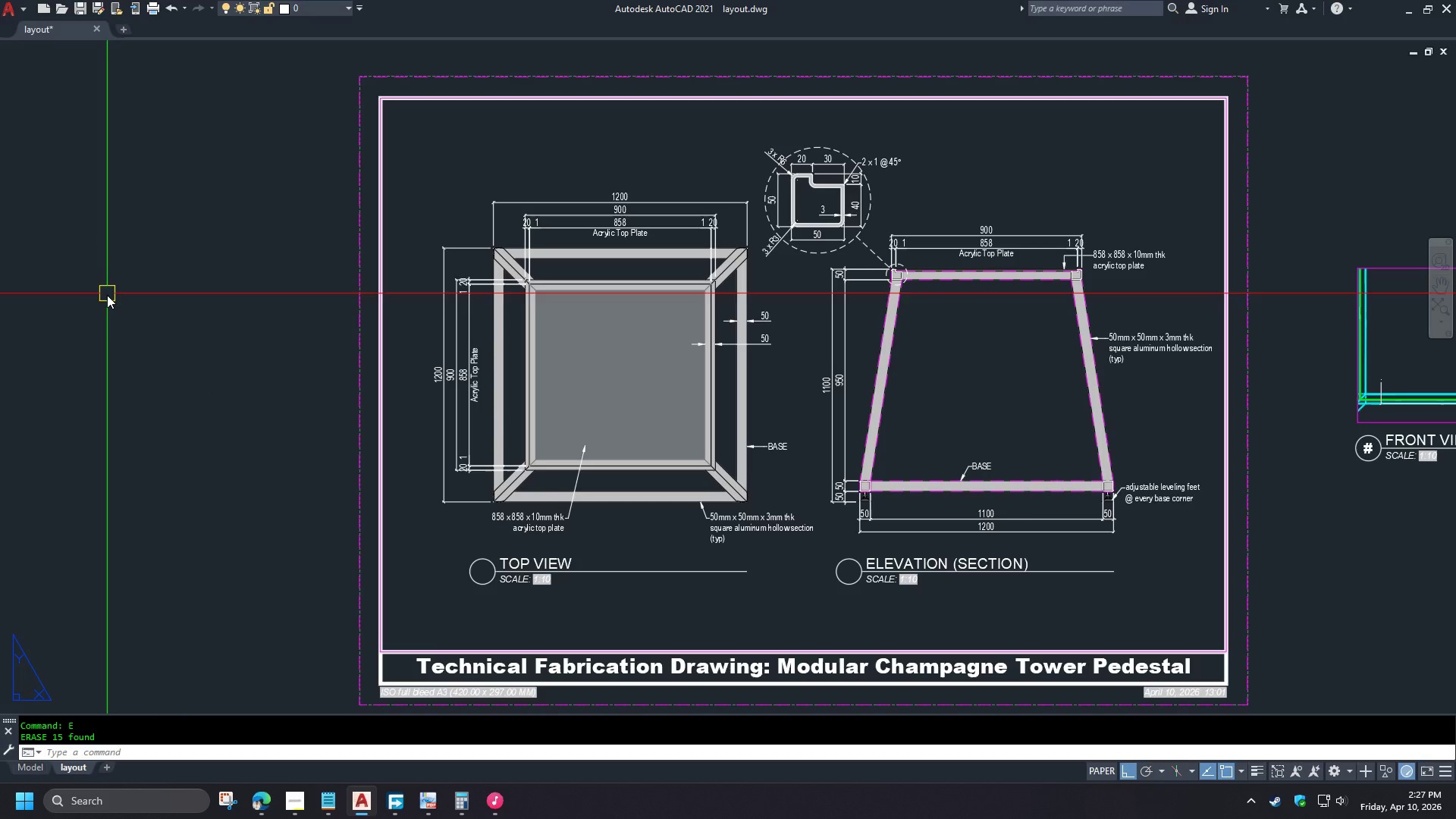 
key(Z)
 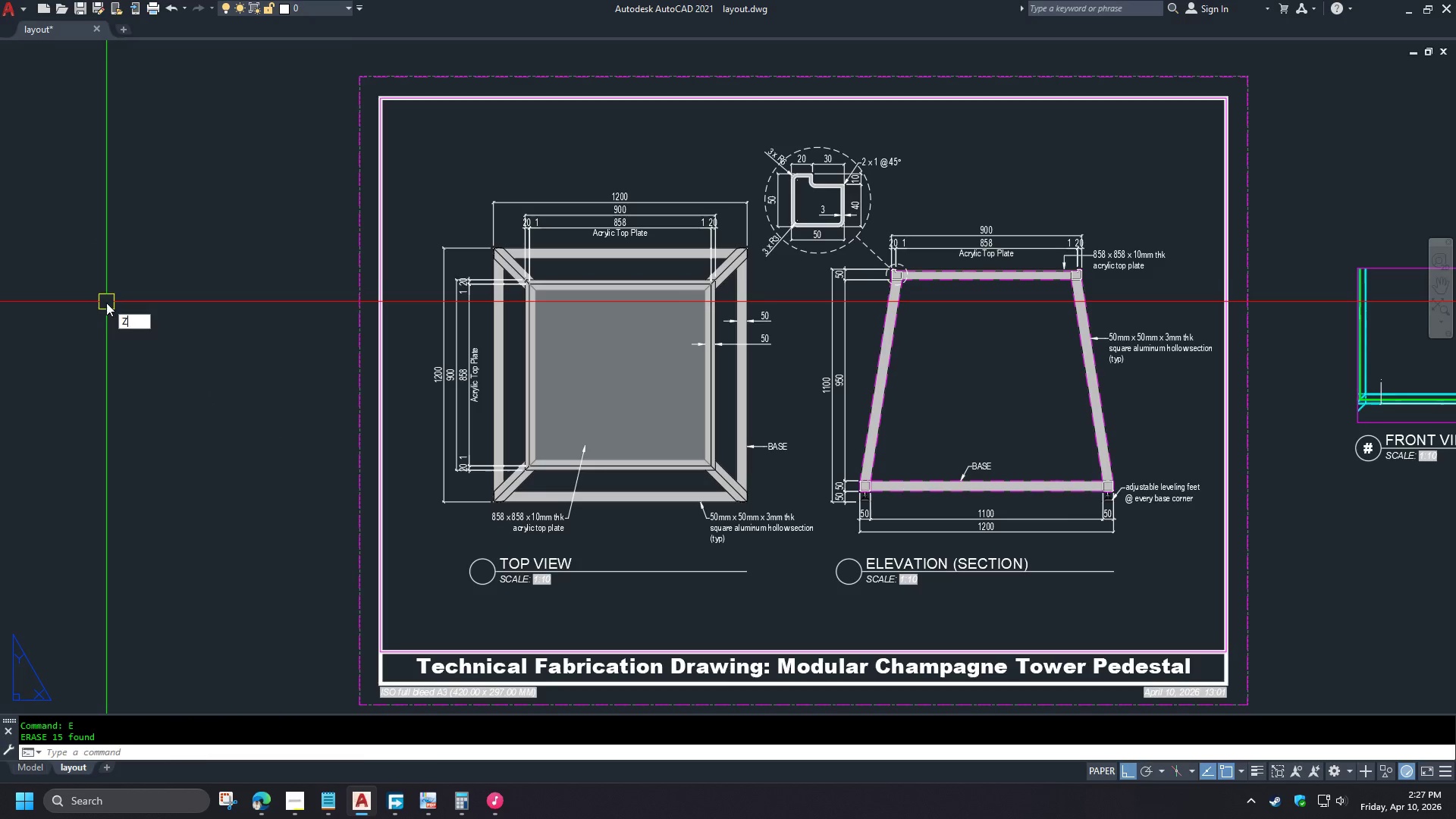 
key(Space)
 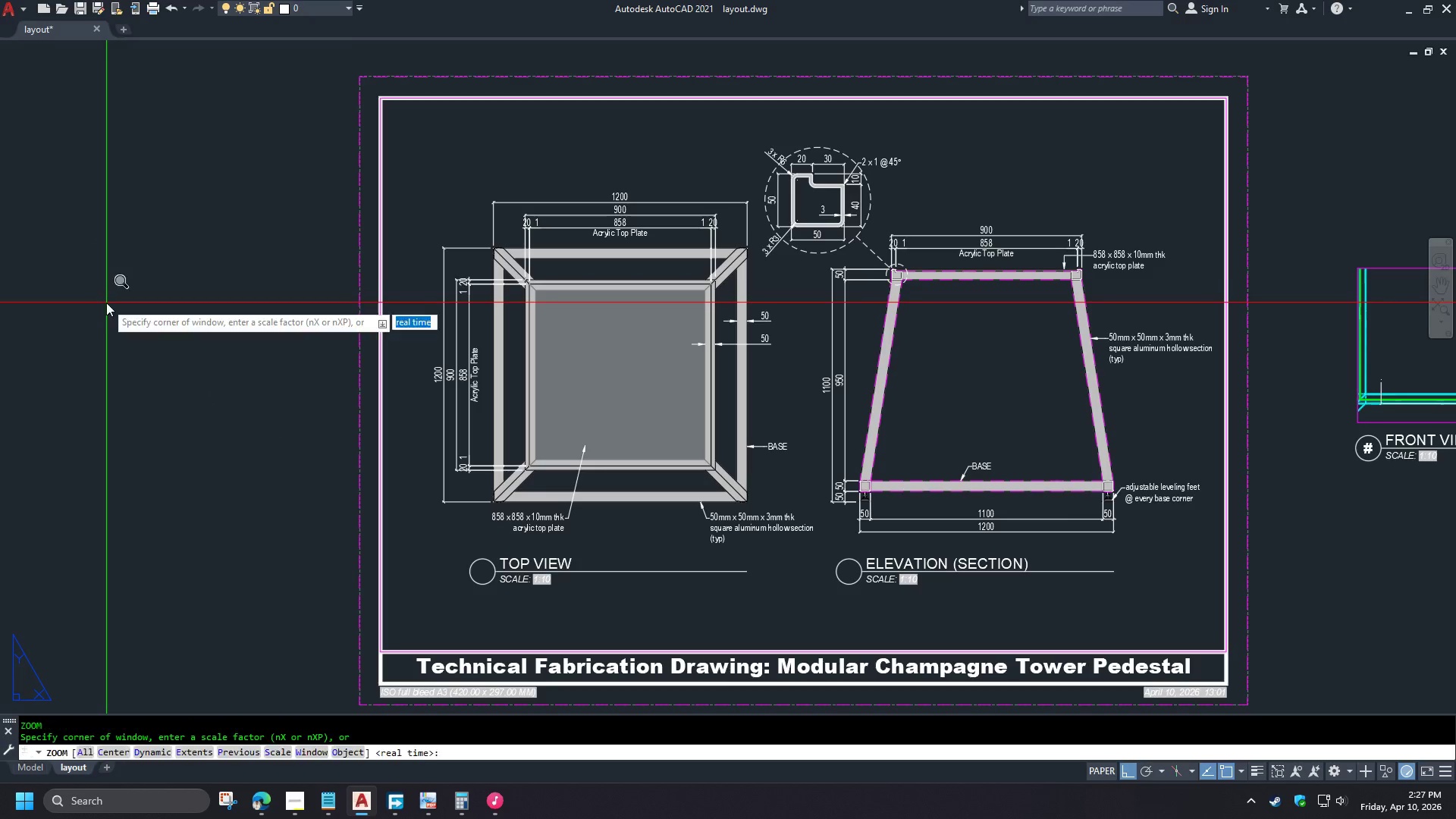 
key(E)
 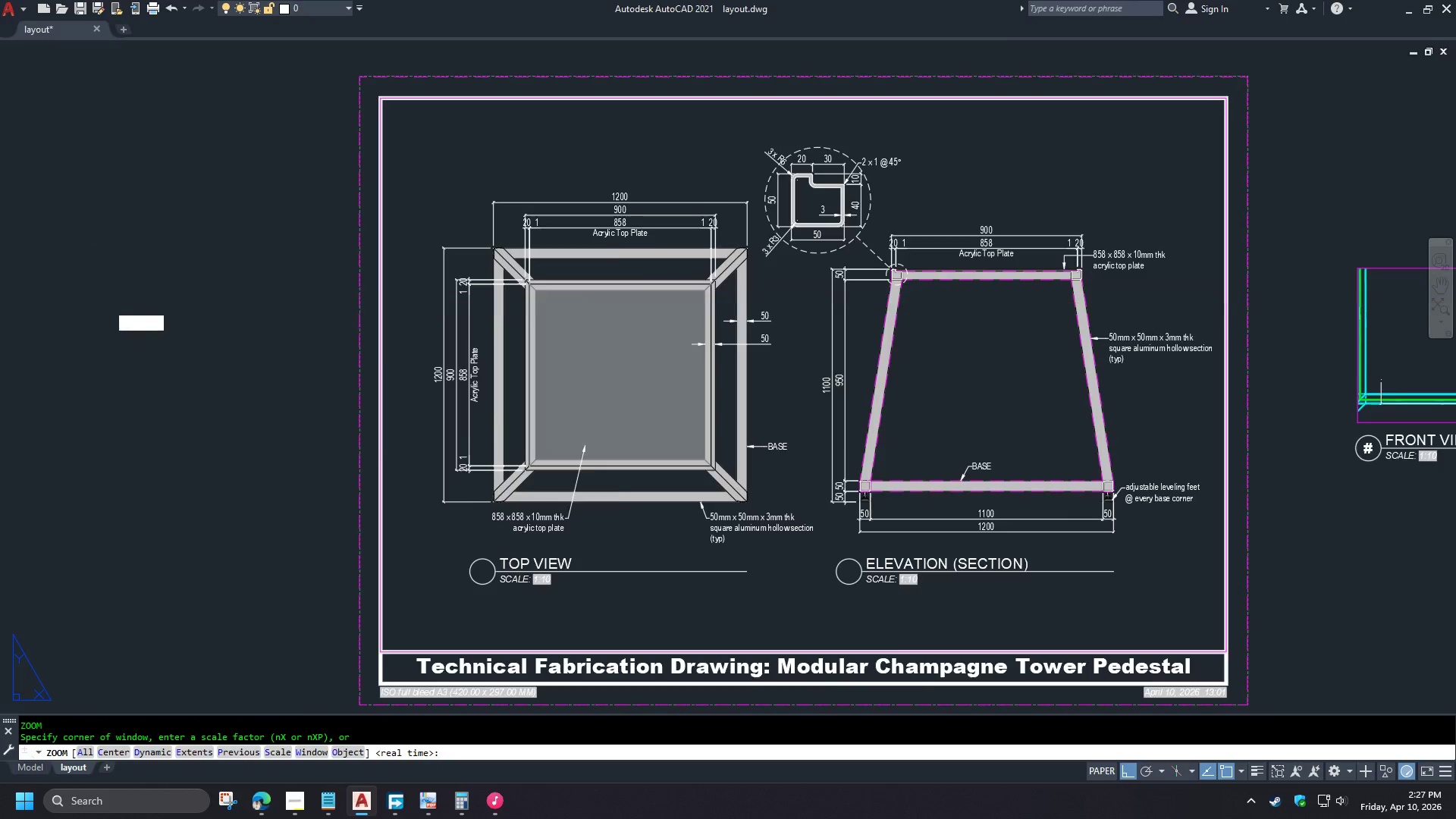 
key(Space)
 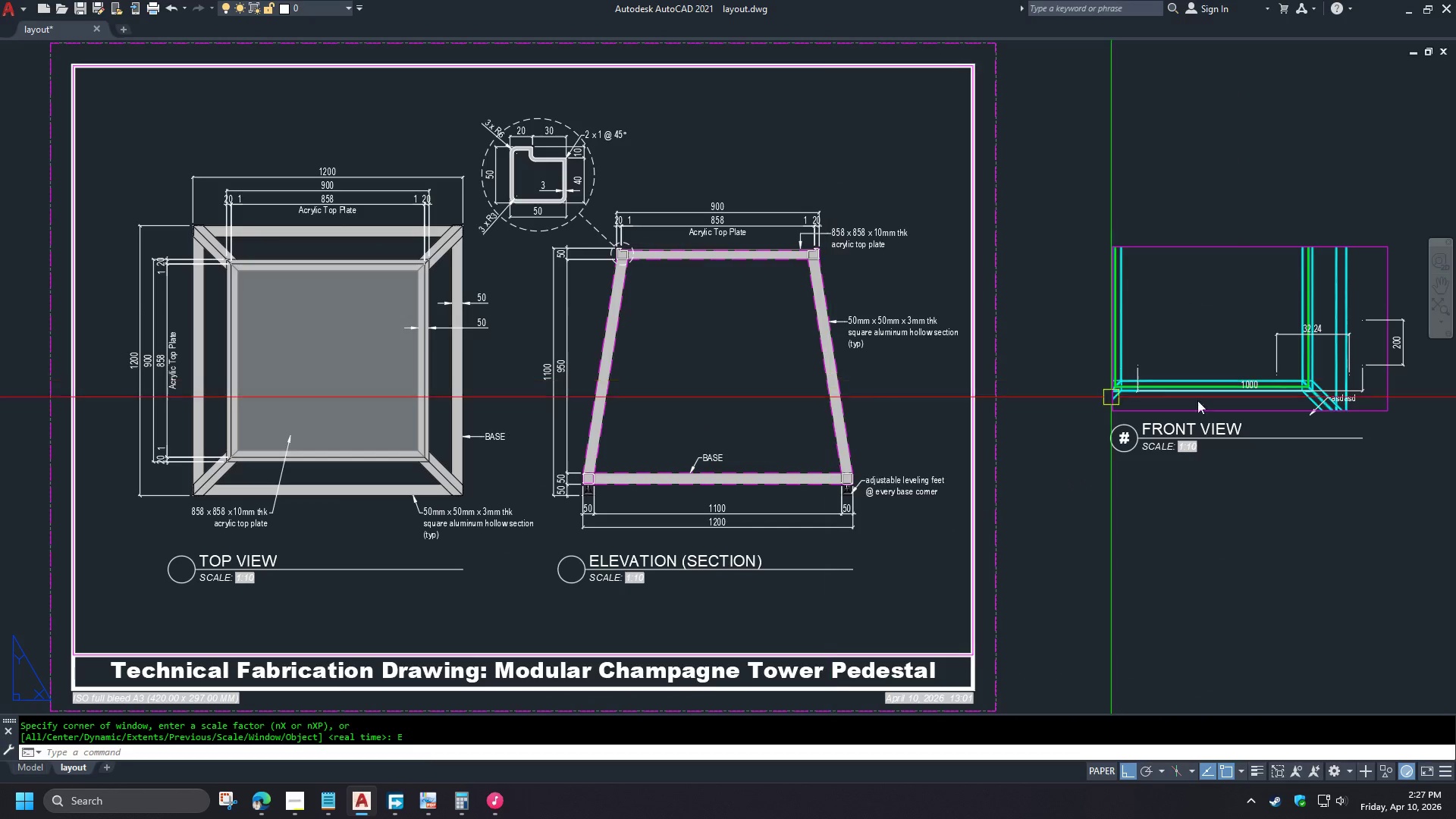 
scroll: coordinate [1078, 400], scroll_direction: down, amount: 2.0
 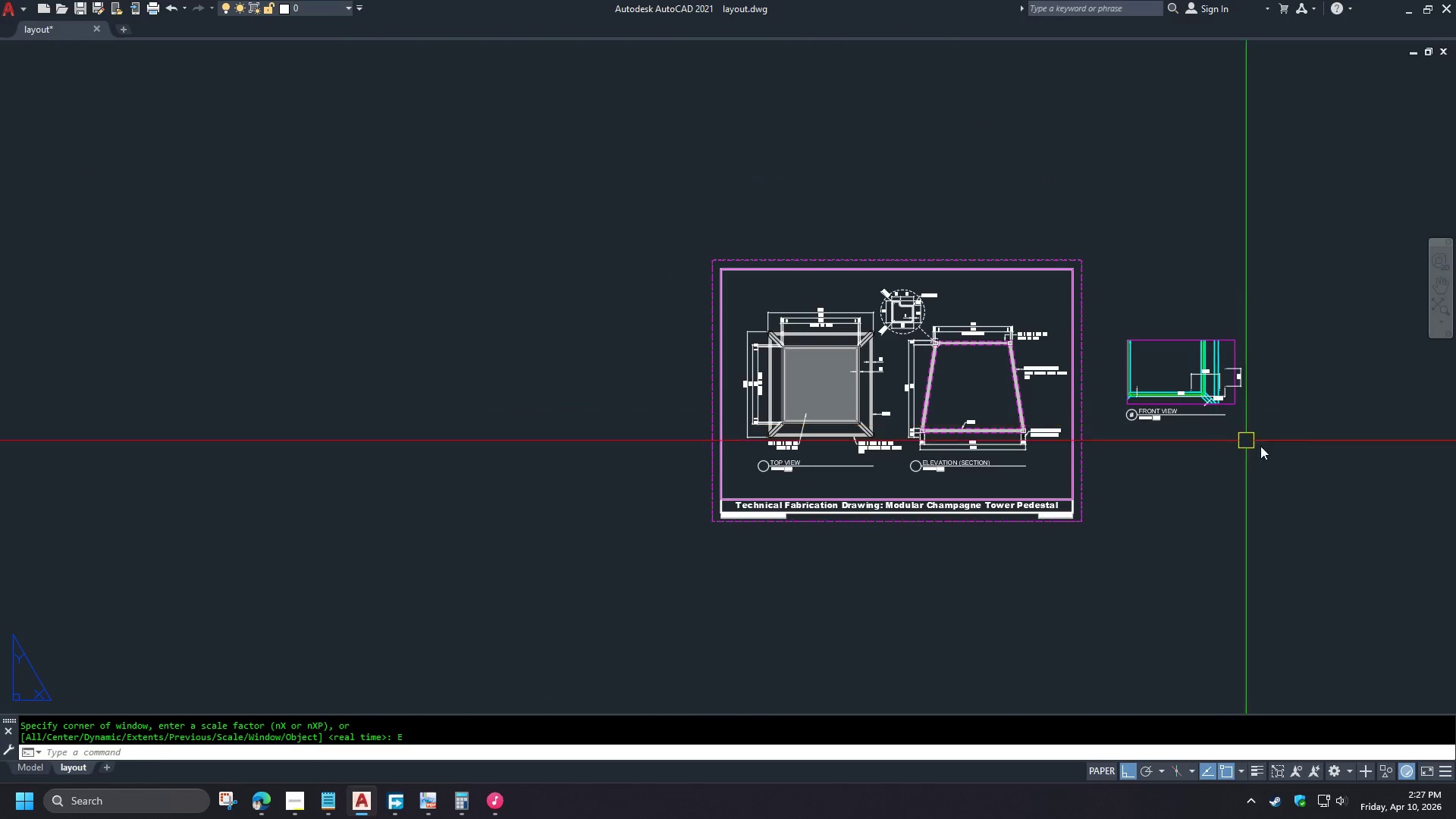 
left_click_drag(start_coordinate=[1337, 454], to_coordinate=[1297, 428])
 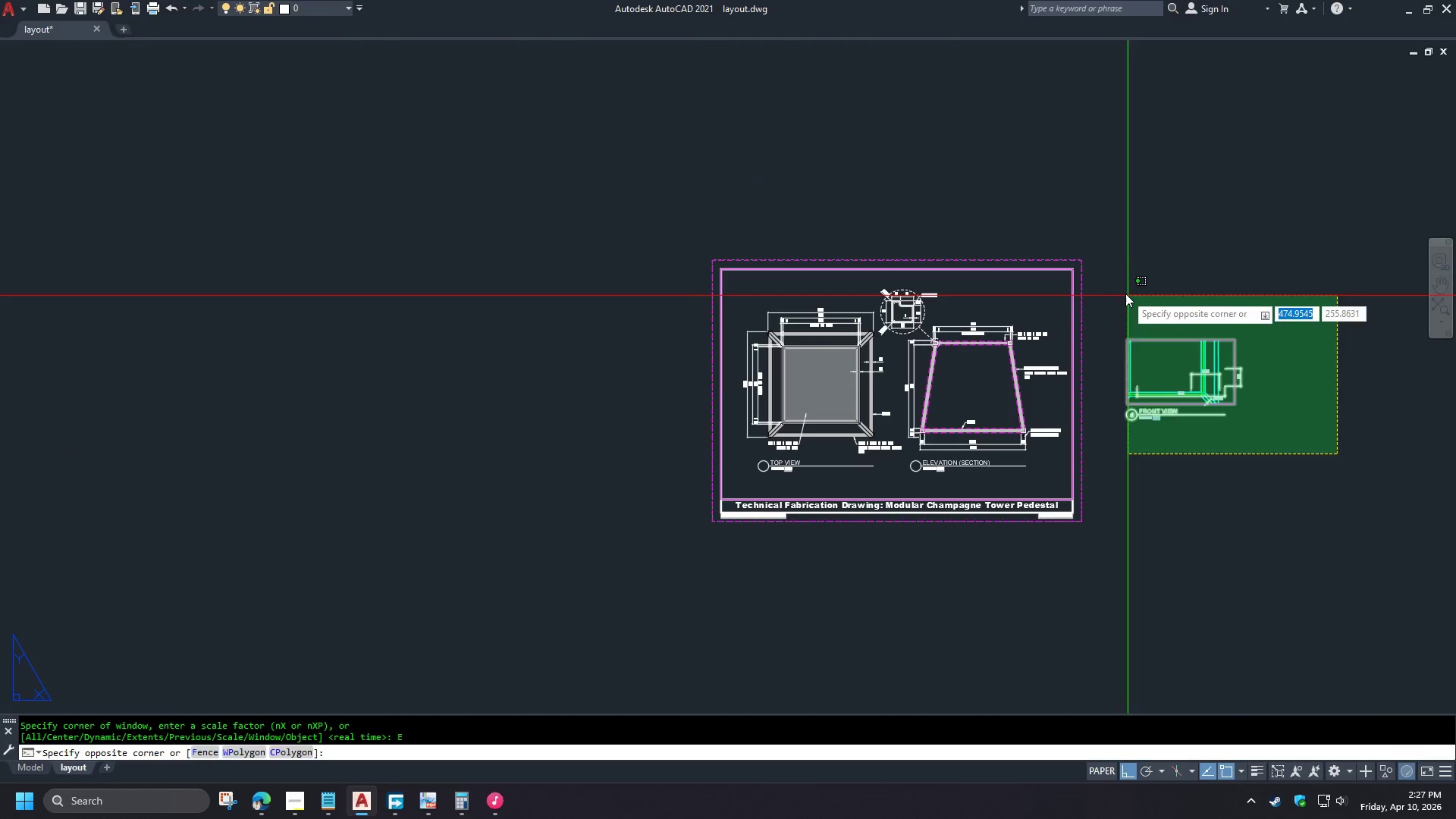 
left_click([1111, 279])
 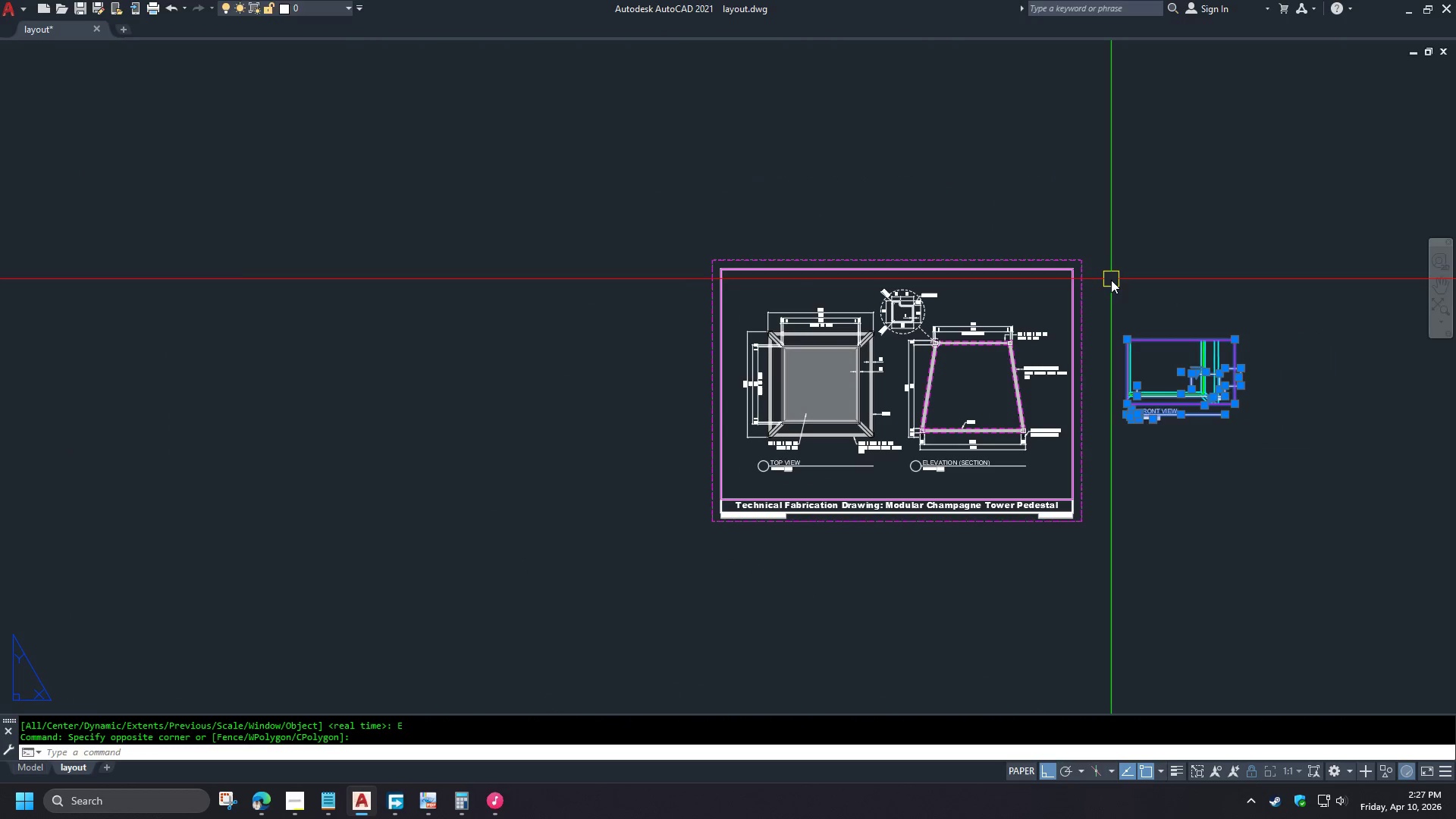 
key(E)
 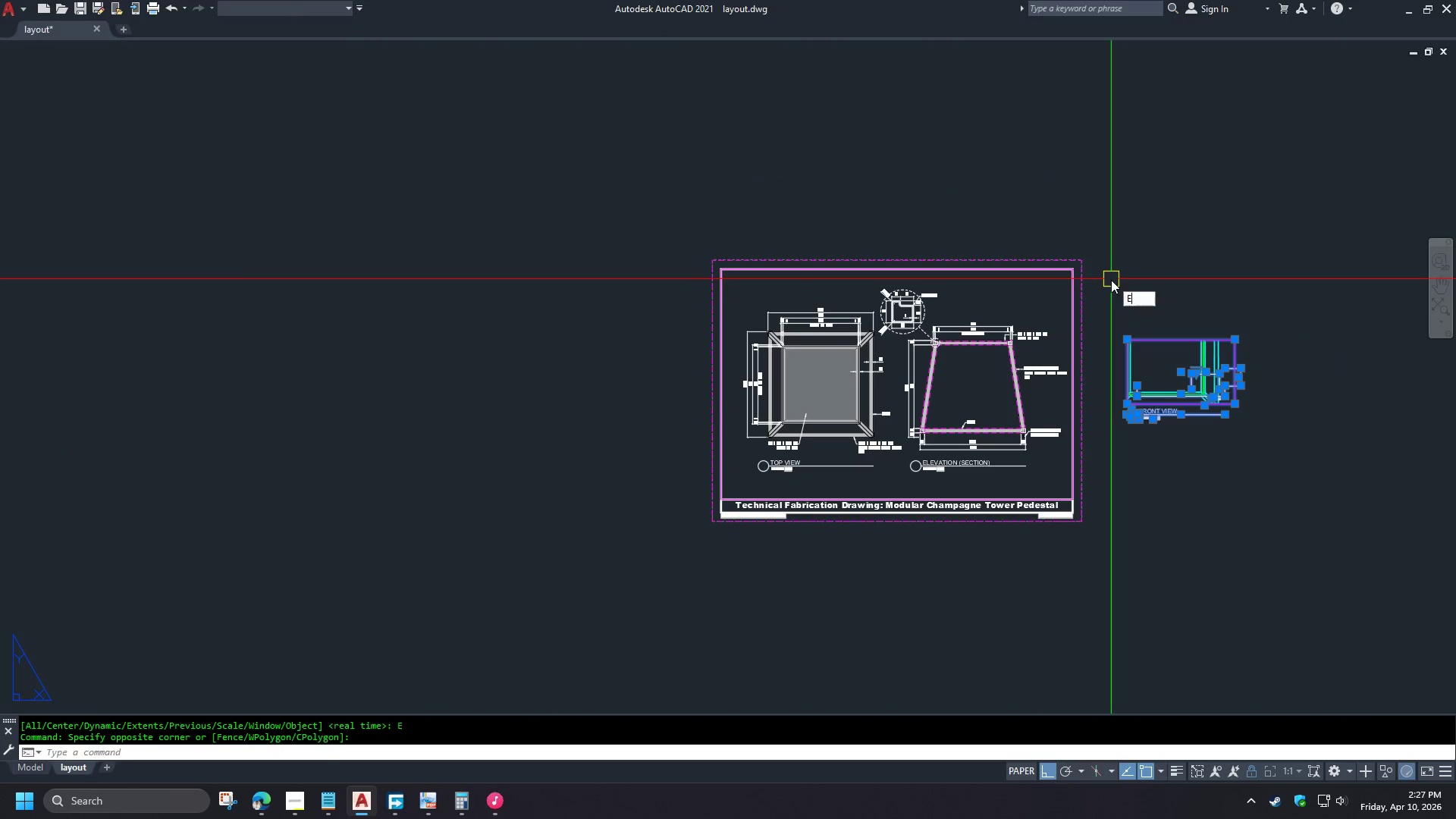 
key(Space)
 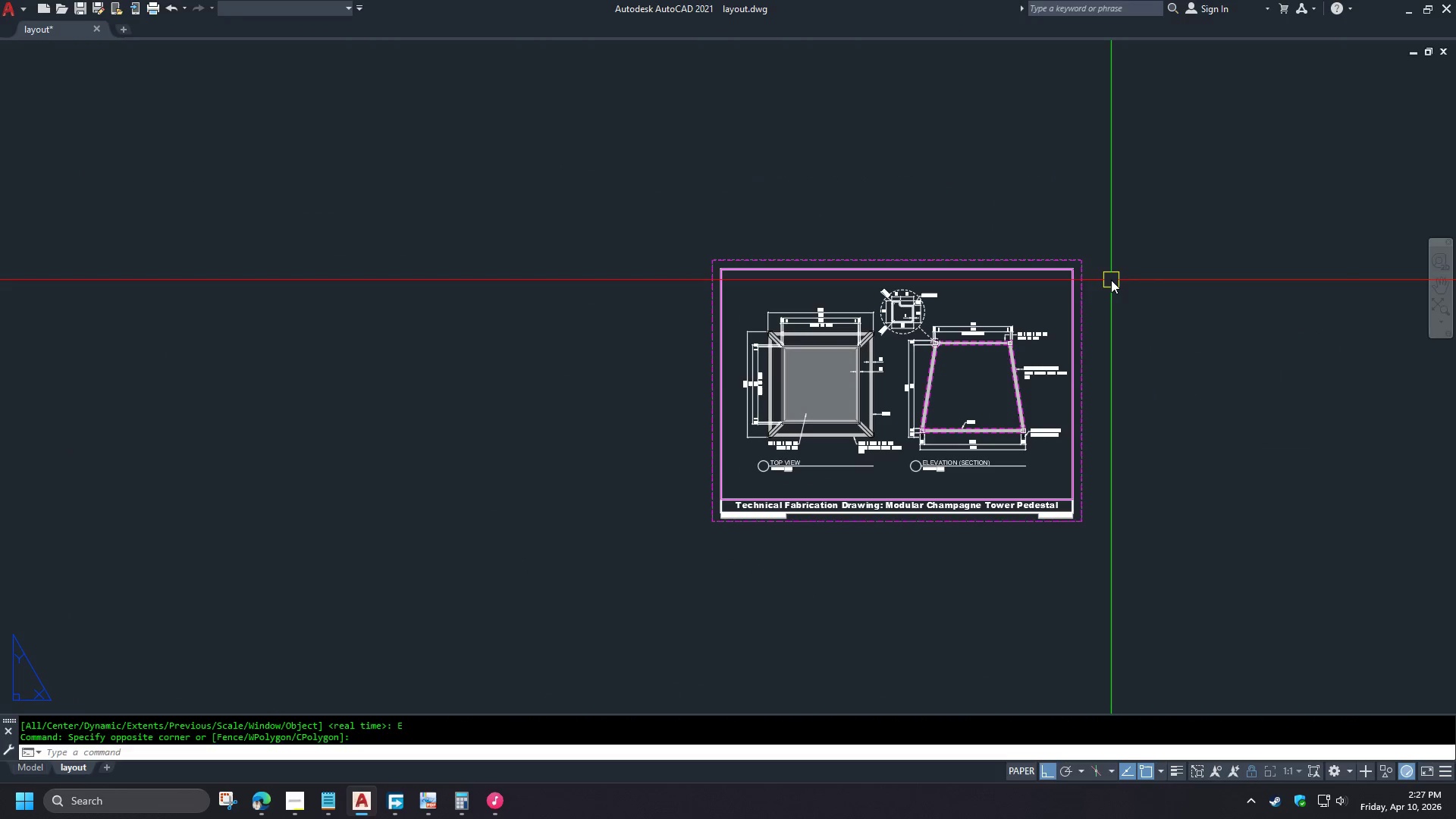 
key(Z)
 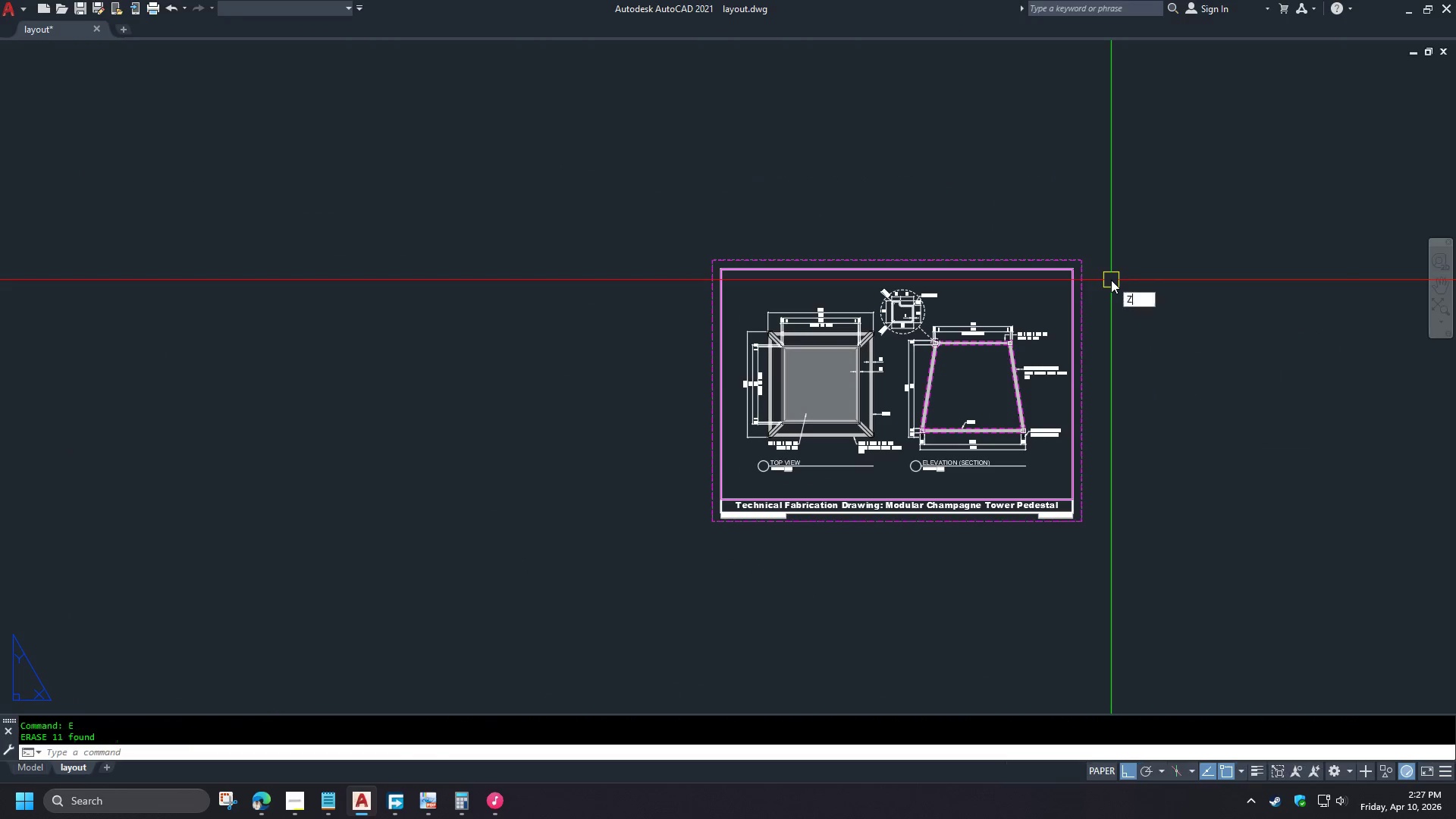 
key(Space)
 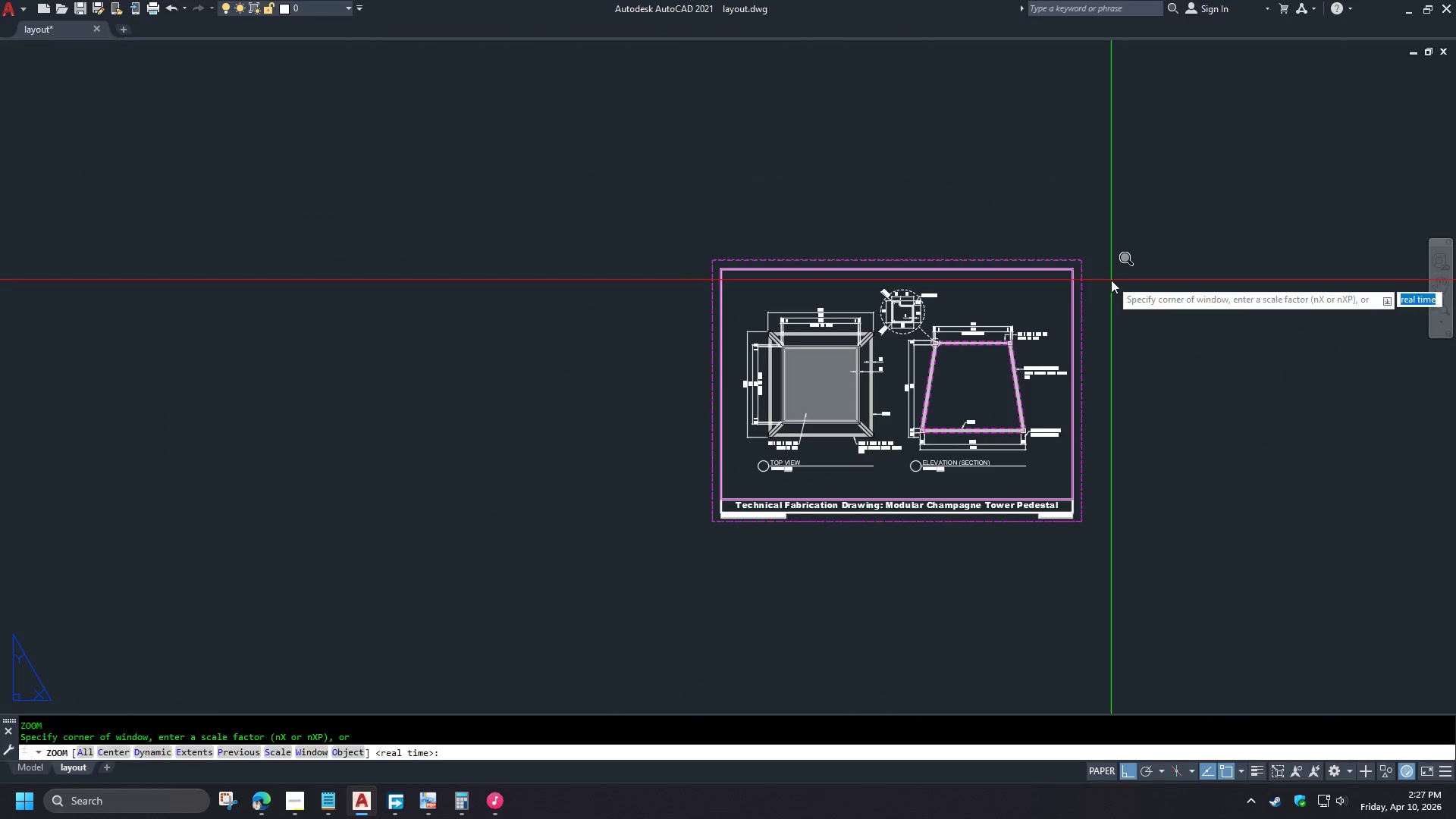 
key(E)
 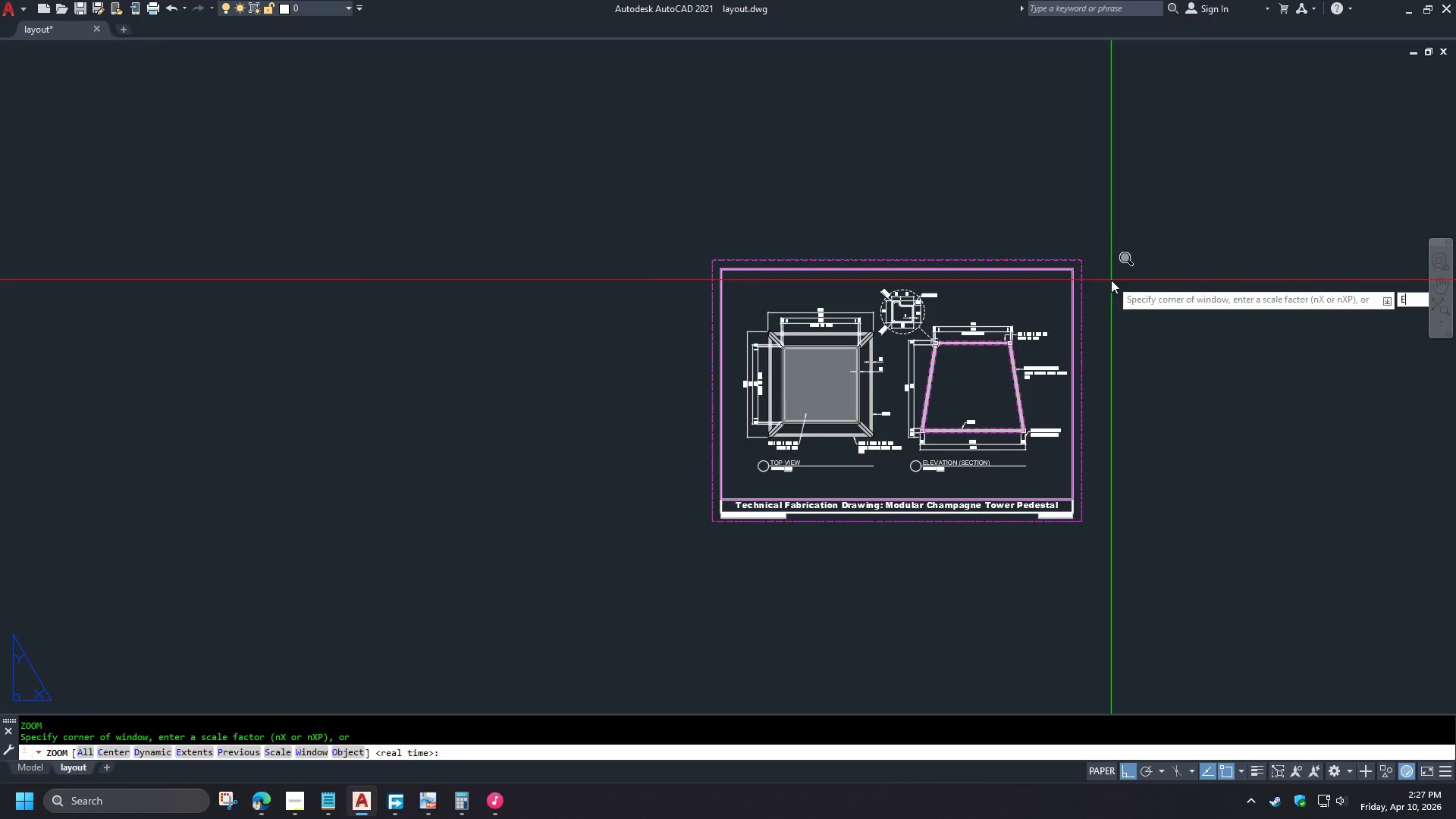 
key(Space)
 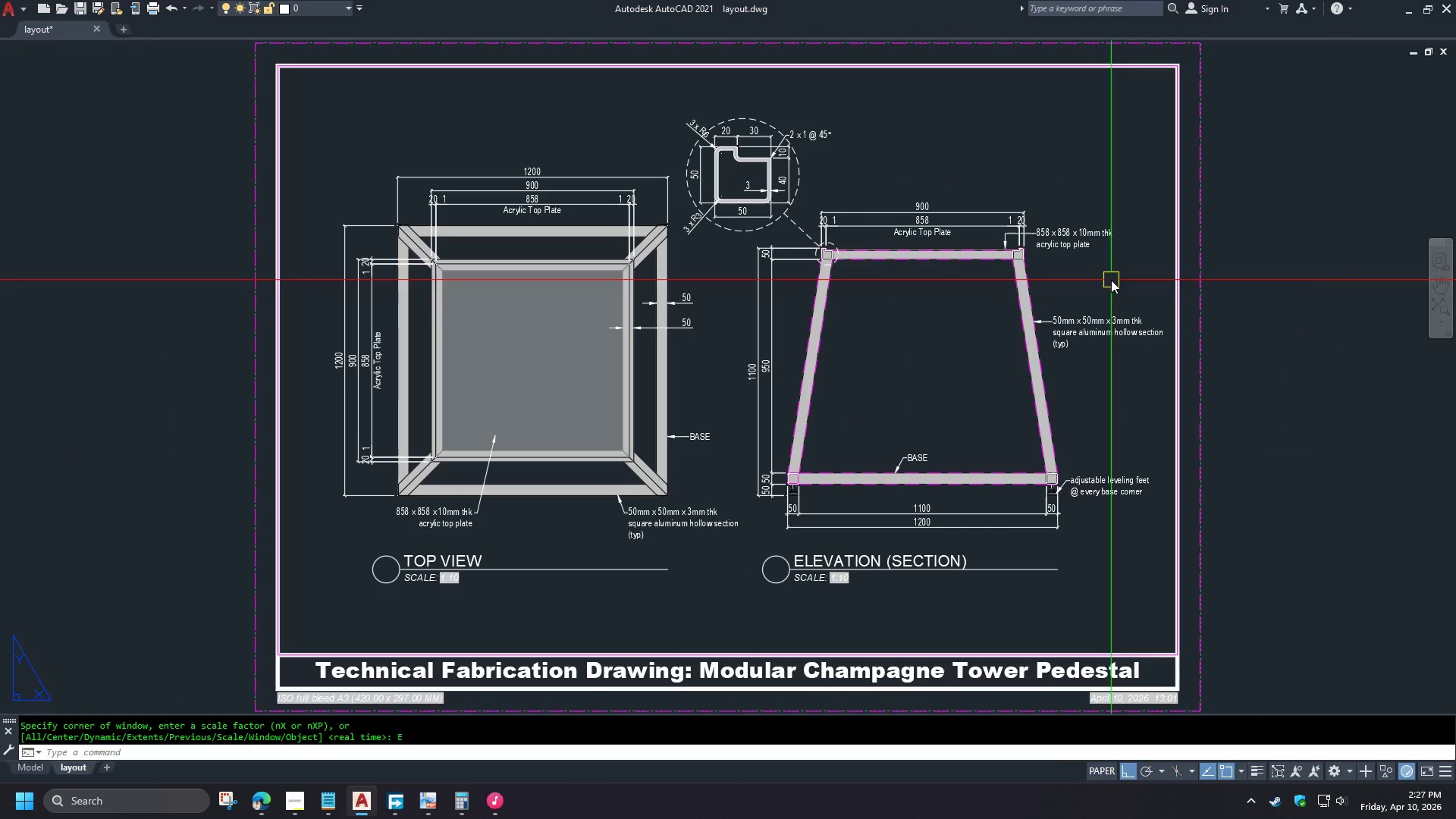 
key(Control+S)
 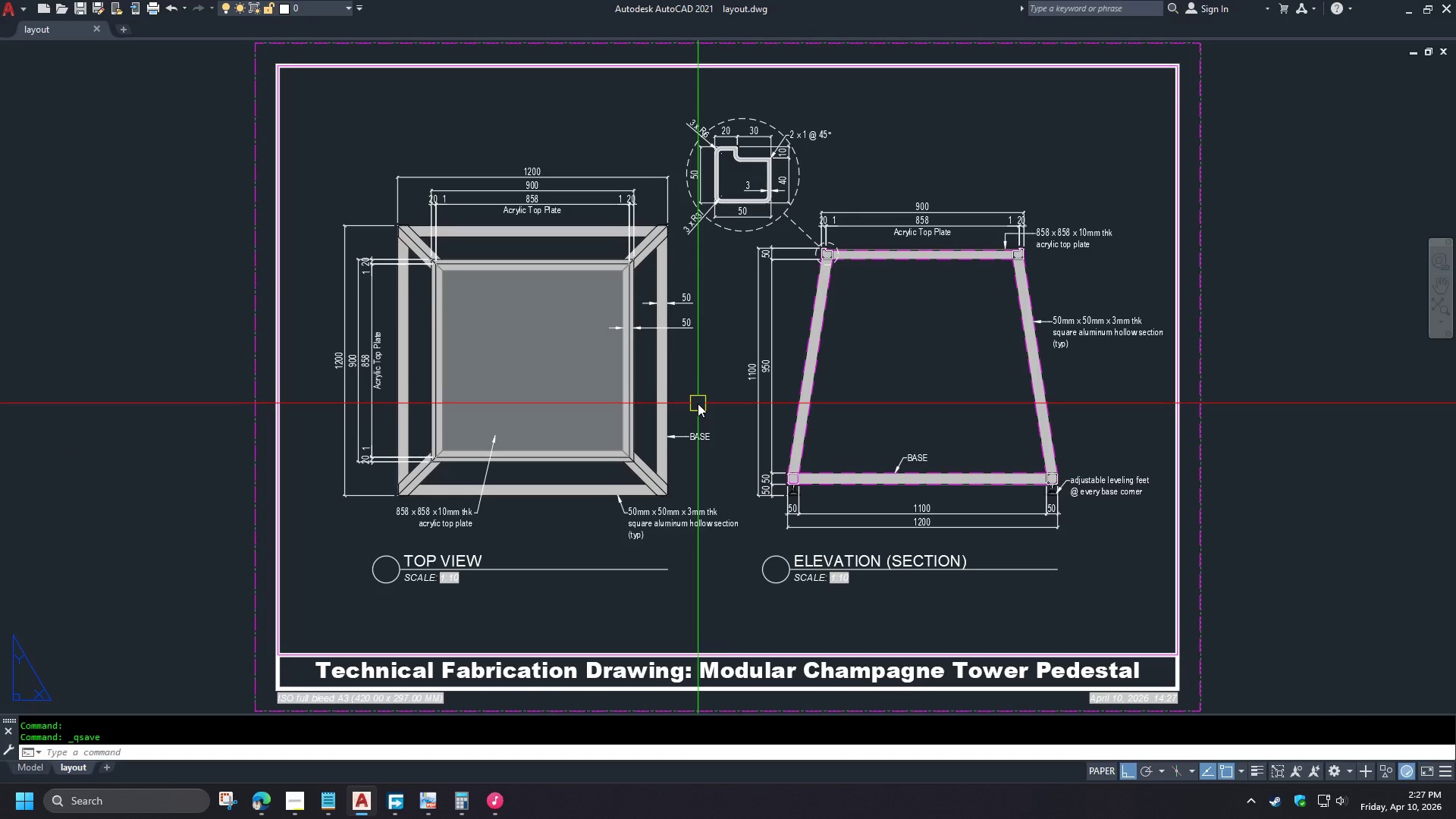 
key(Control+ControlRight)
 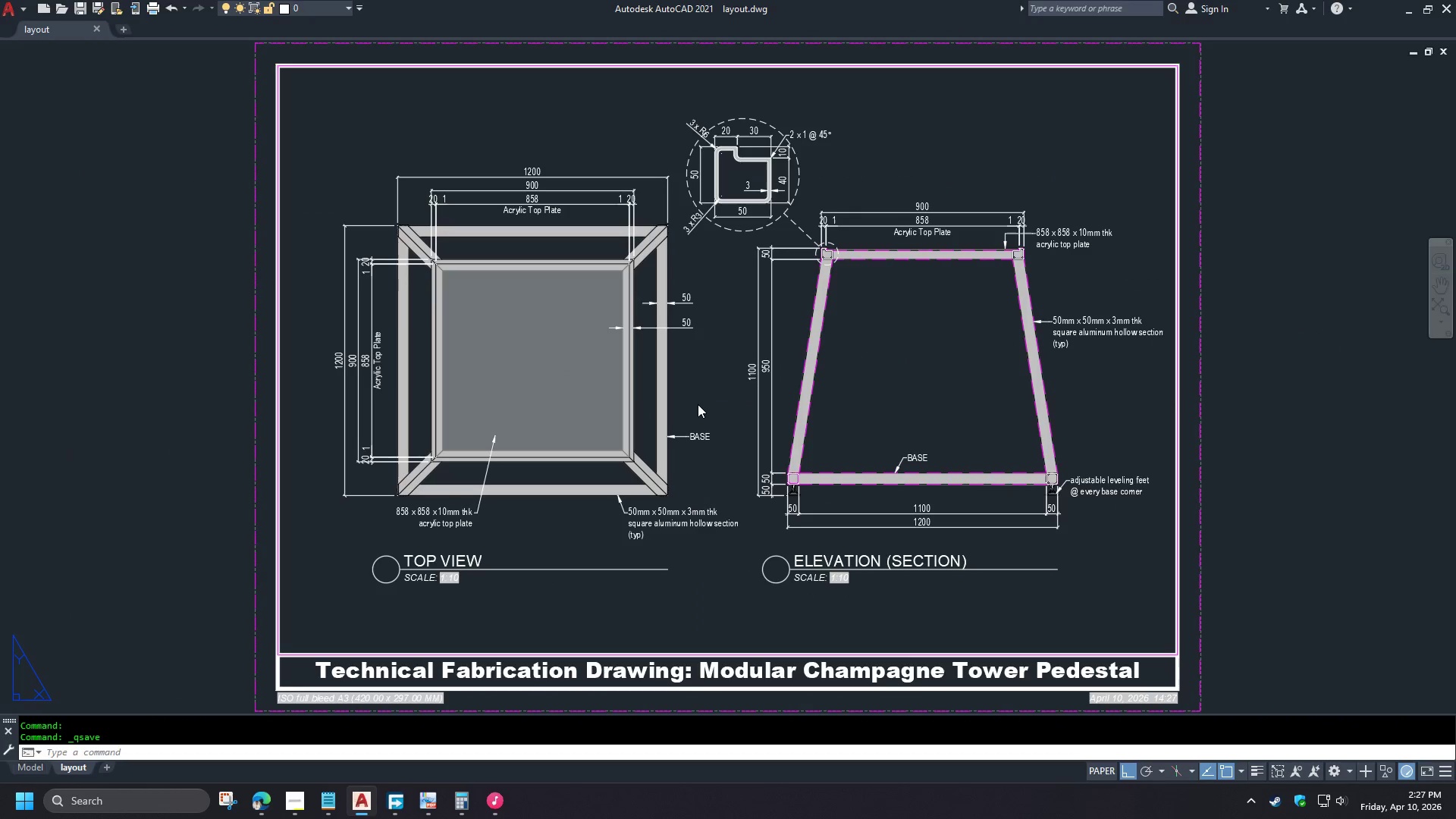 
key(Control+P)
 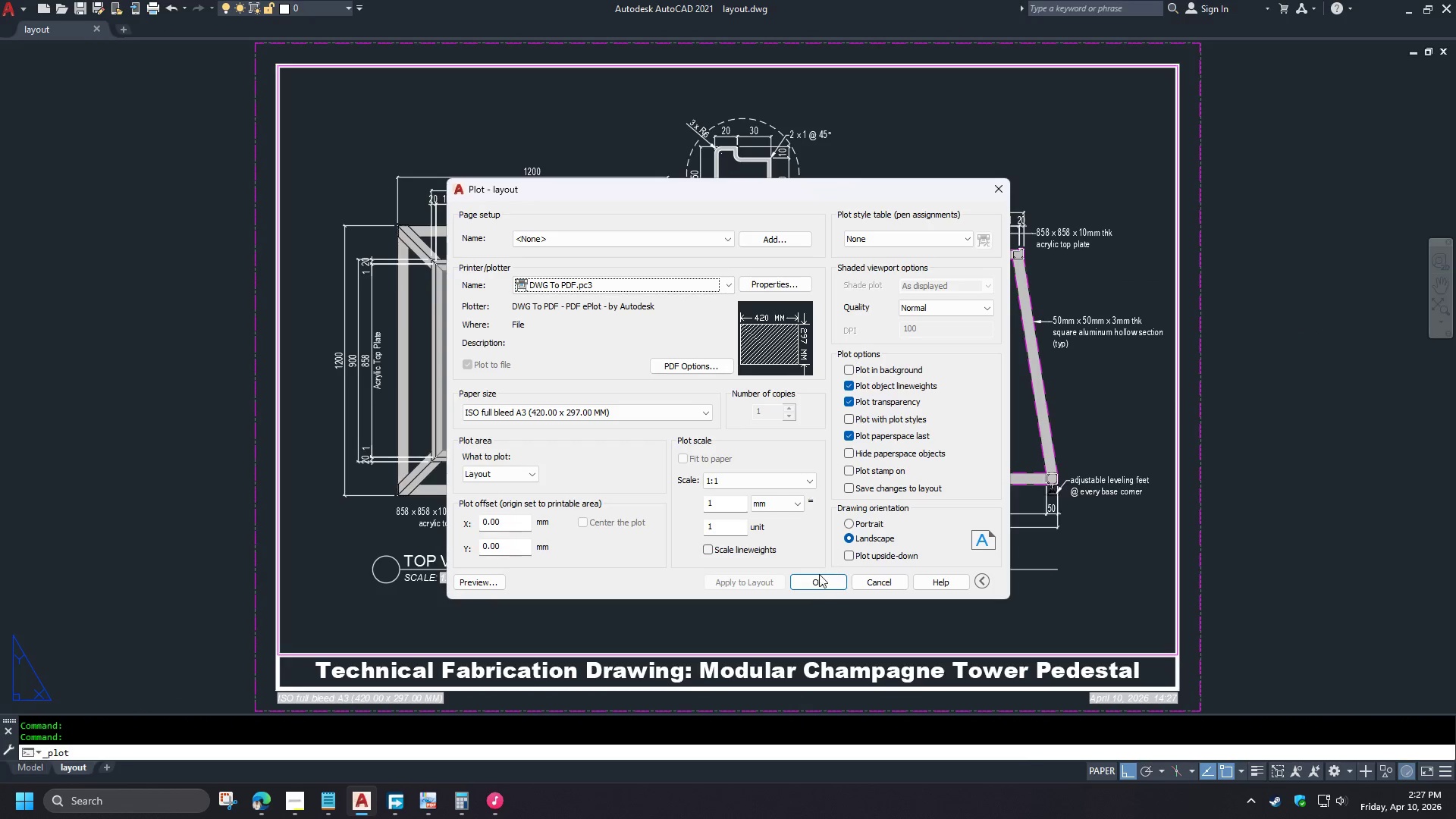 
left_click([814, 590])
 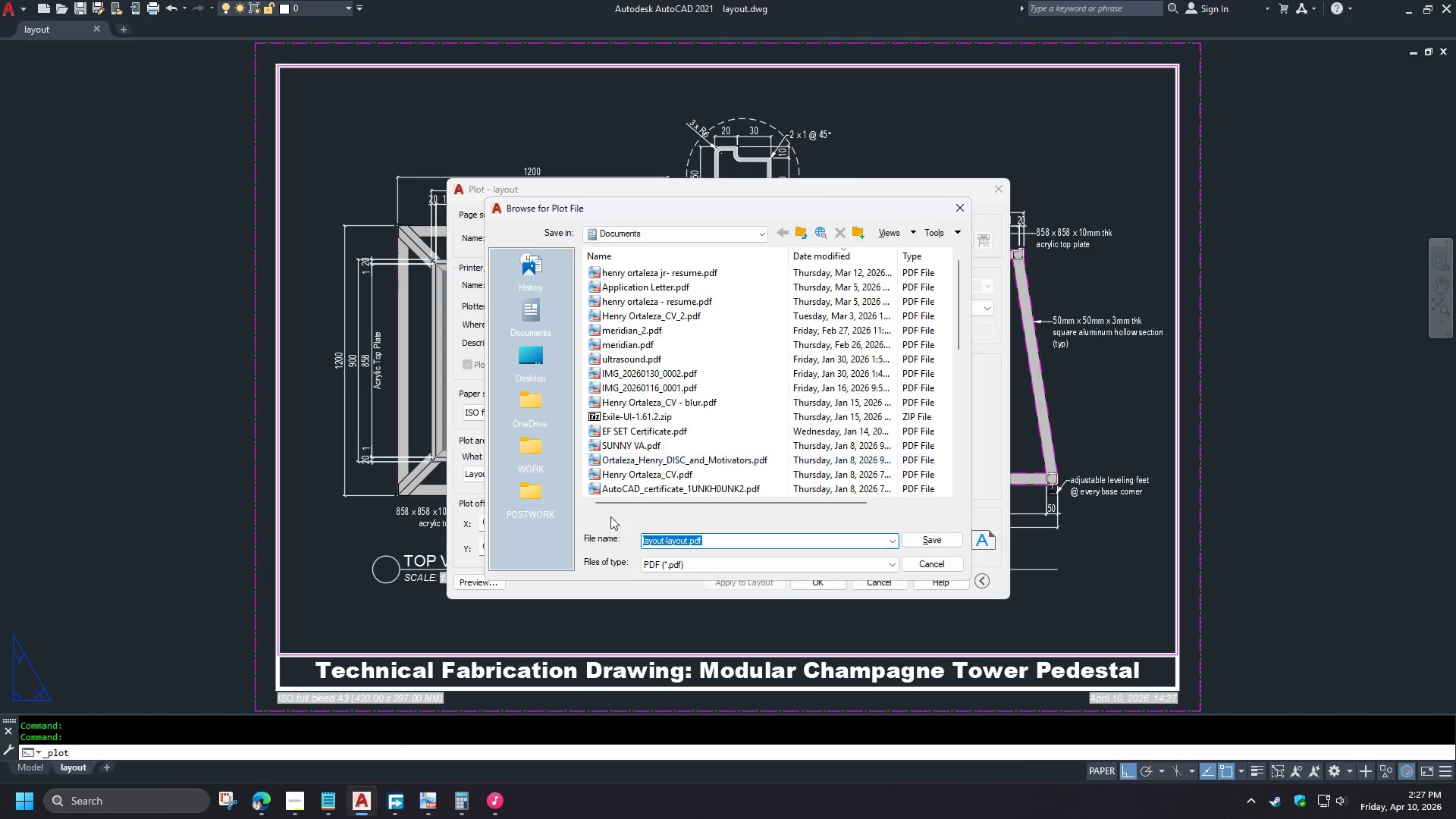 
left_click([529, 491])
 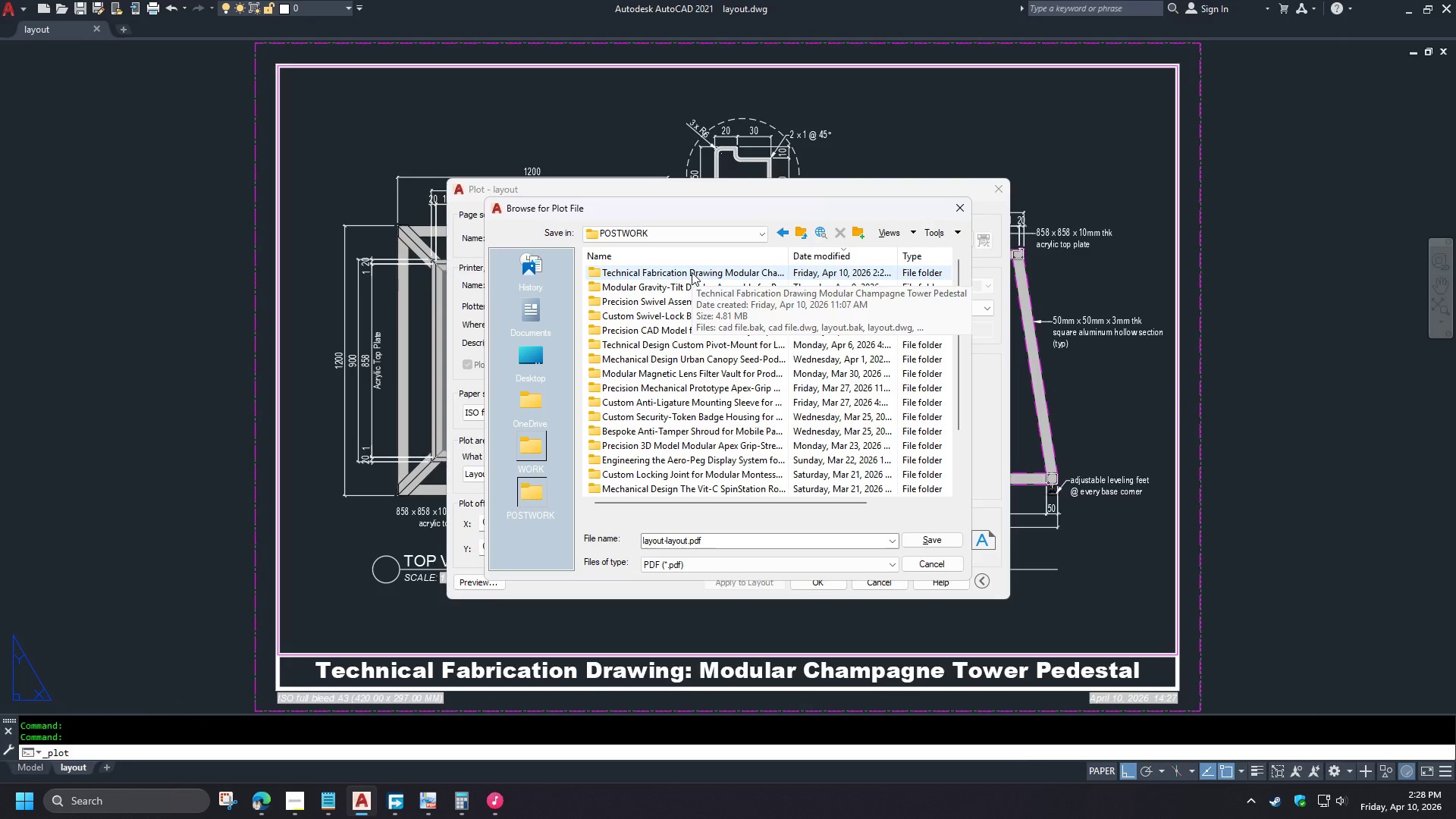 
double_click([692, 272])
 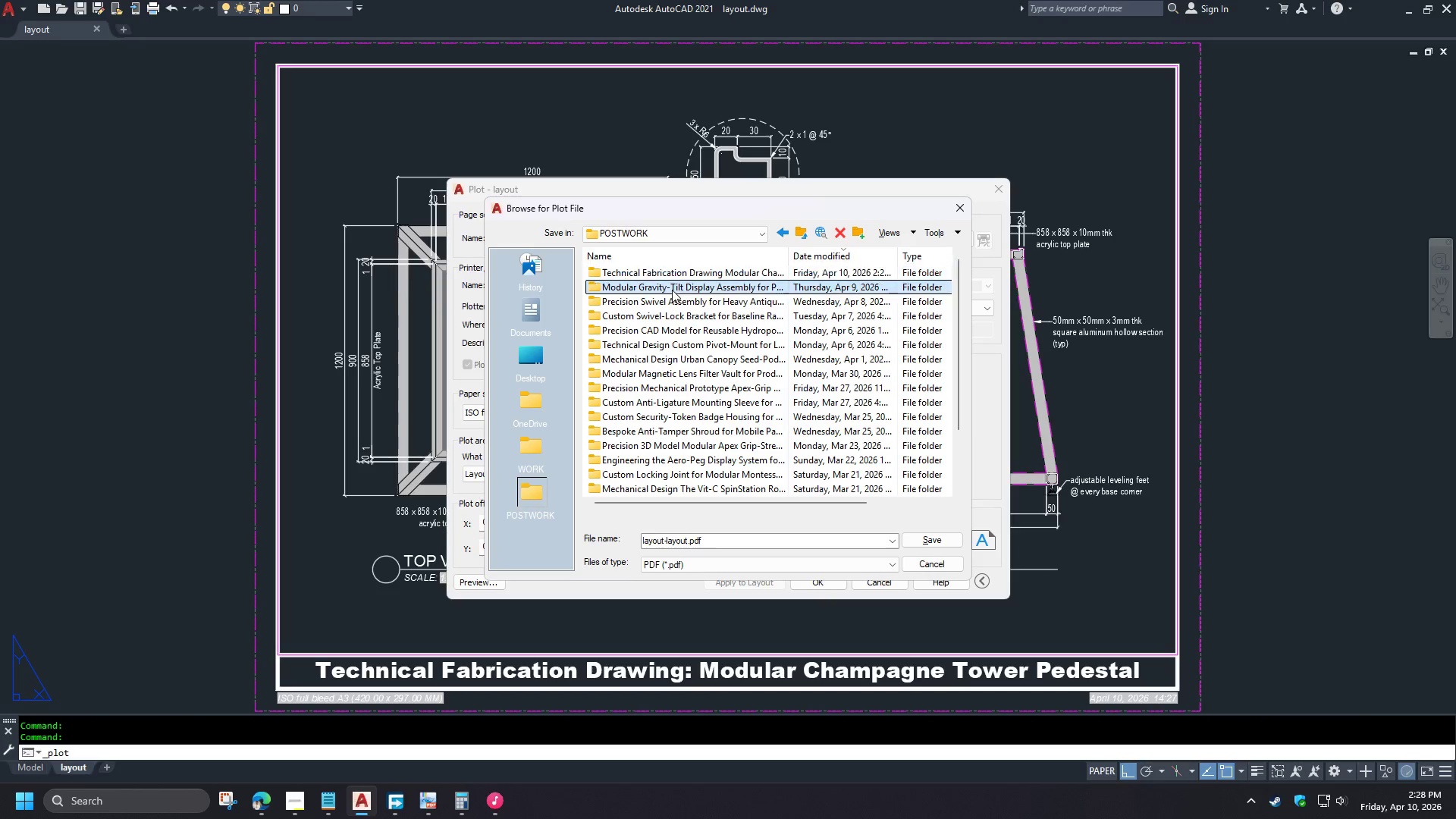 
double_click([666, 274])
 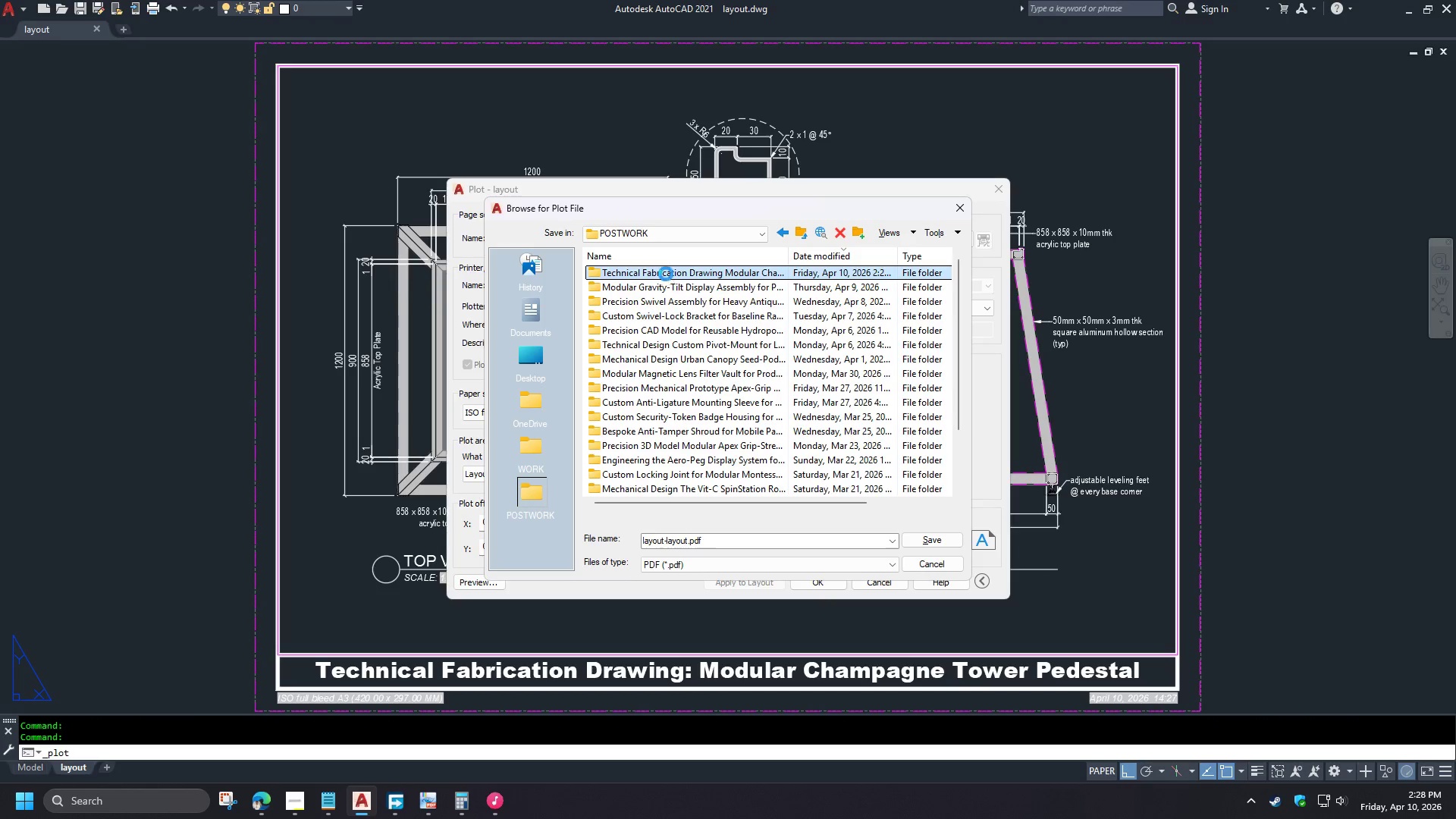 
triple_click([666, 274])
 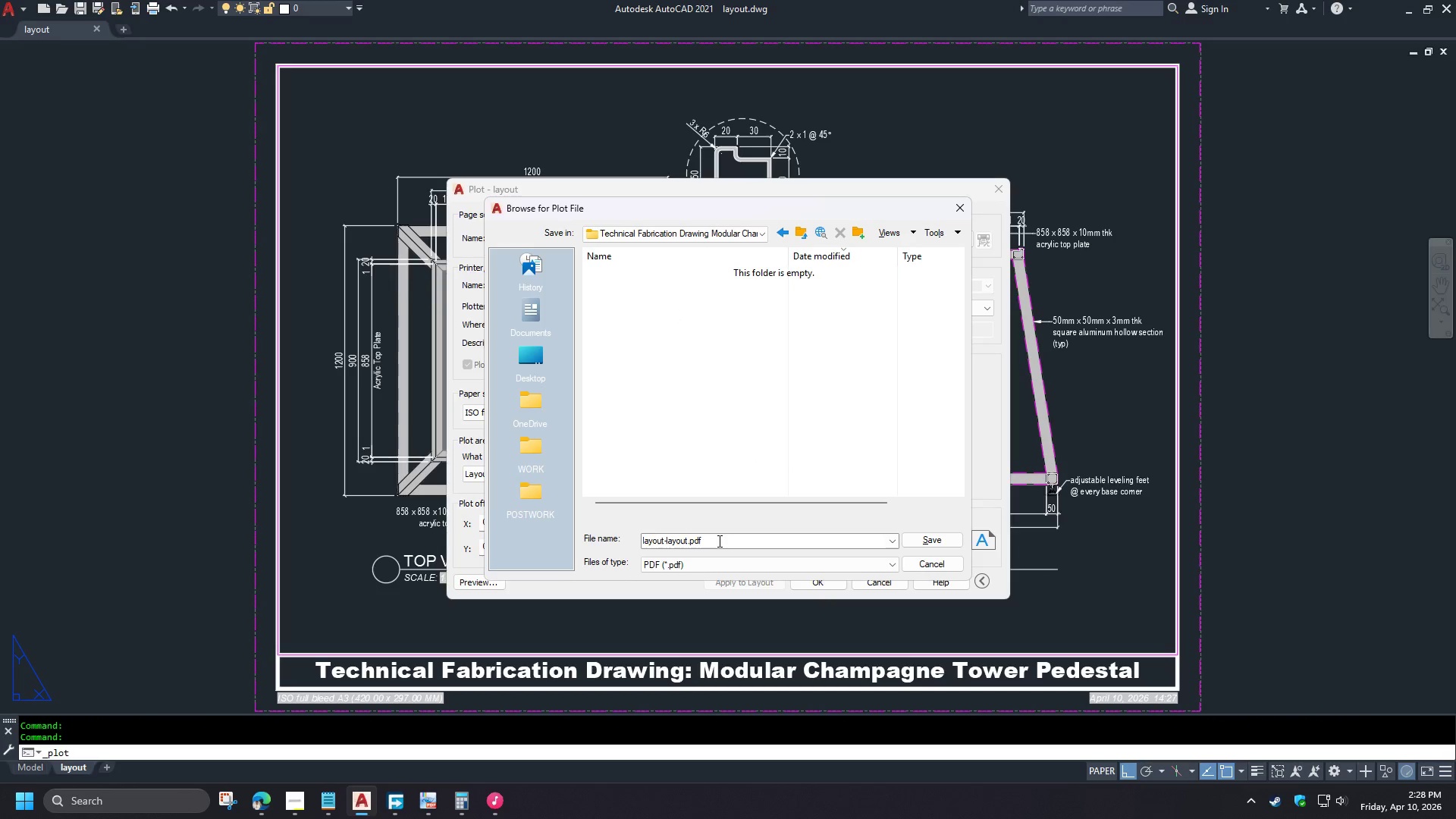 
left_click([718, 541])
 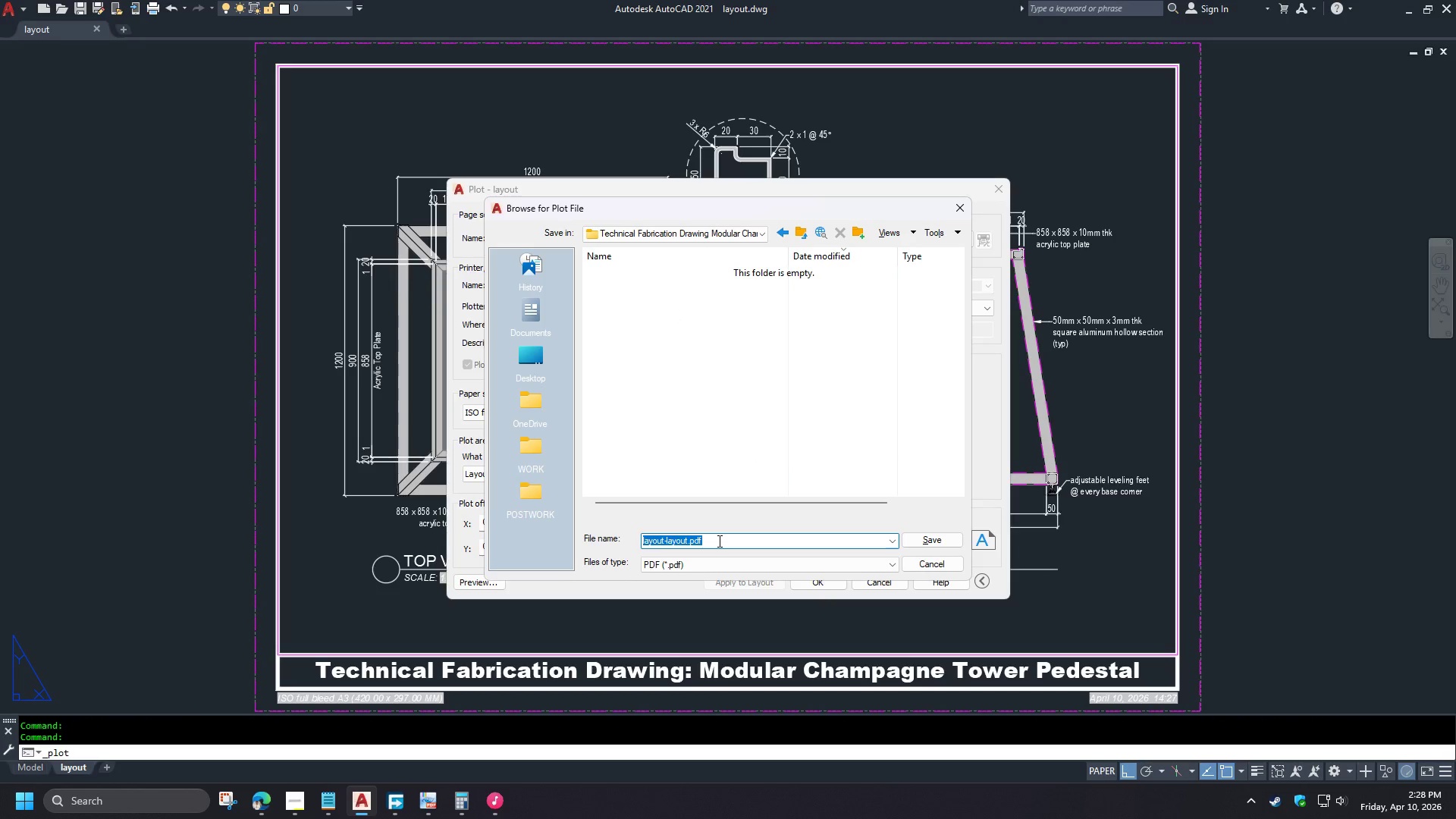 
type(la=)
key(Backspace)
key(Backspace)
key(Backspace)
type(LAYOUT)
 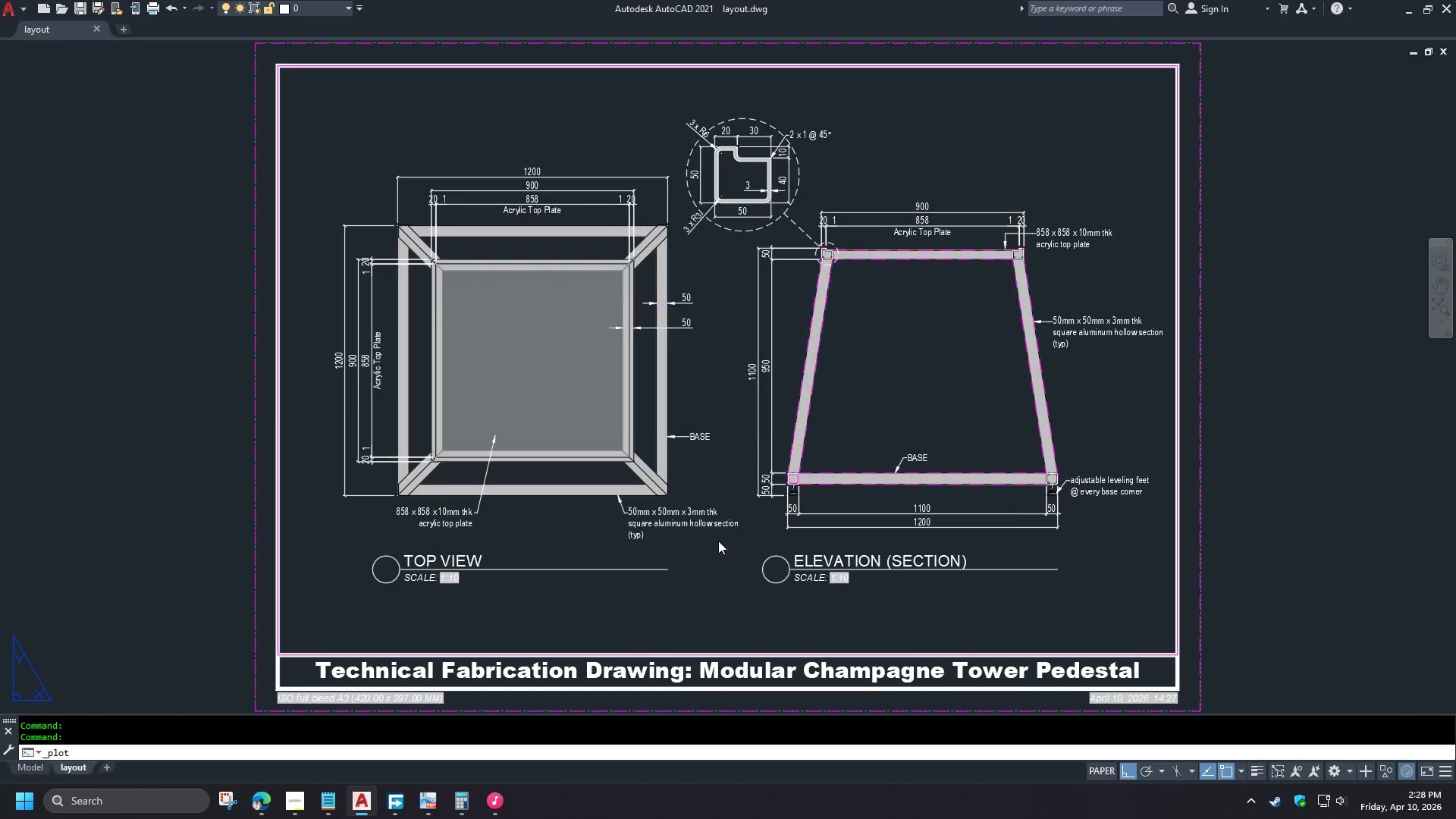 
key(Enter)
 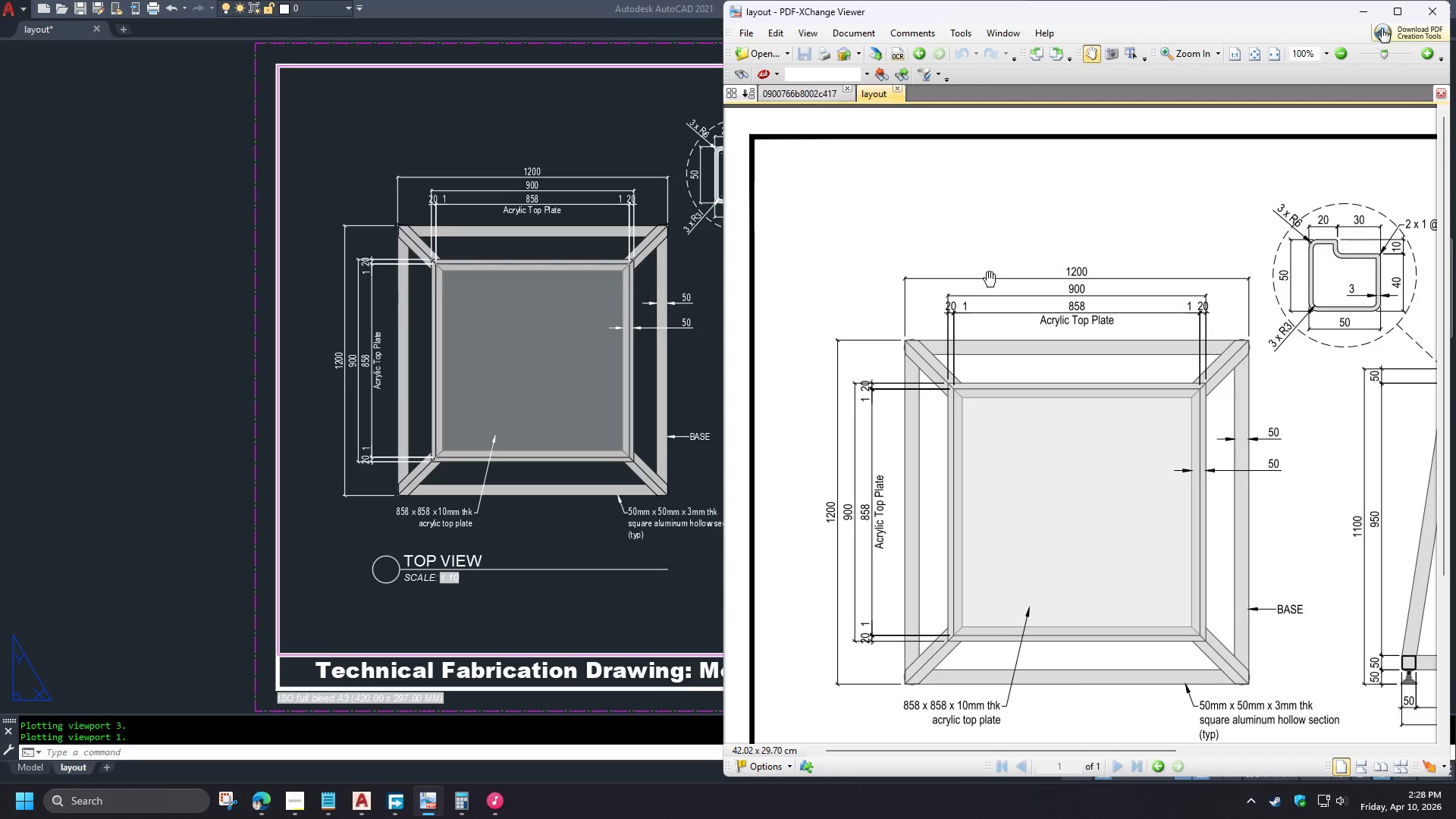 
left_click_drag(start_coordinate=[1100, 474], to_coordinate=[1062, 446])
 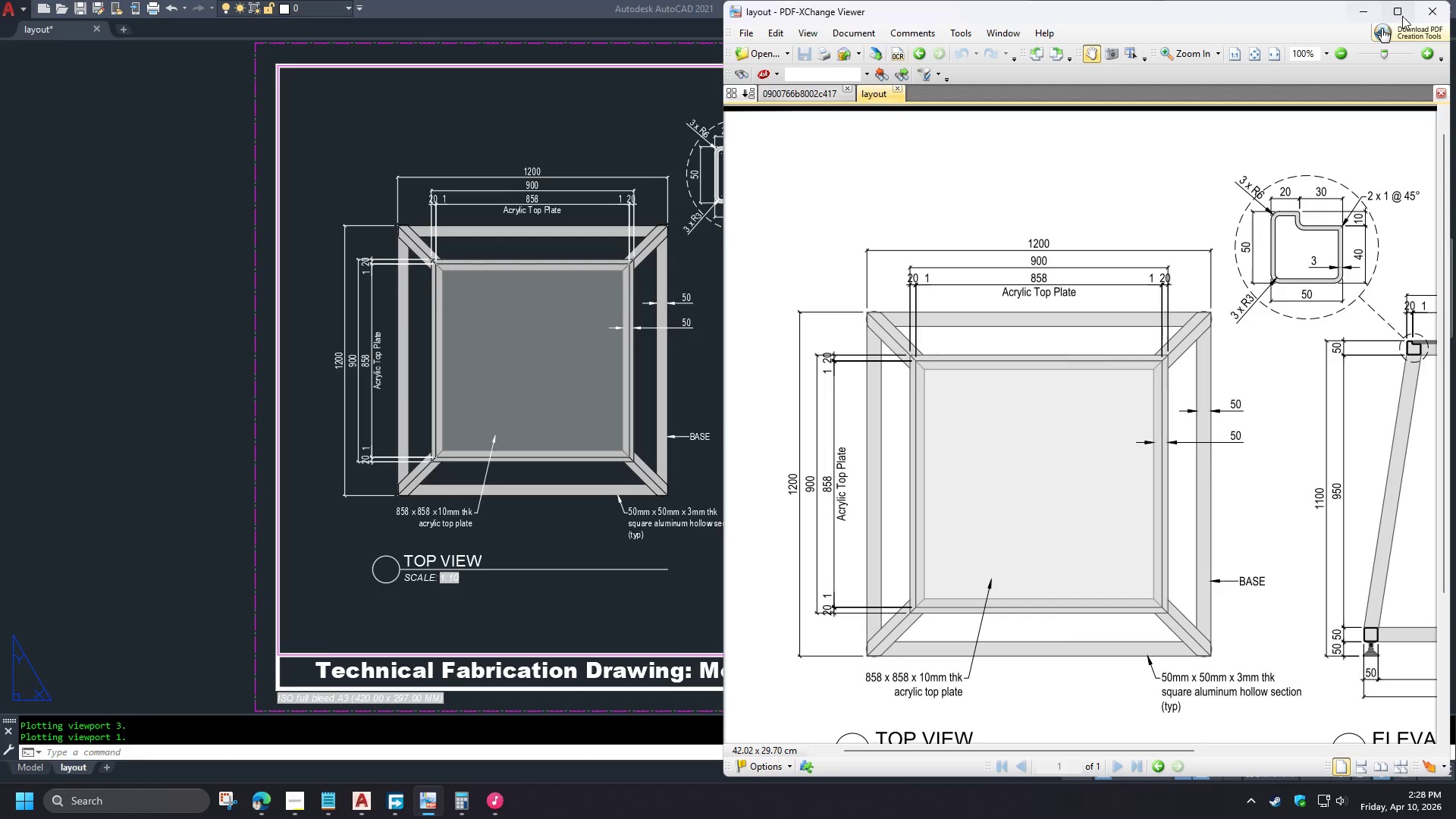 
left_click([1393, 8])
 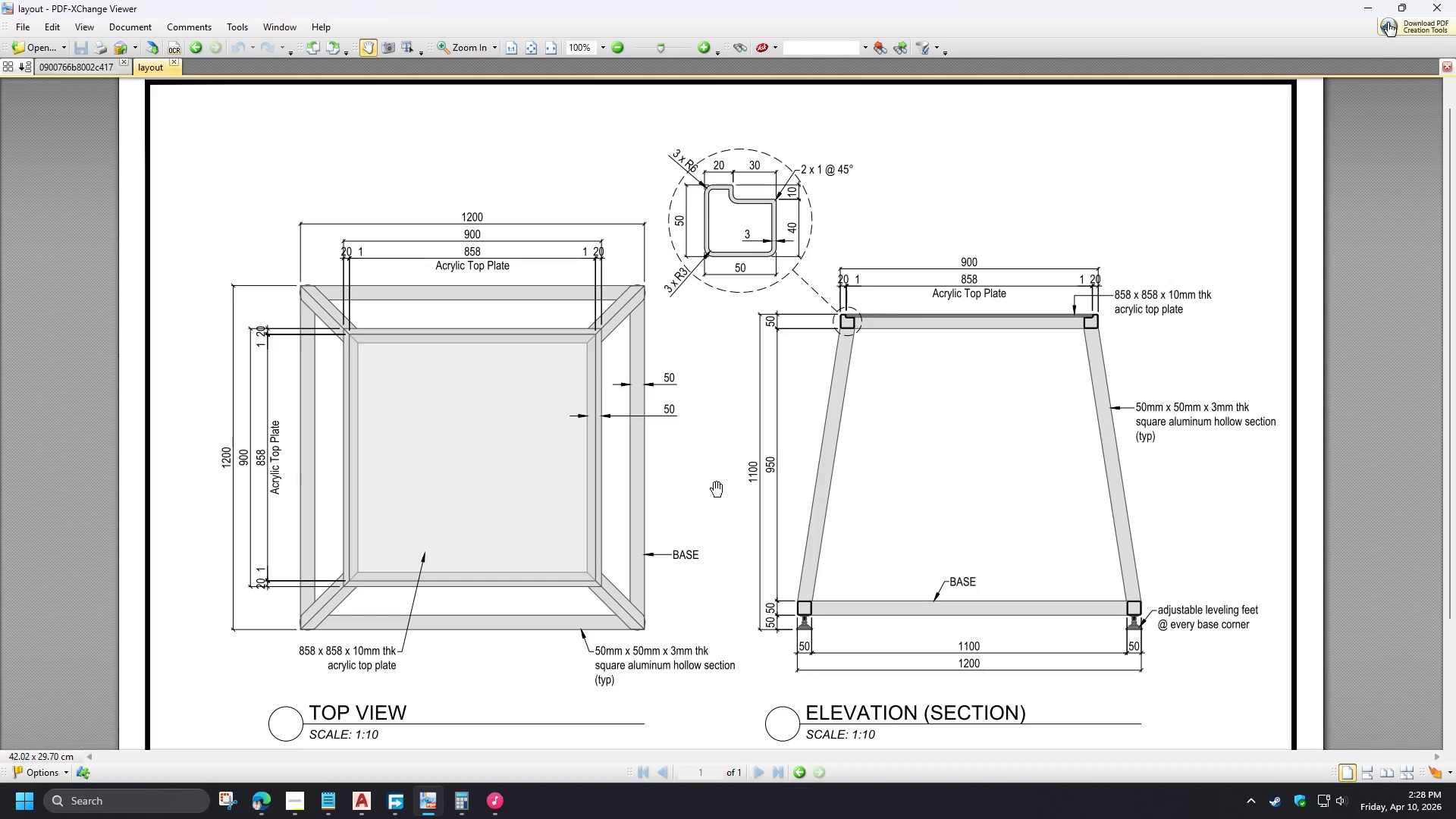 
left_click_drag(start_coordinate=[717, 490], to_coordinate=[704, 338])
 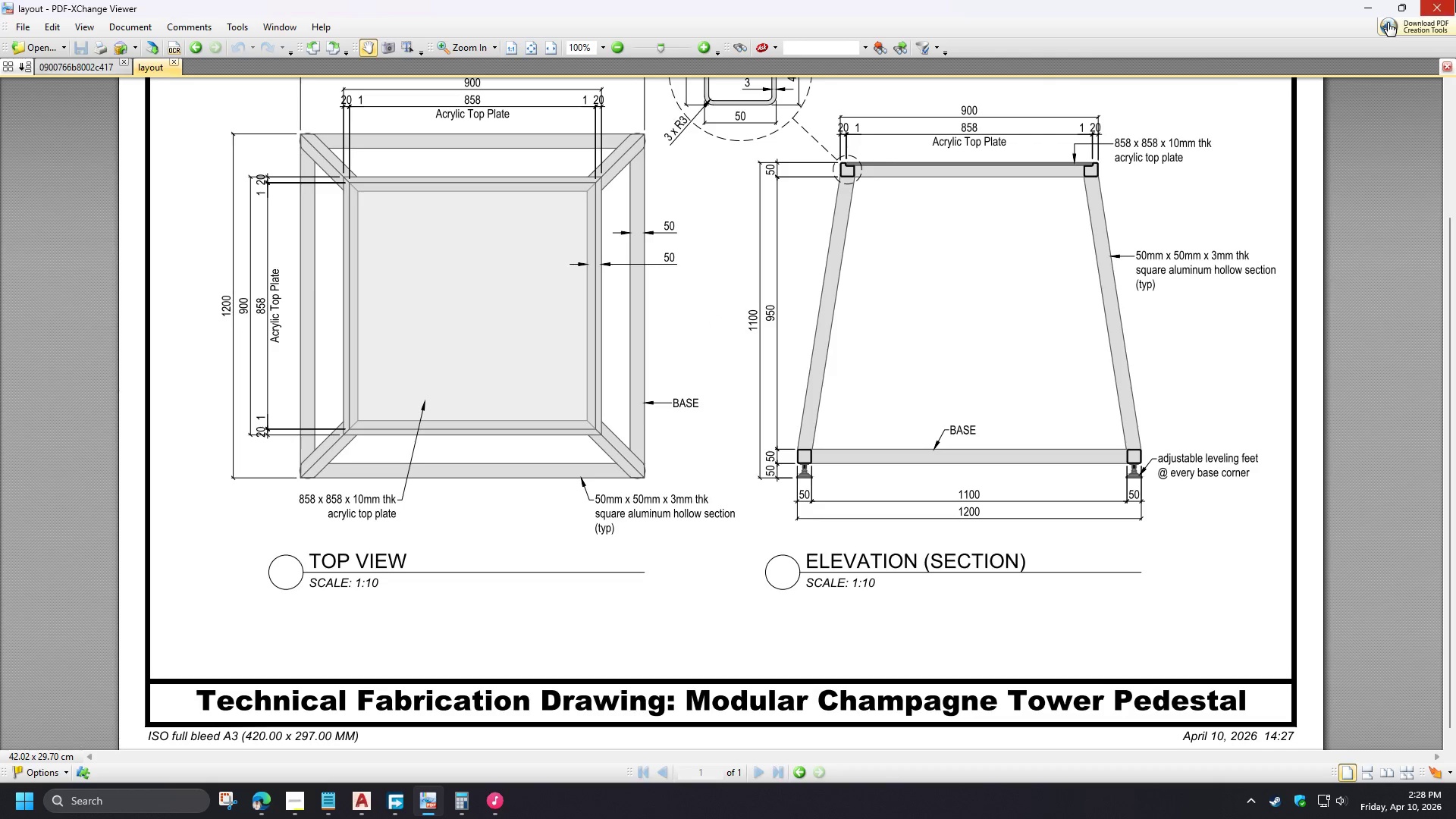 
wait(5.33)
 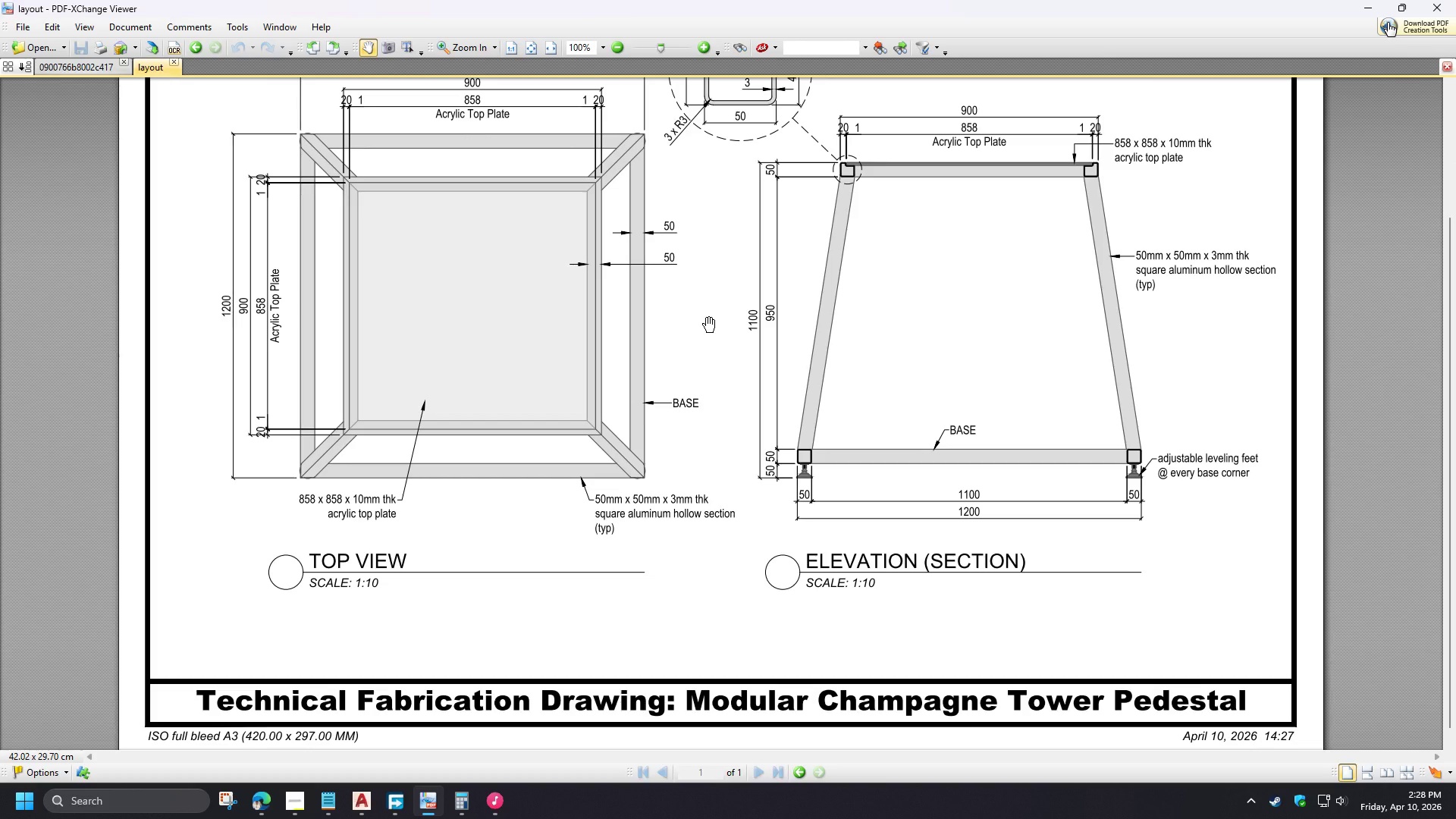 
left_click([1455, 0])
 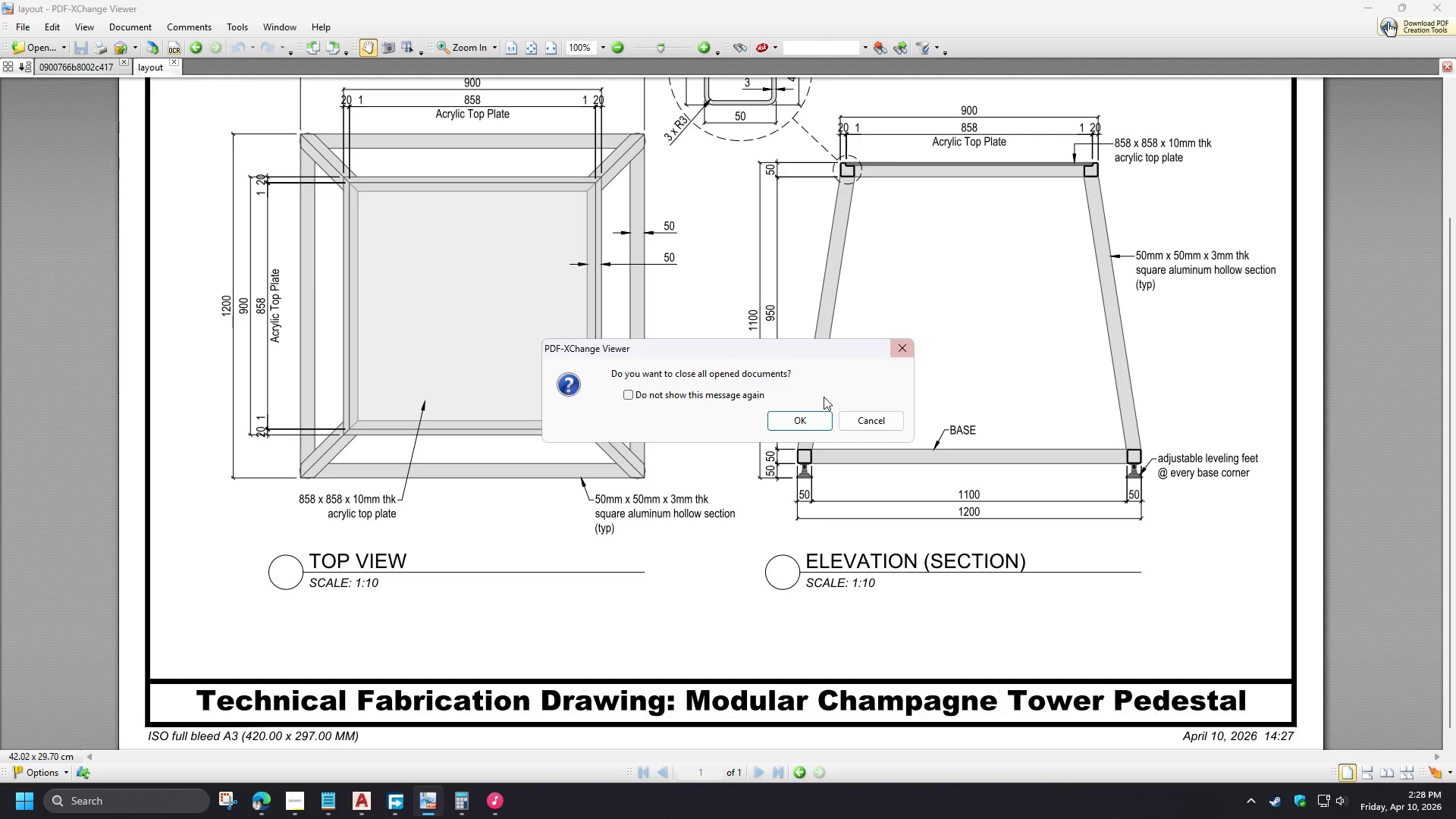 
left_click([803, 412])
 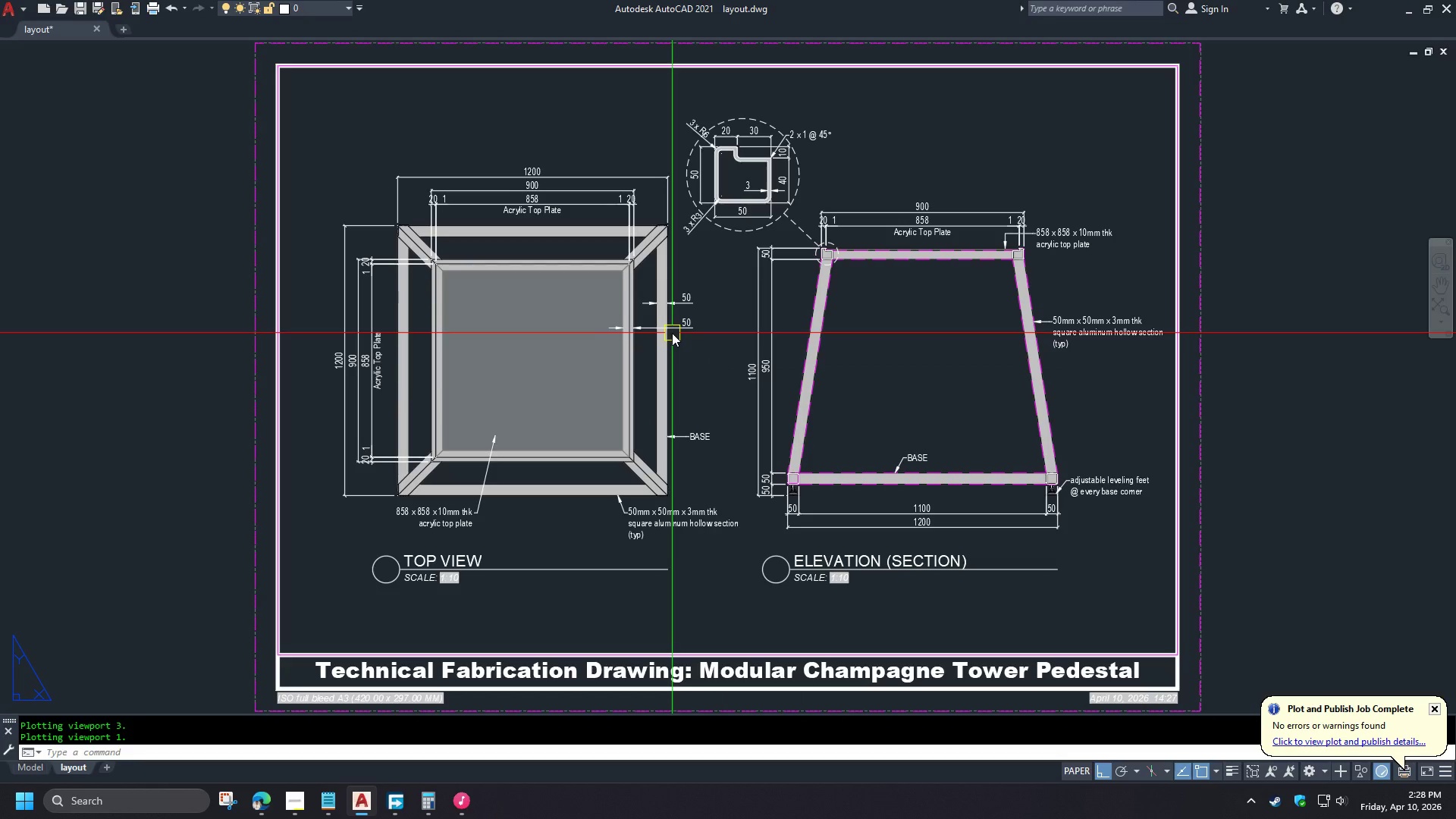 
left_click([648, 378])
 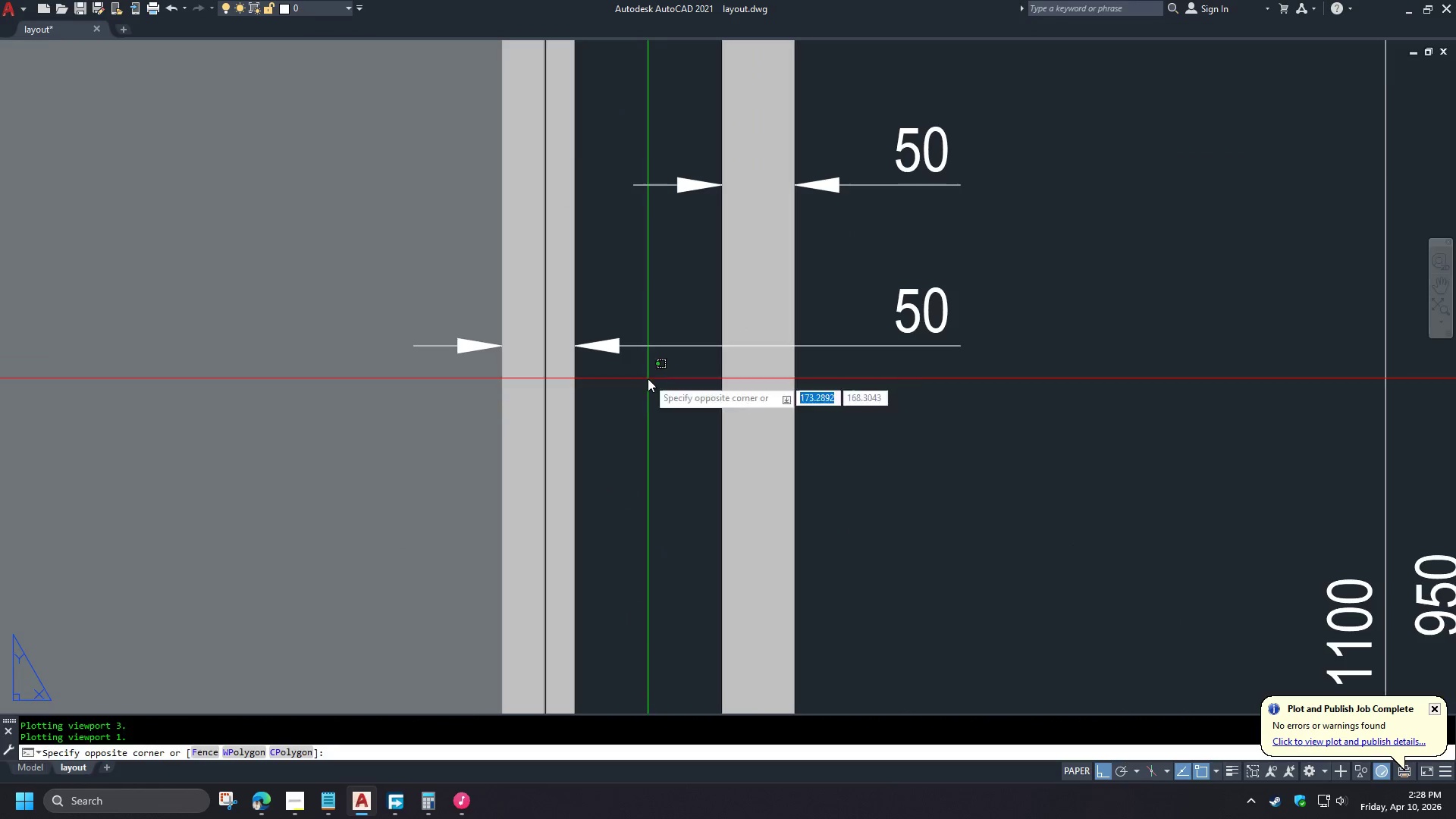 
scroll: coordinate [642, 325], scroll_direction: up, amount: 4.0
 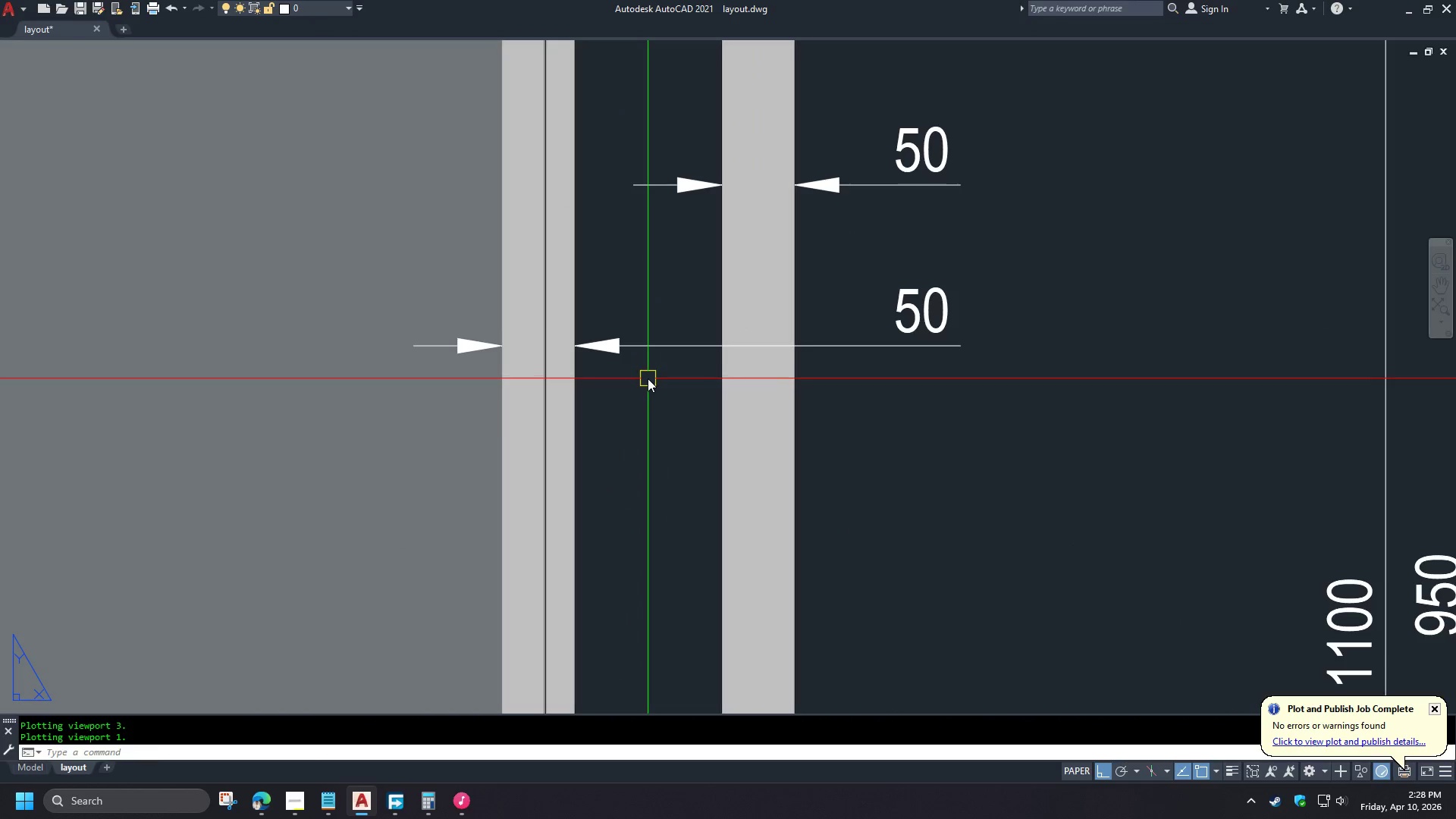 
double_click([648, 378])
 